 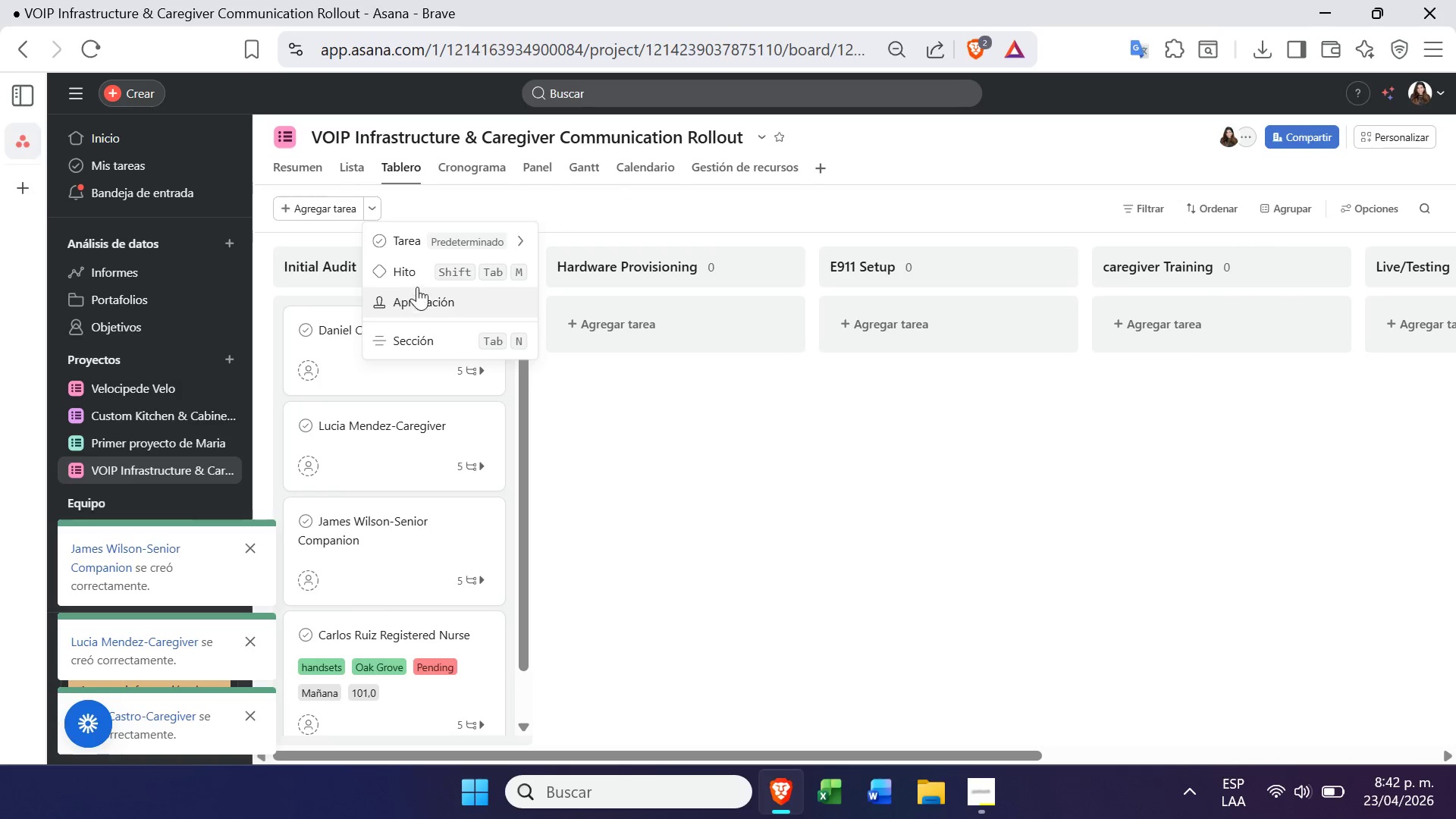 
left_click([654, 293])
 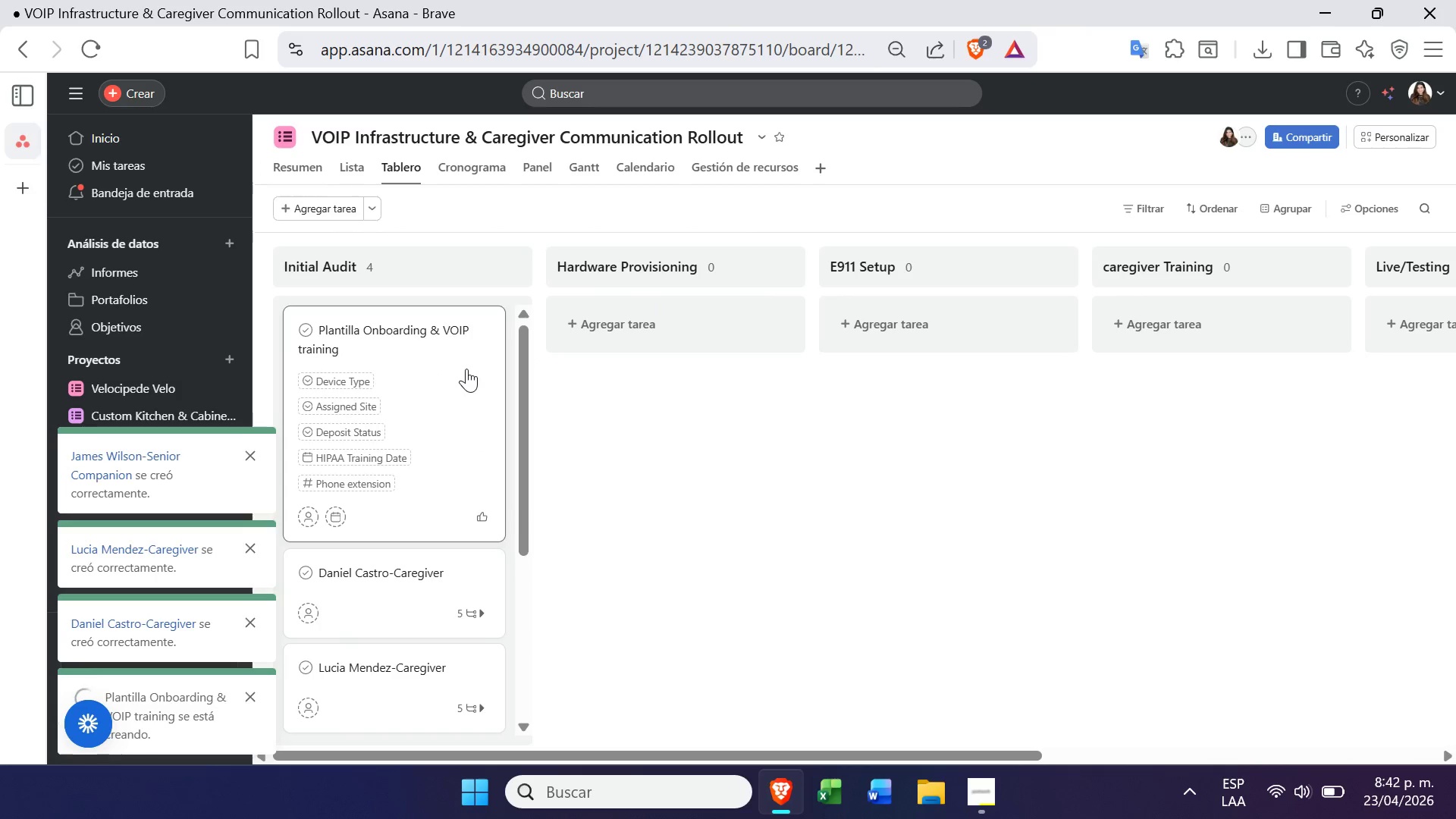 
left_click_drag(start_coordinate=[452, 384], to_coordinate=[726, 372])
 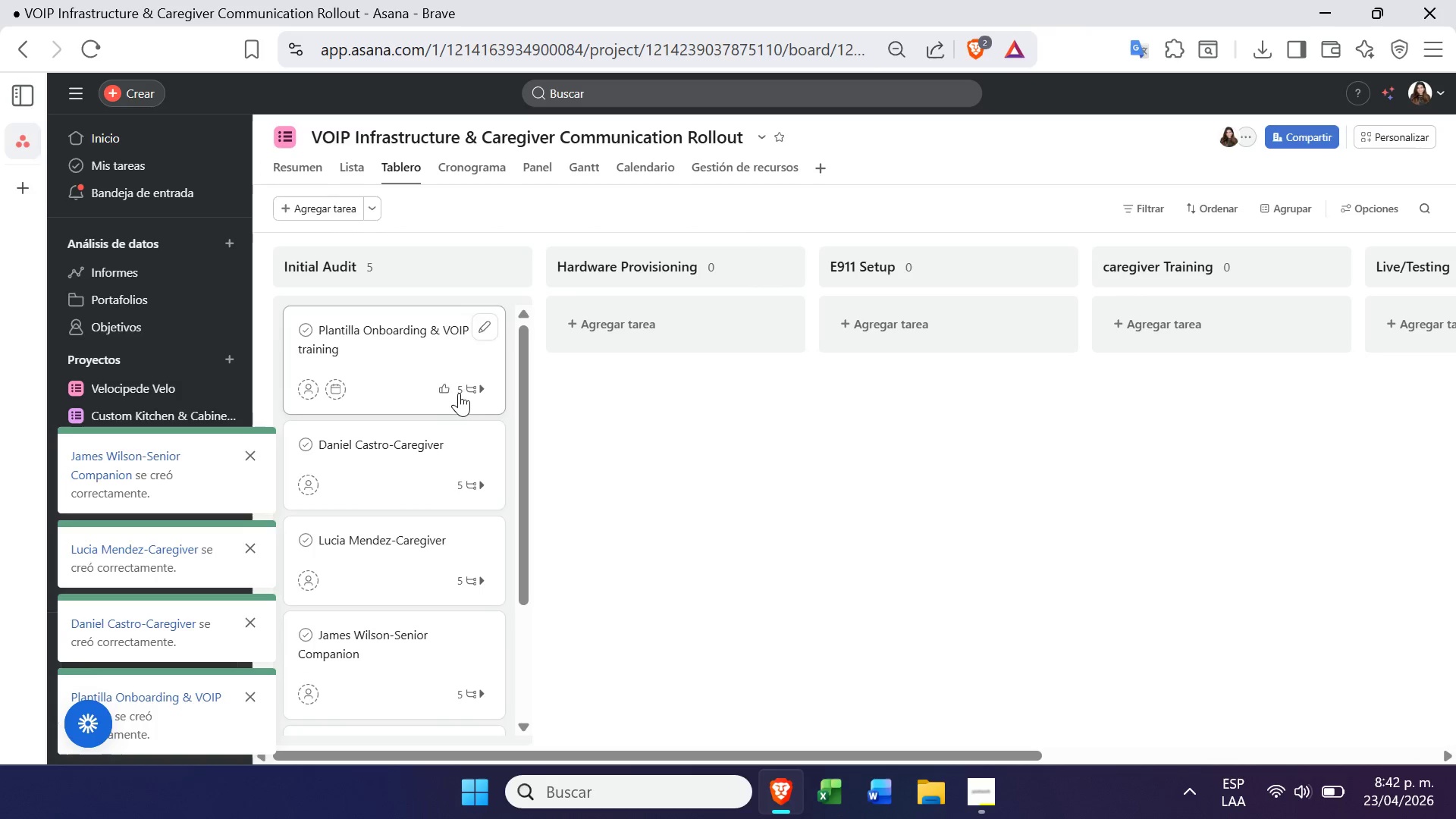 
left_click_drag(start_coordinate=[368, 391], to_coordinate=[686, 360])
 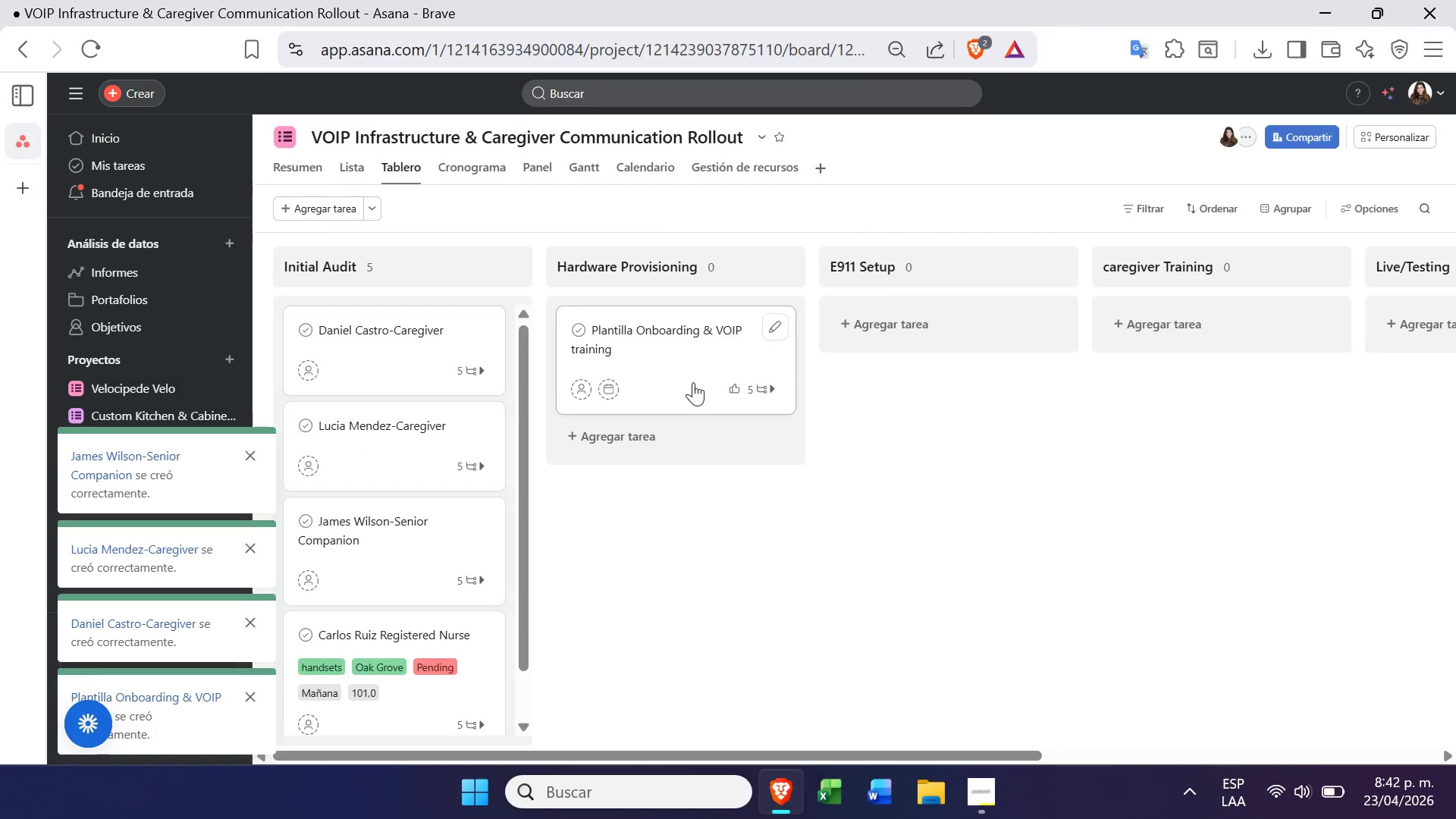 
left_click([693, 382])
 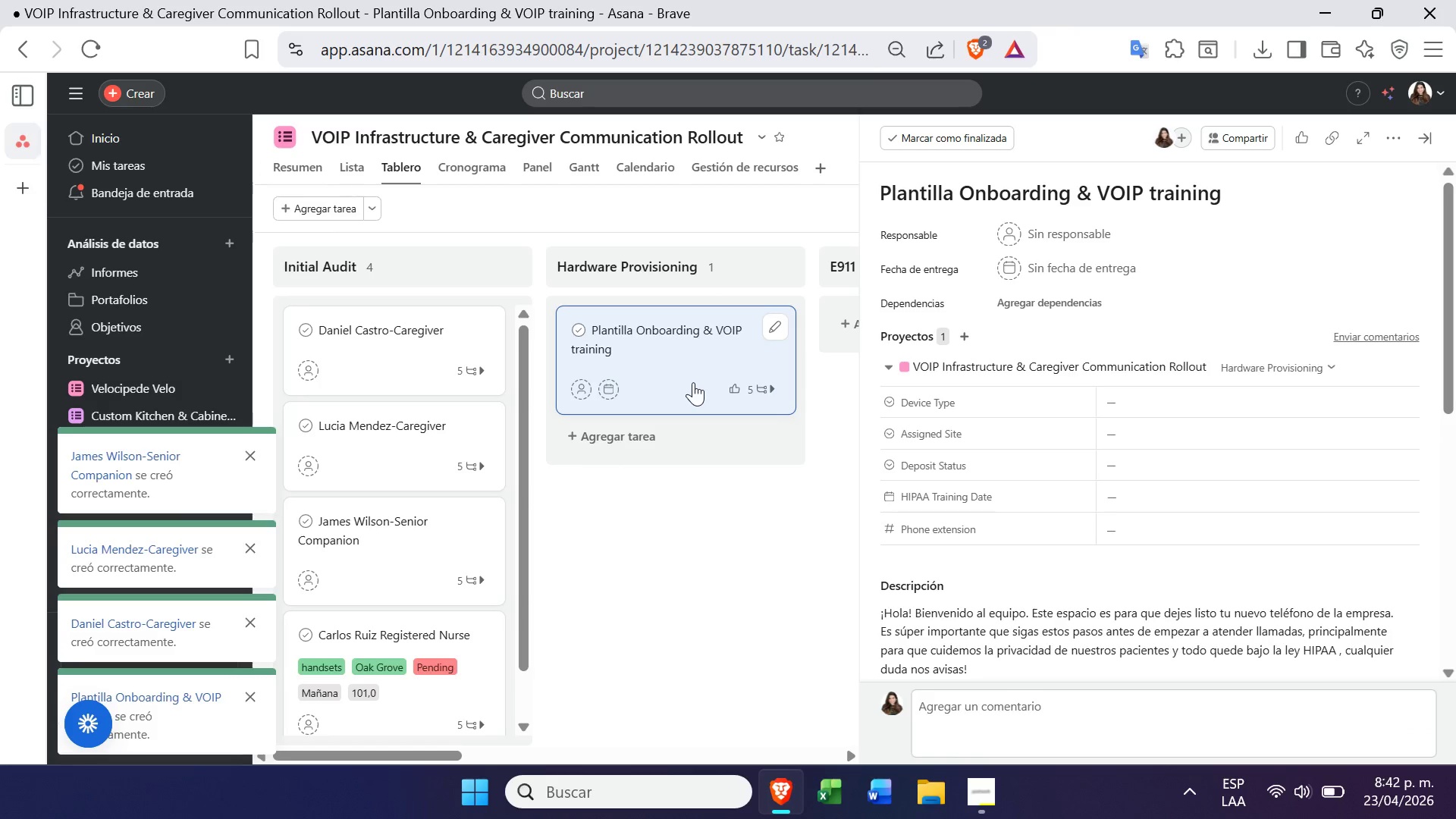 
key(Control+C)
 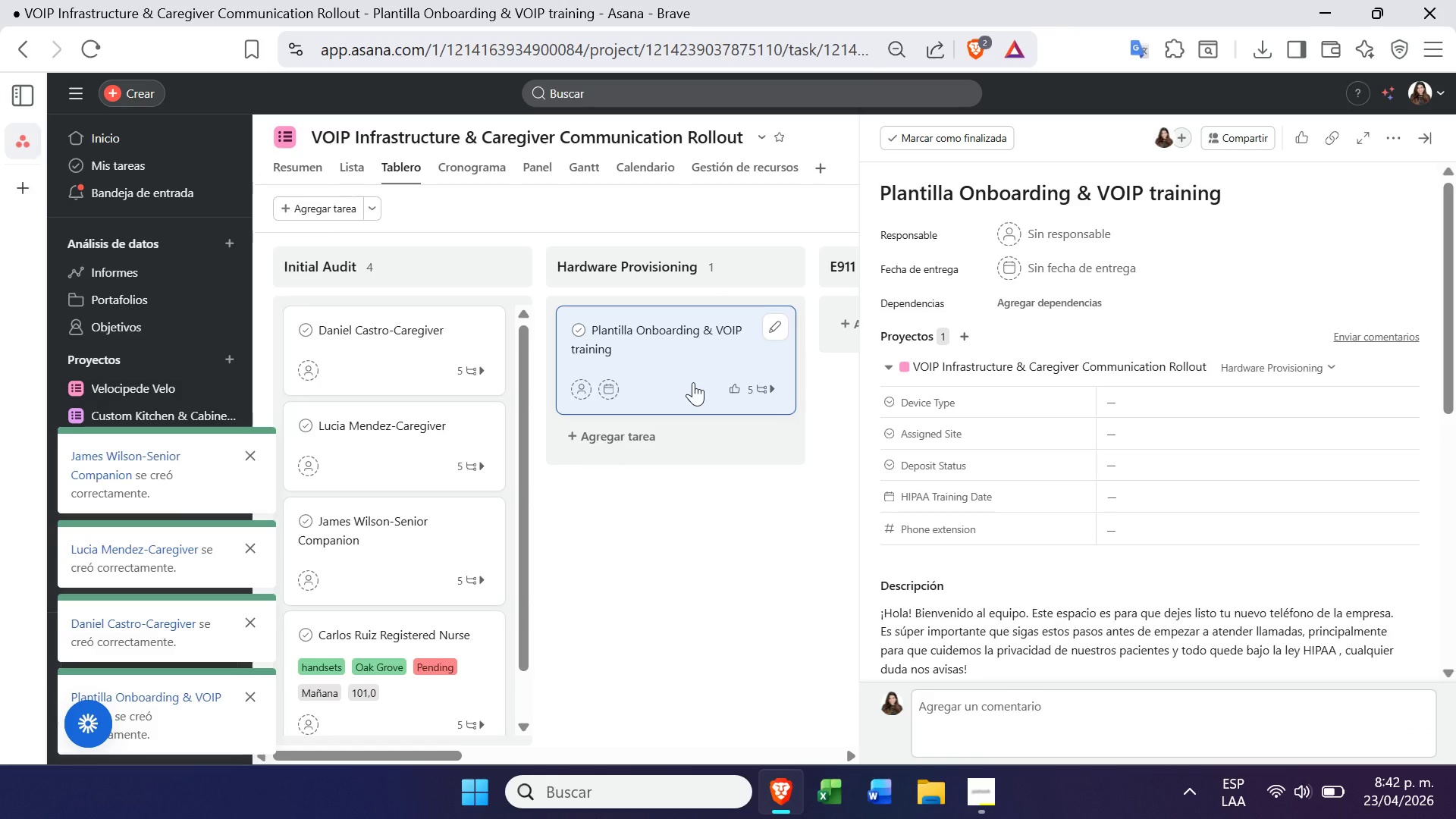 
key(Control+ControlLeft)
 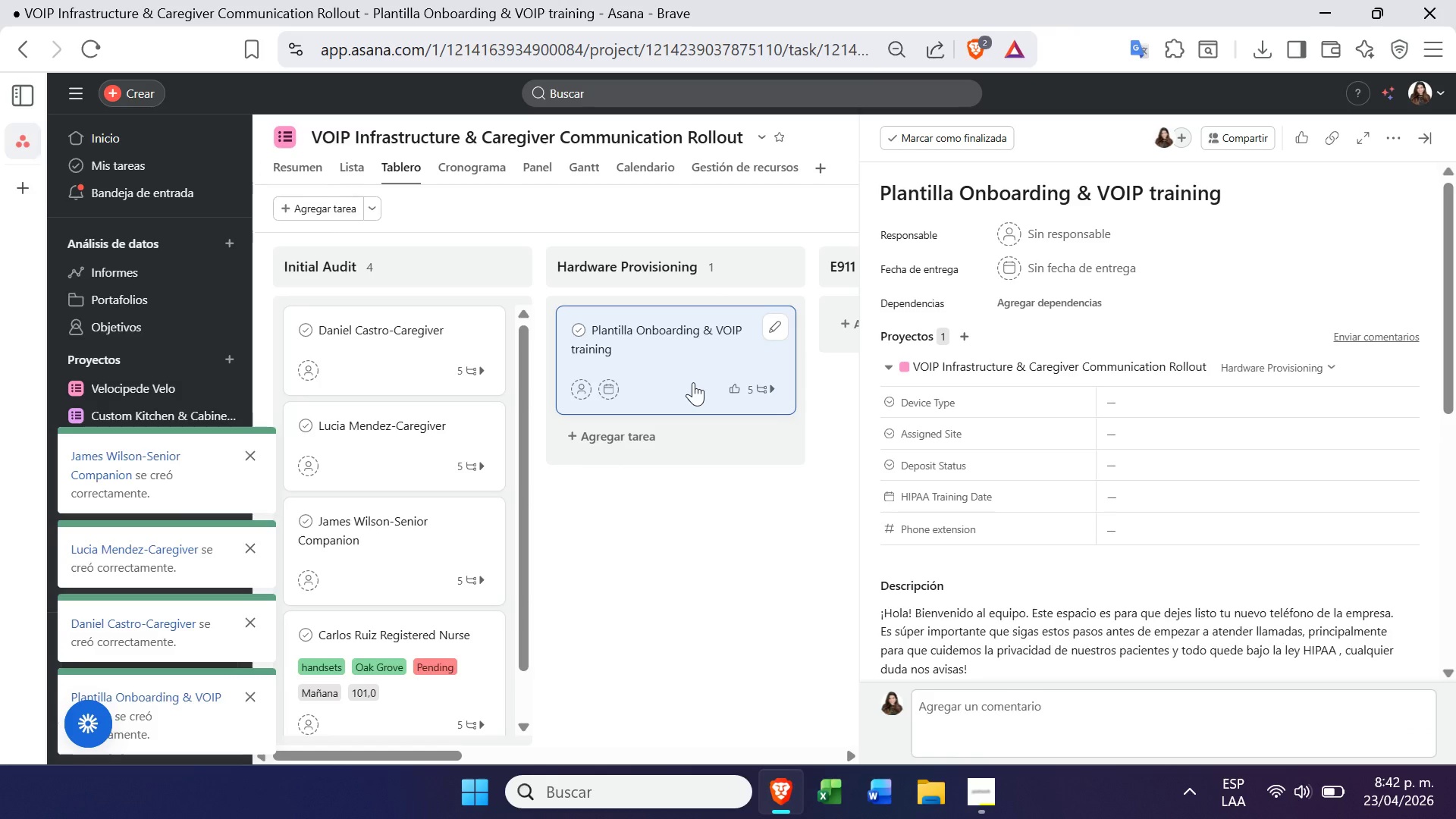 
key(Control+V)
 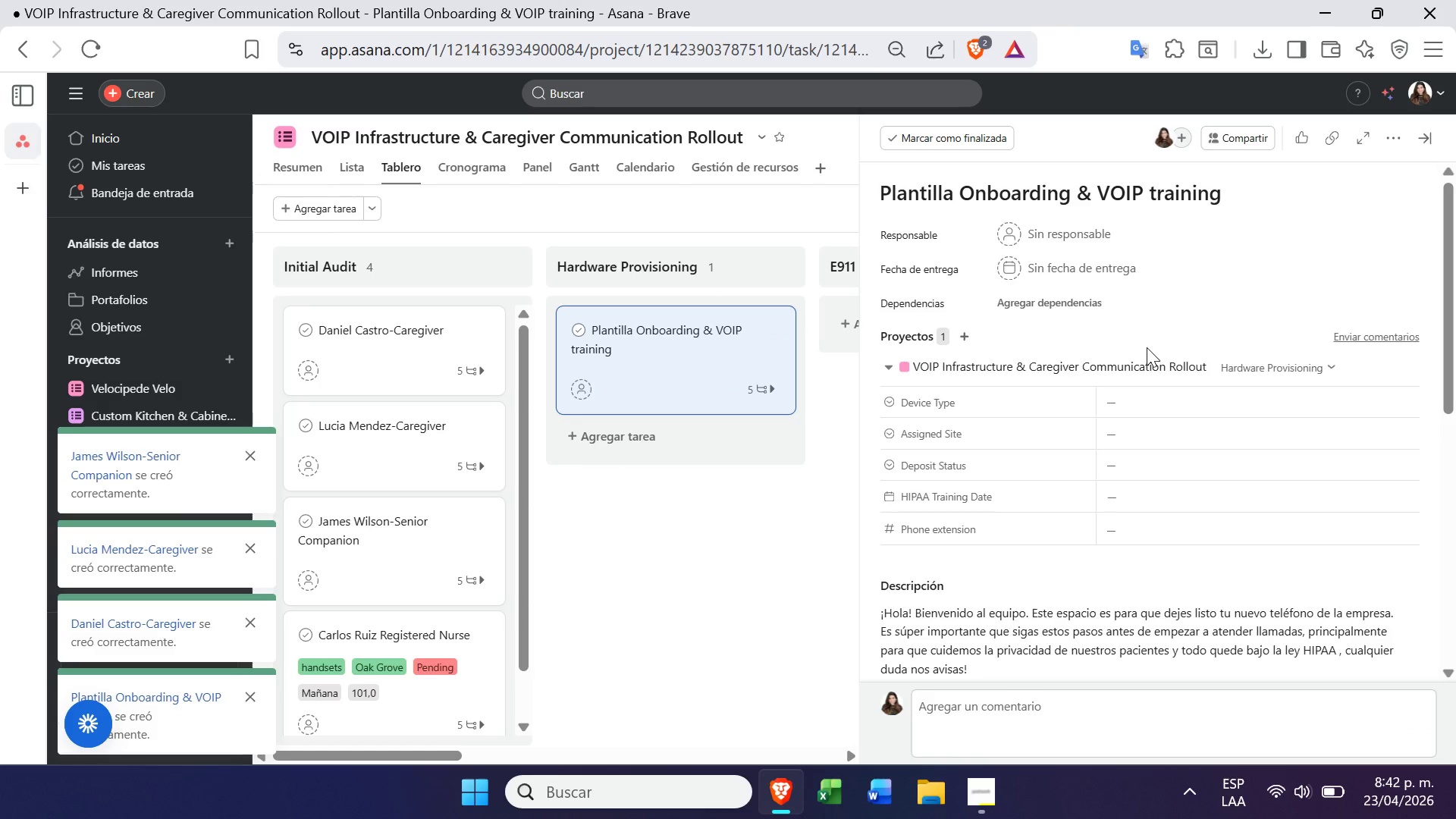 
left_click([1395, 141])
 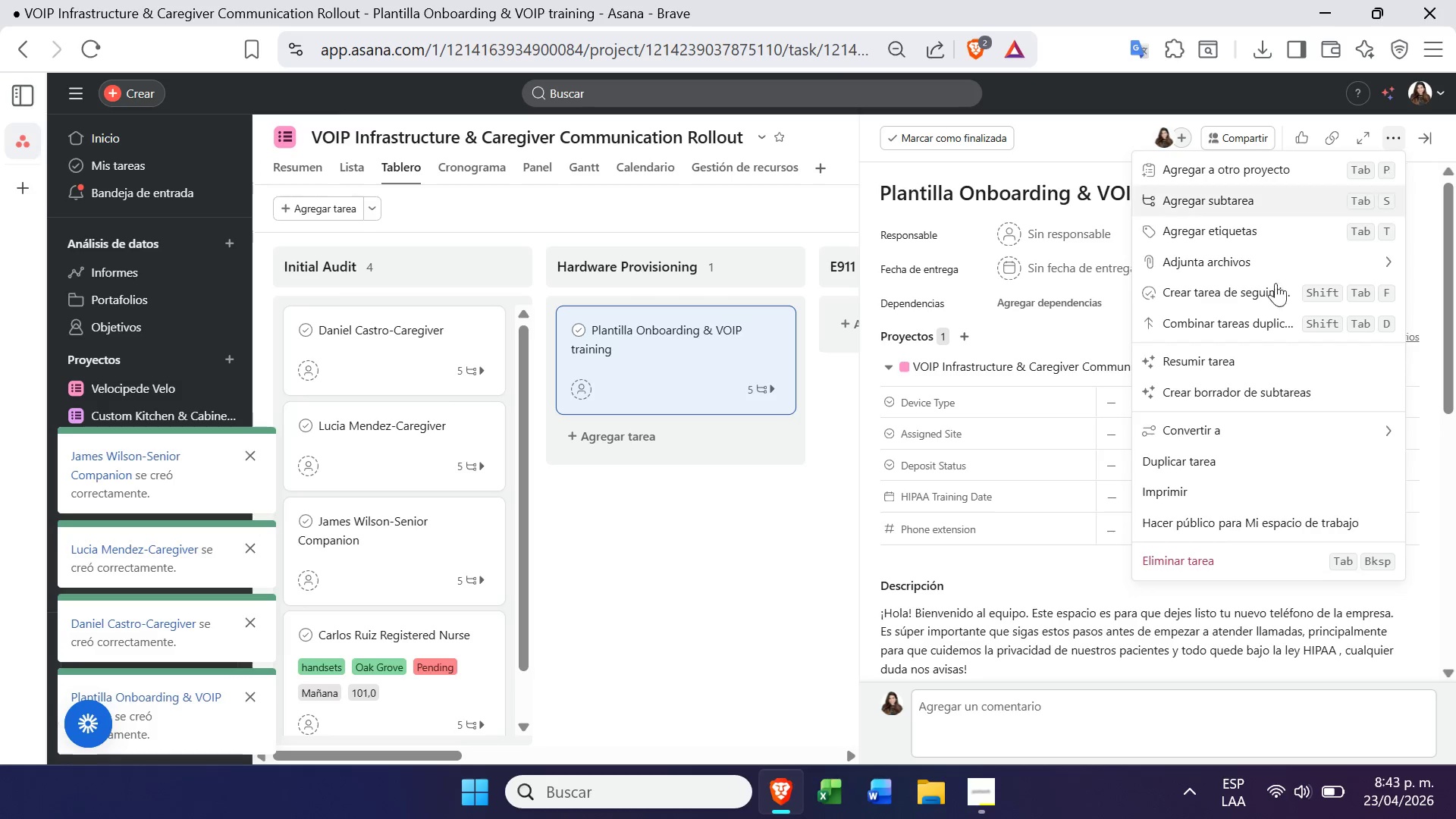 
left_click([1207, 453])
 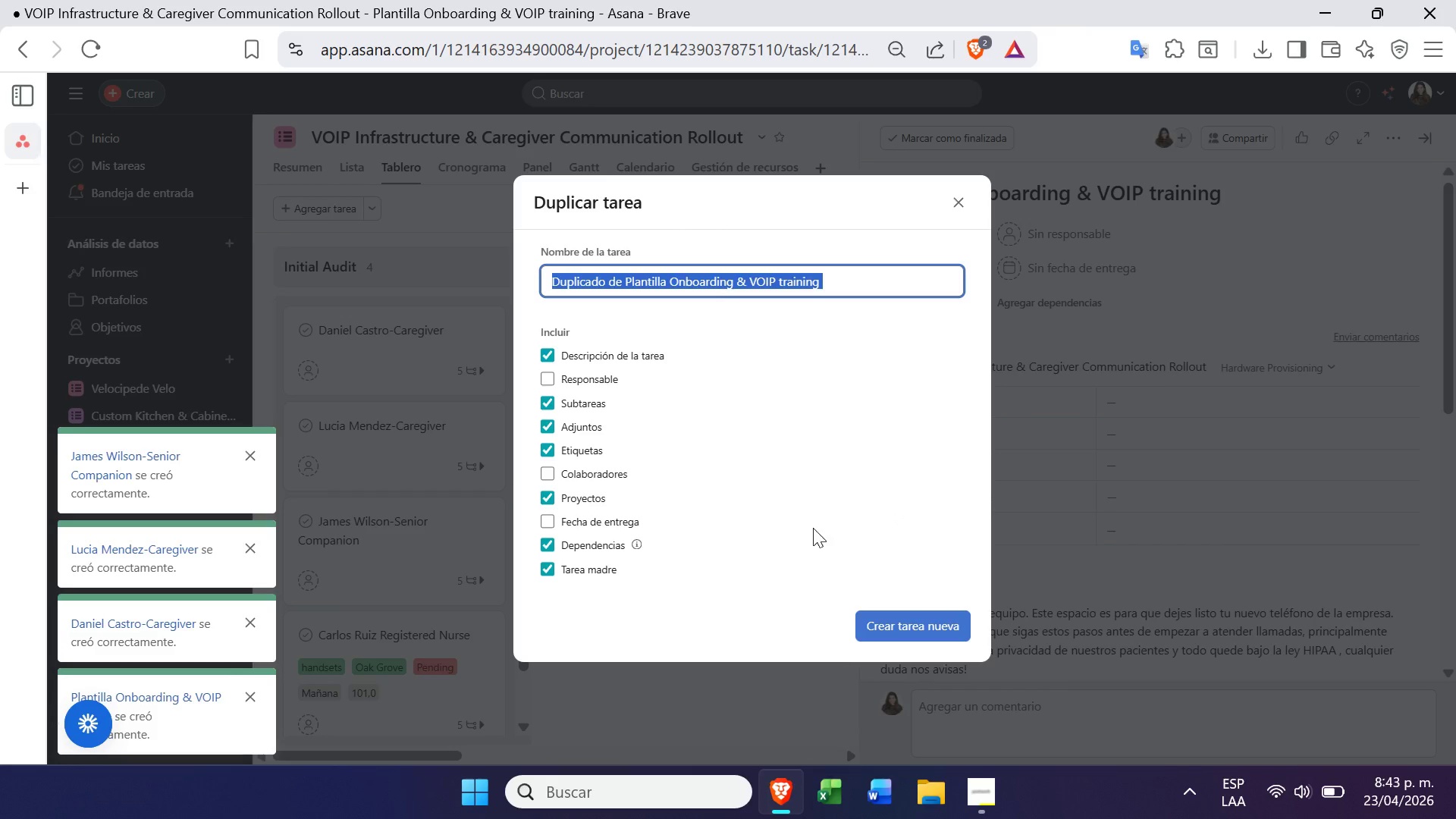 
left_click([884, 622])
 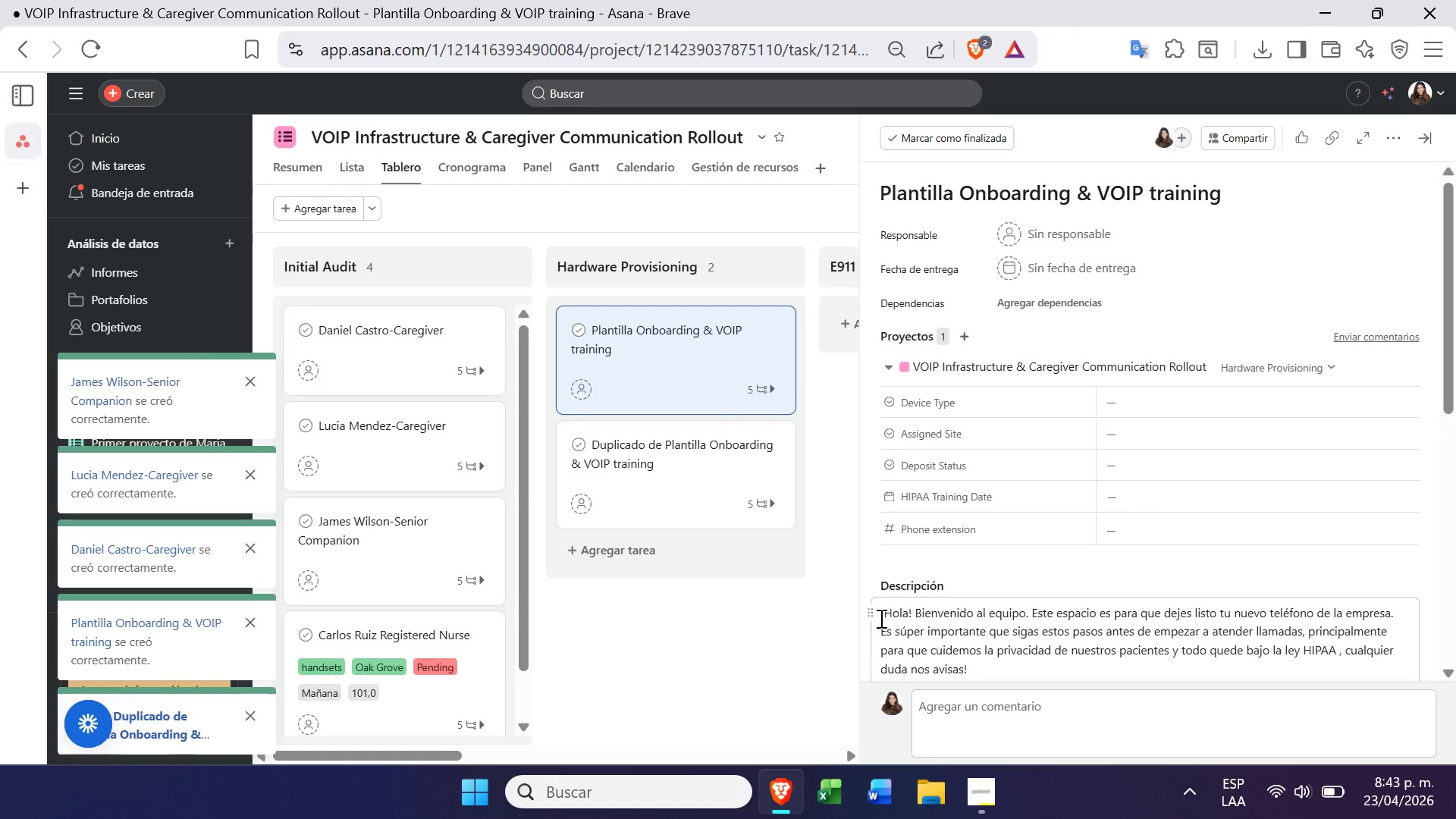 
left_click([685, 479])
 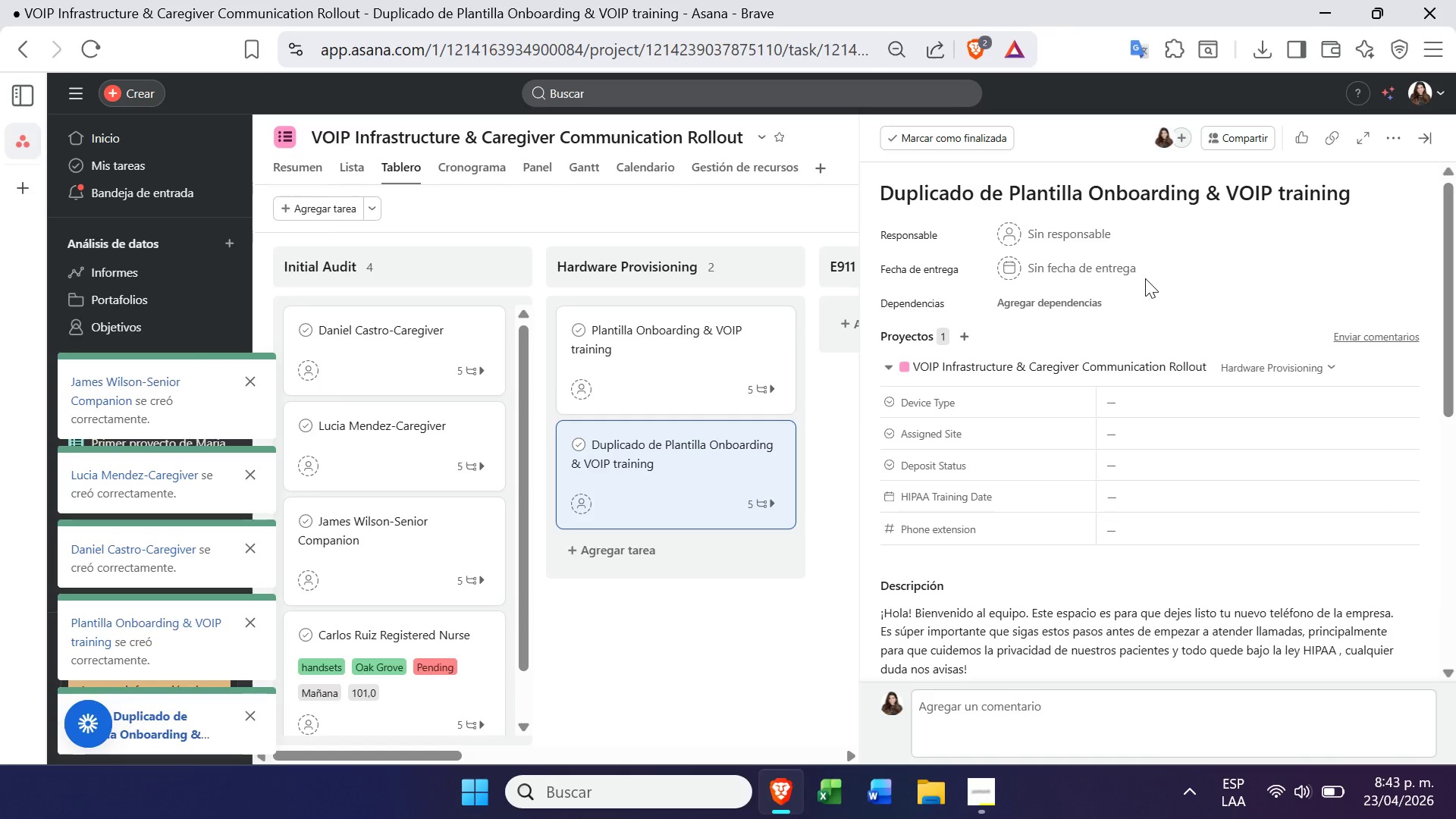 
left_click([1391, 145])
 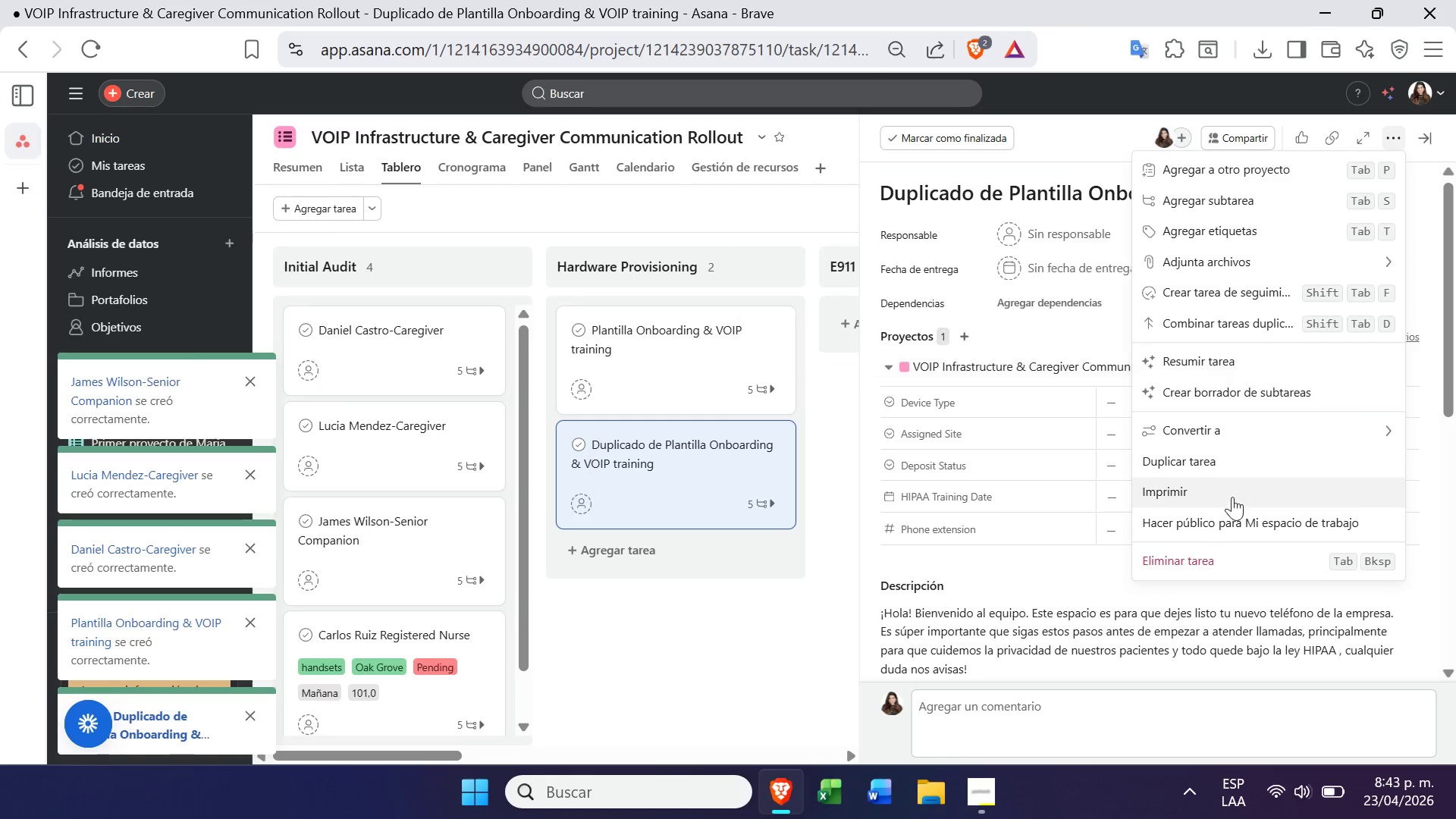 
left_click([1200, 567])
 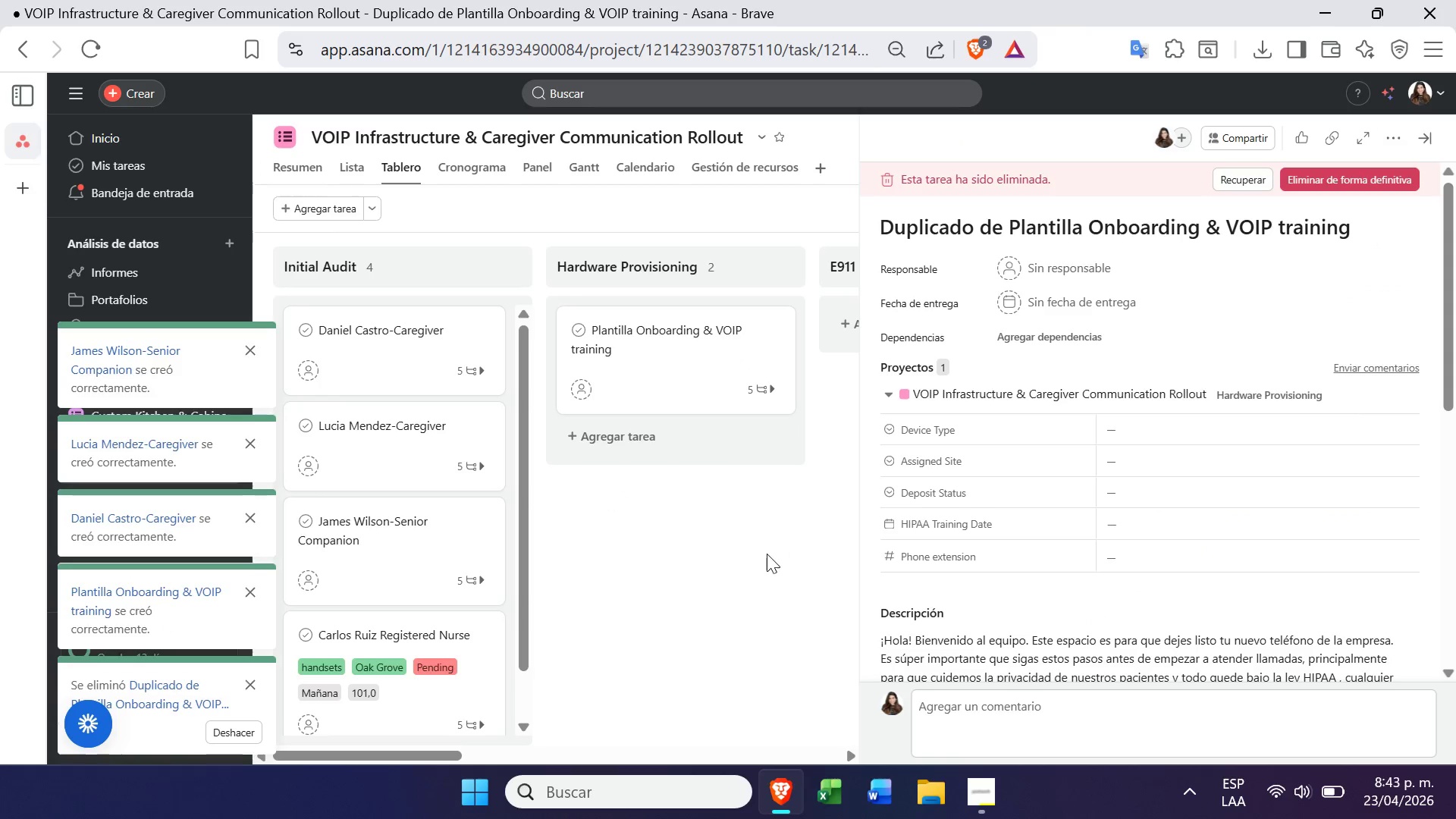 
left_click([760, 557])
 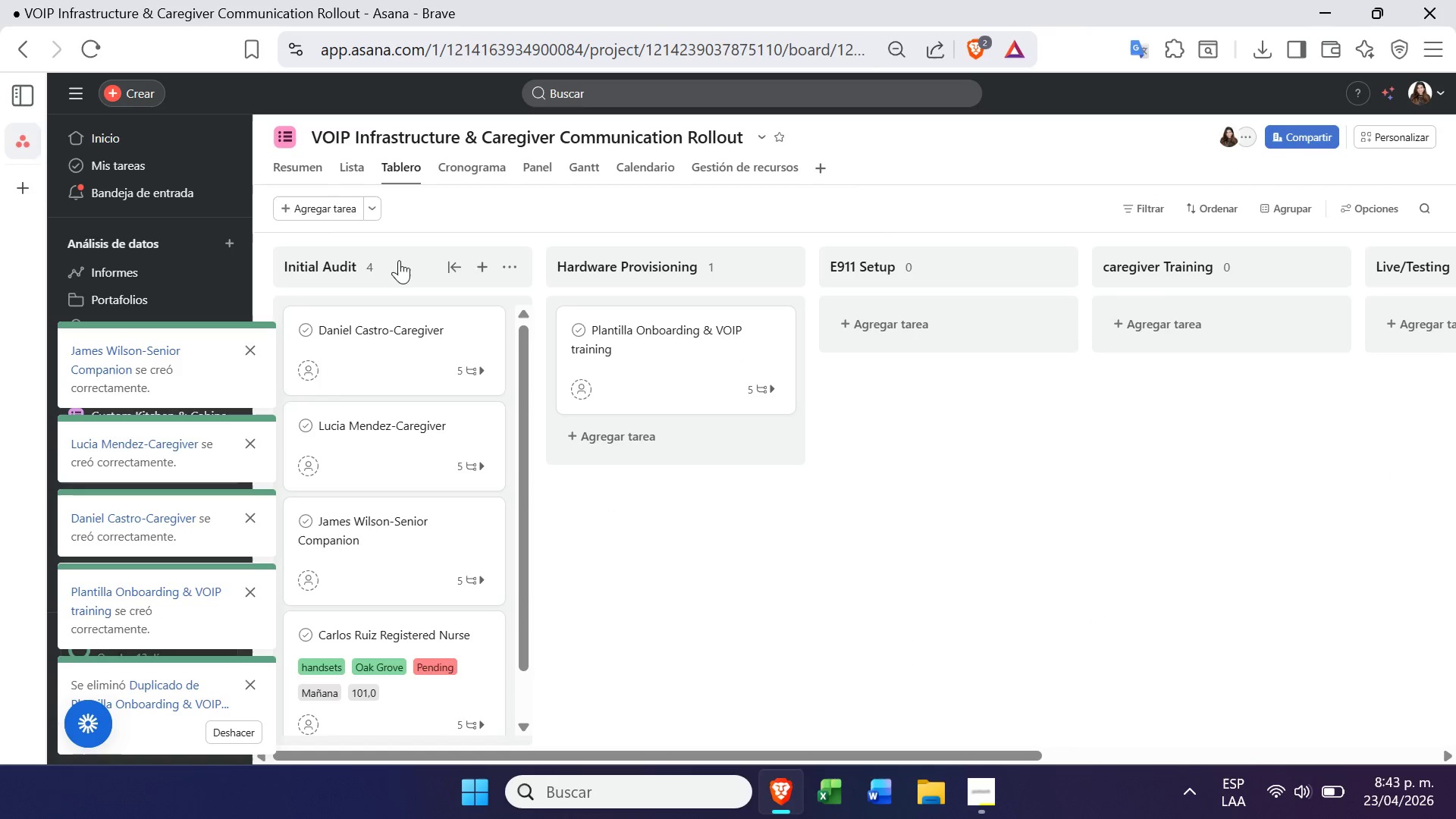 
left_click([372, 212])
 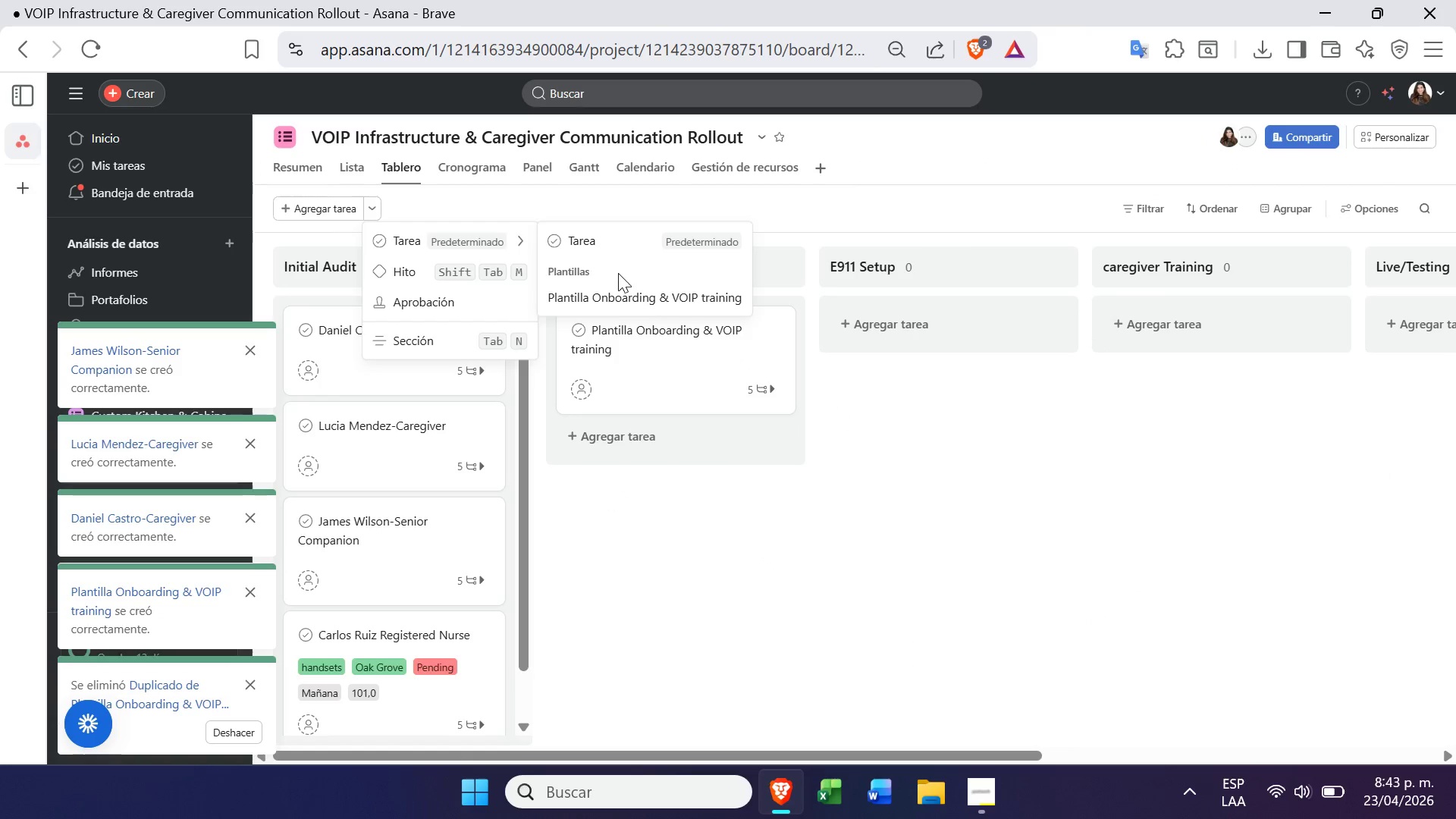 
left_click([619, 290])
 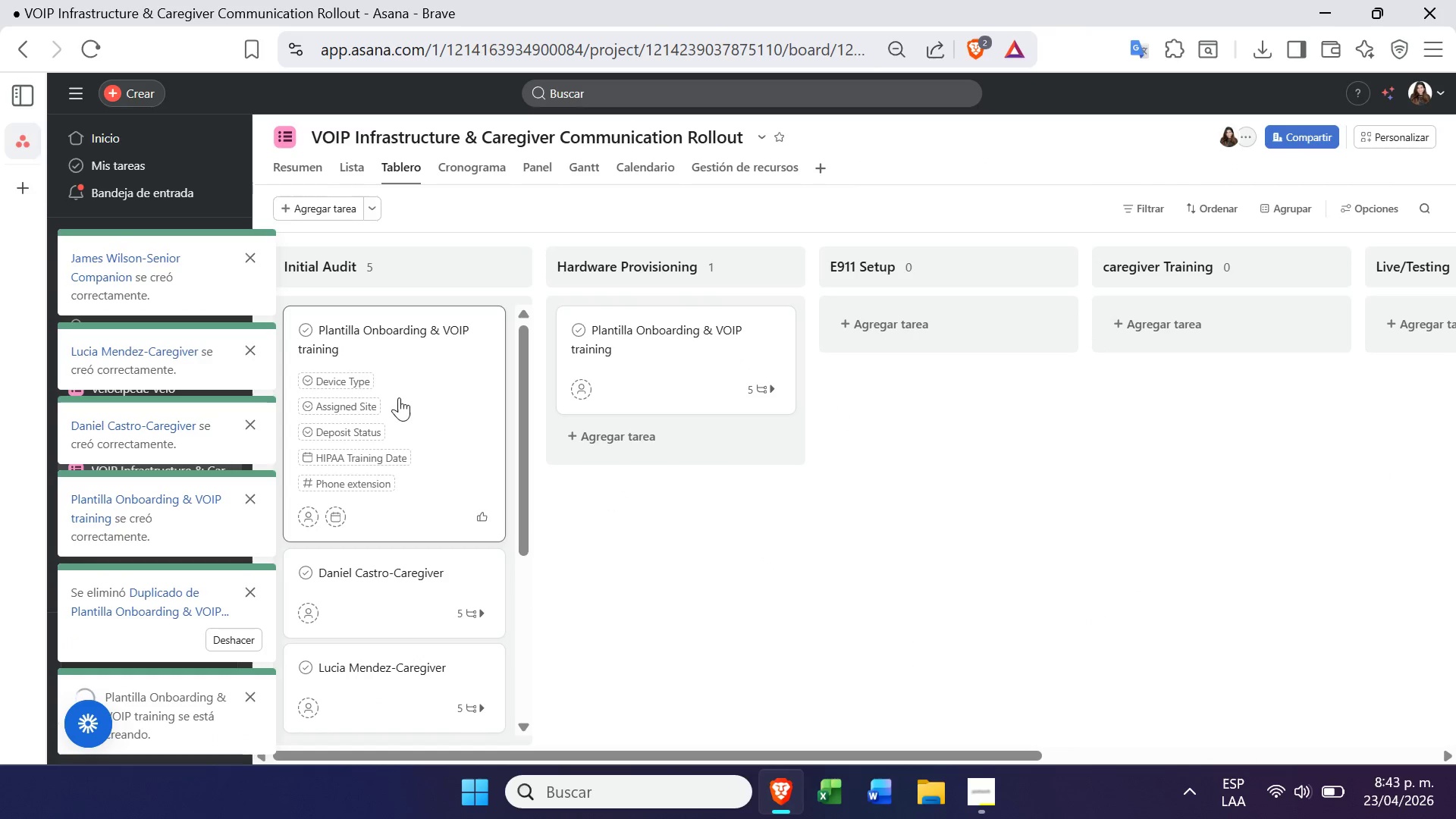 
left_click_drag(start_coordinate=[435, 384], to_coordinate=[718, 494])
 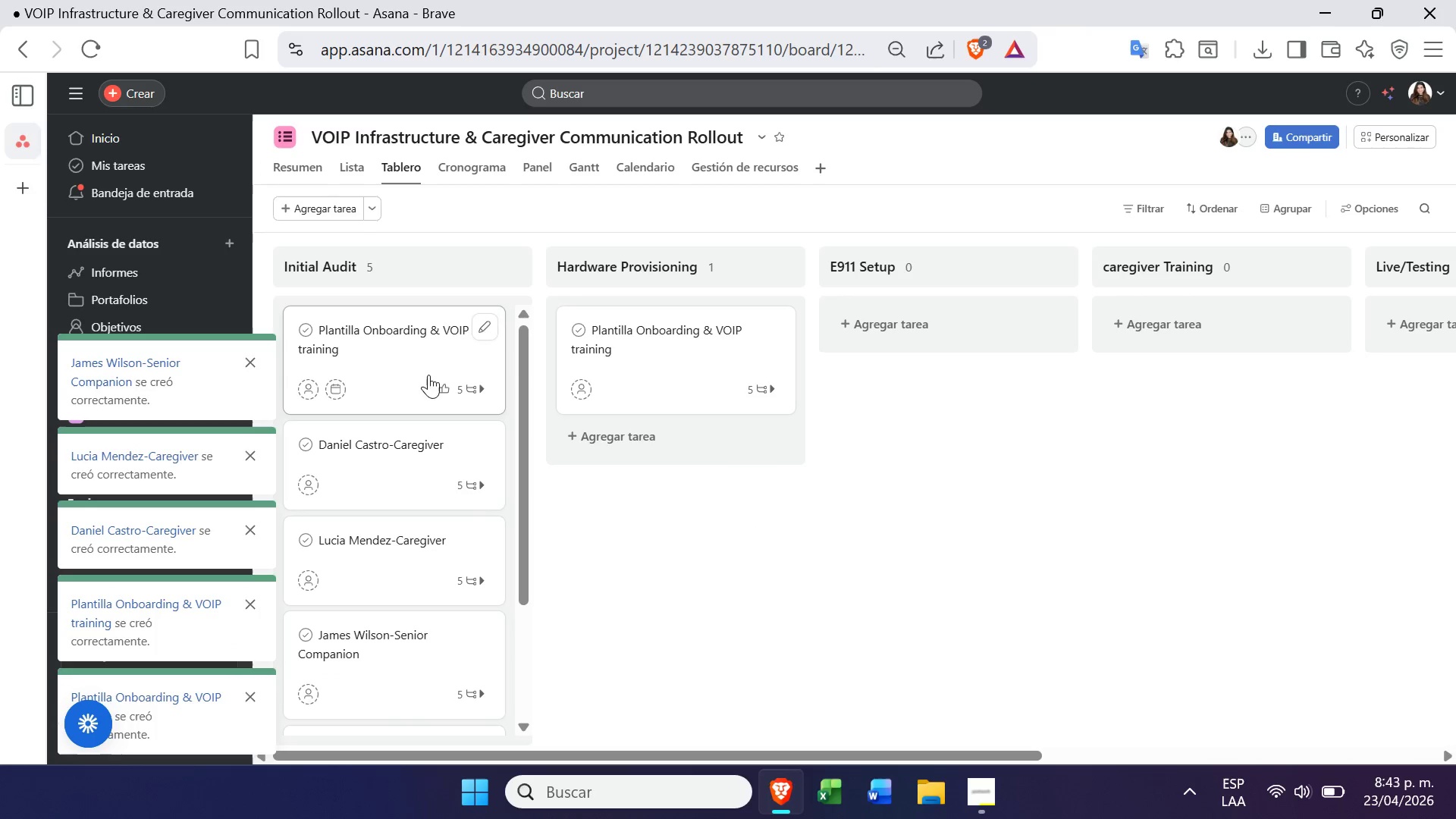 
left_click_drag(start_coordinate=[399, 374], to_coordinate=[692, 475])
 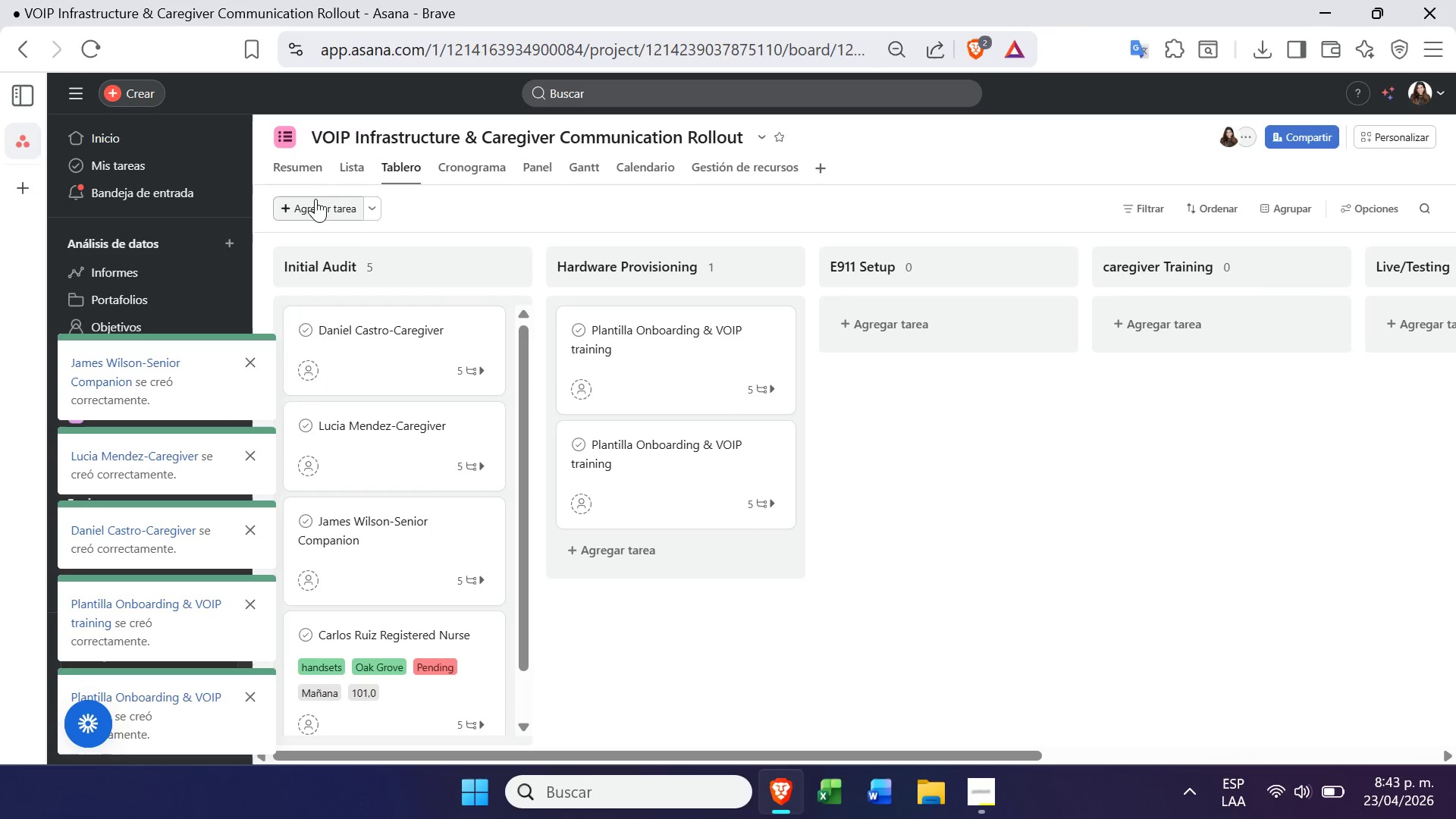 
left_click([319, 204])
 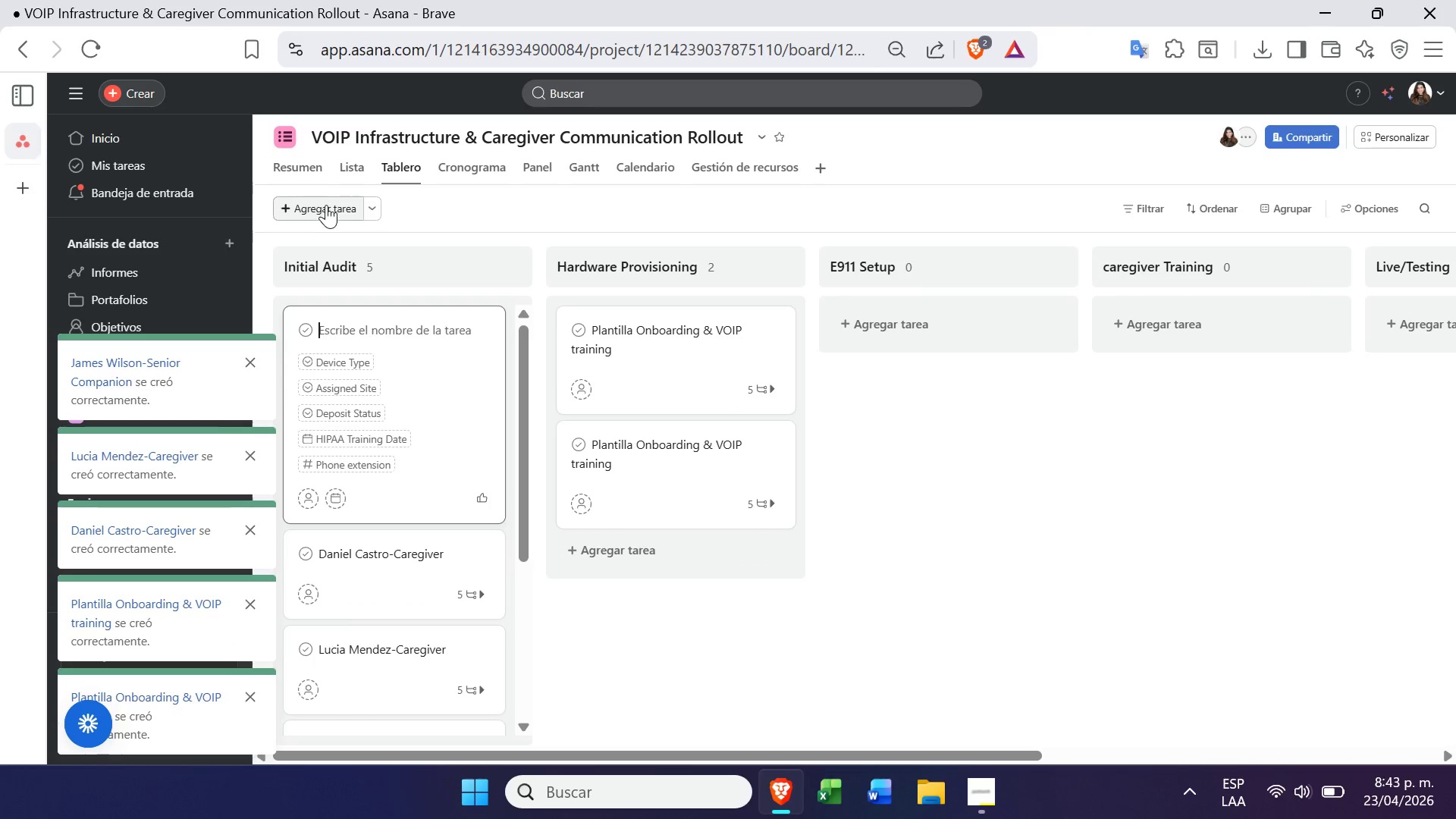 
key(Control+Z)
 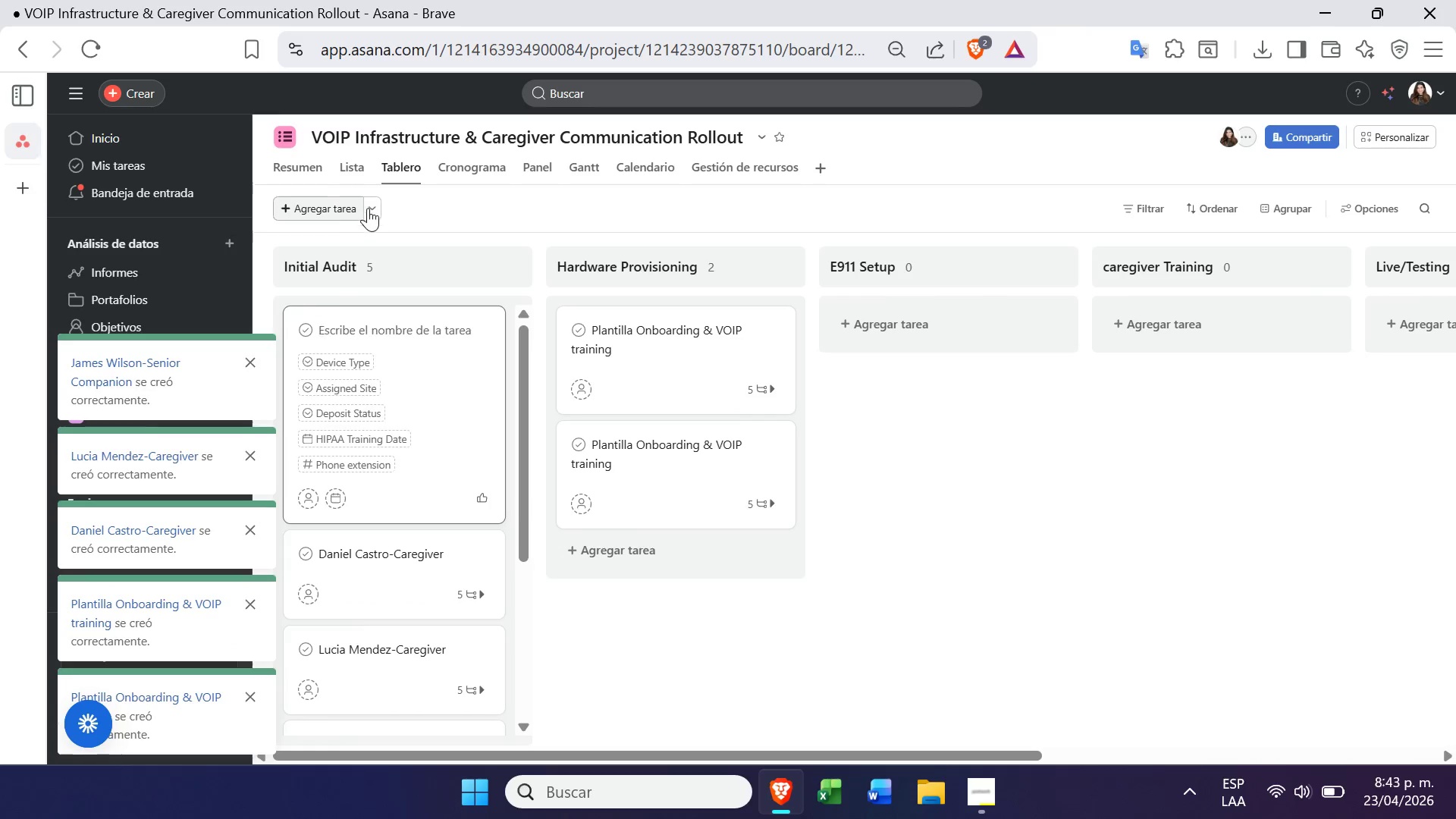 
left_click([442, 364])
 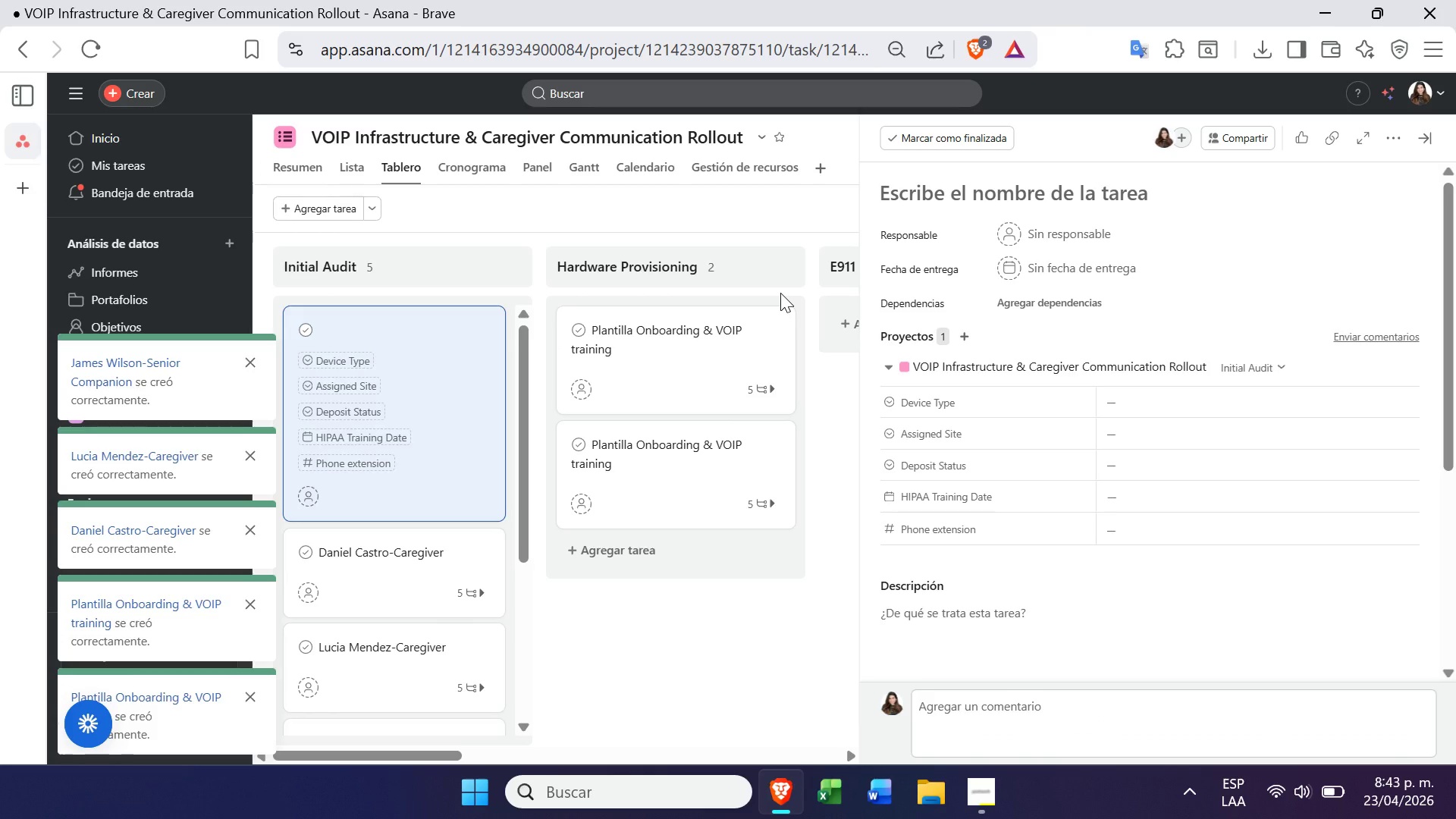 
wait(5.05)
 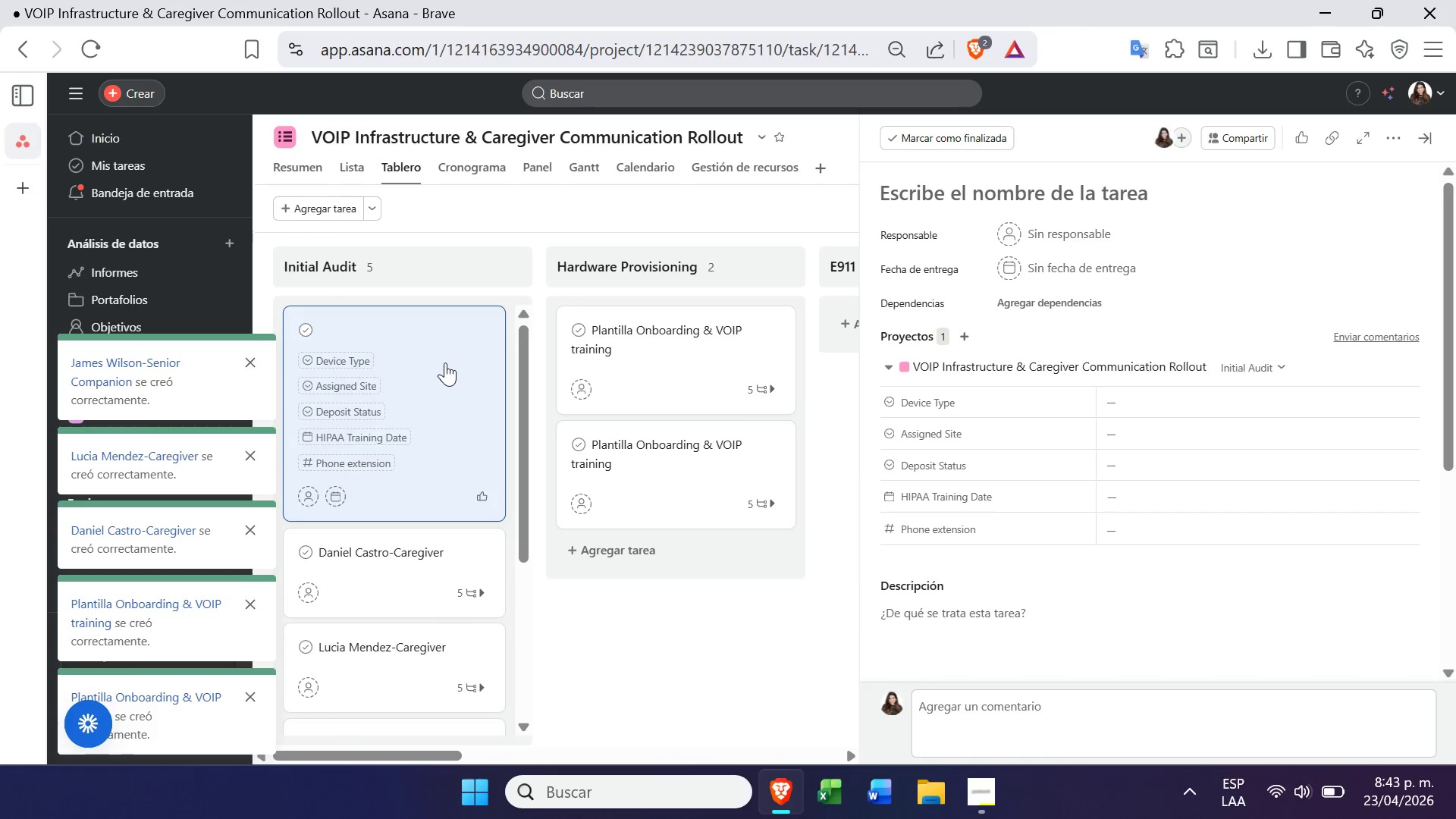 
left_click([700, 346])
 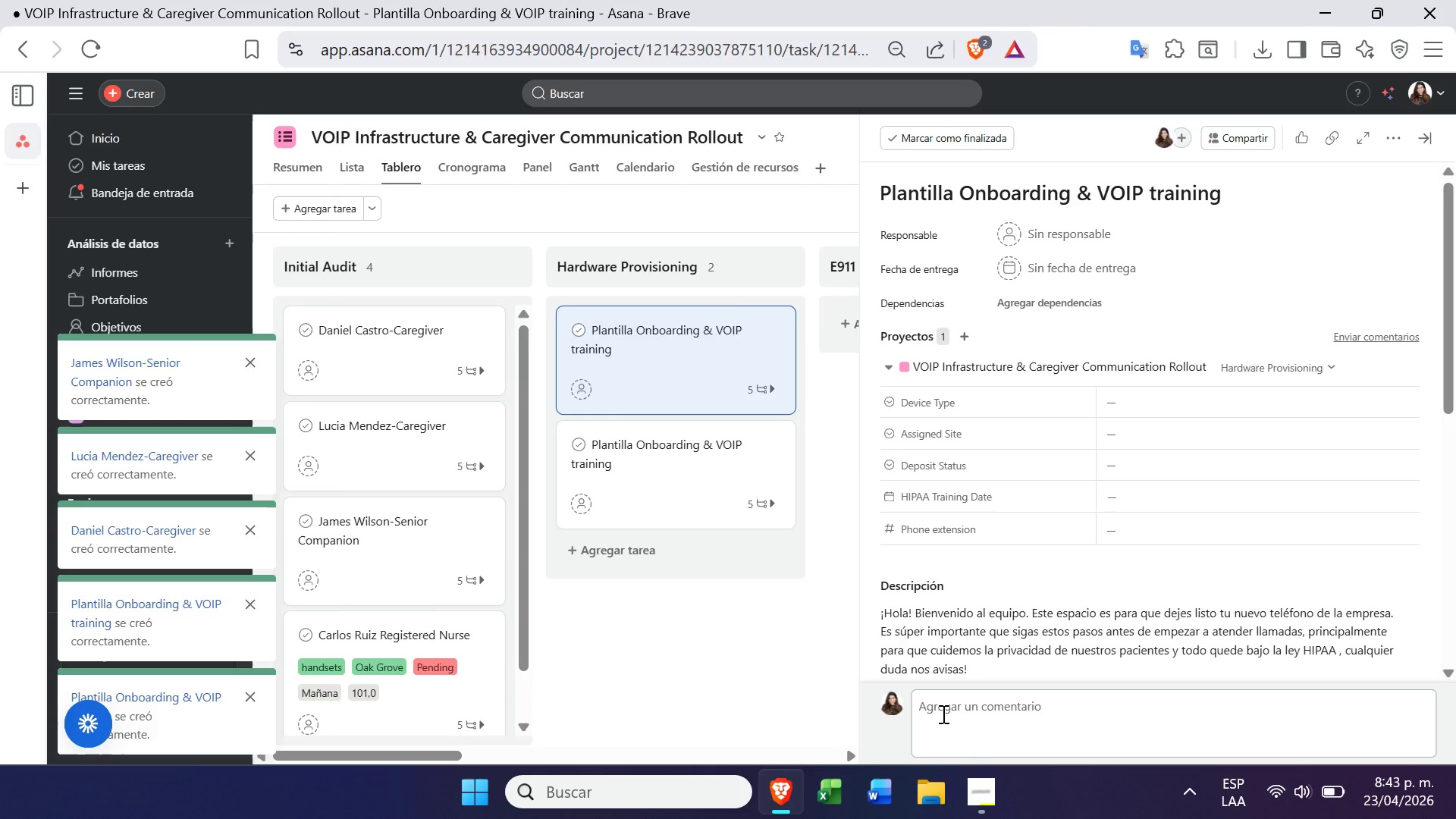 
wait(22.84)
 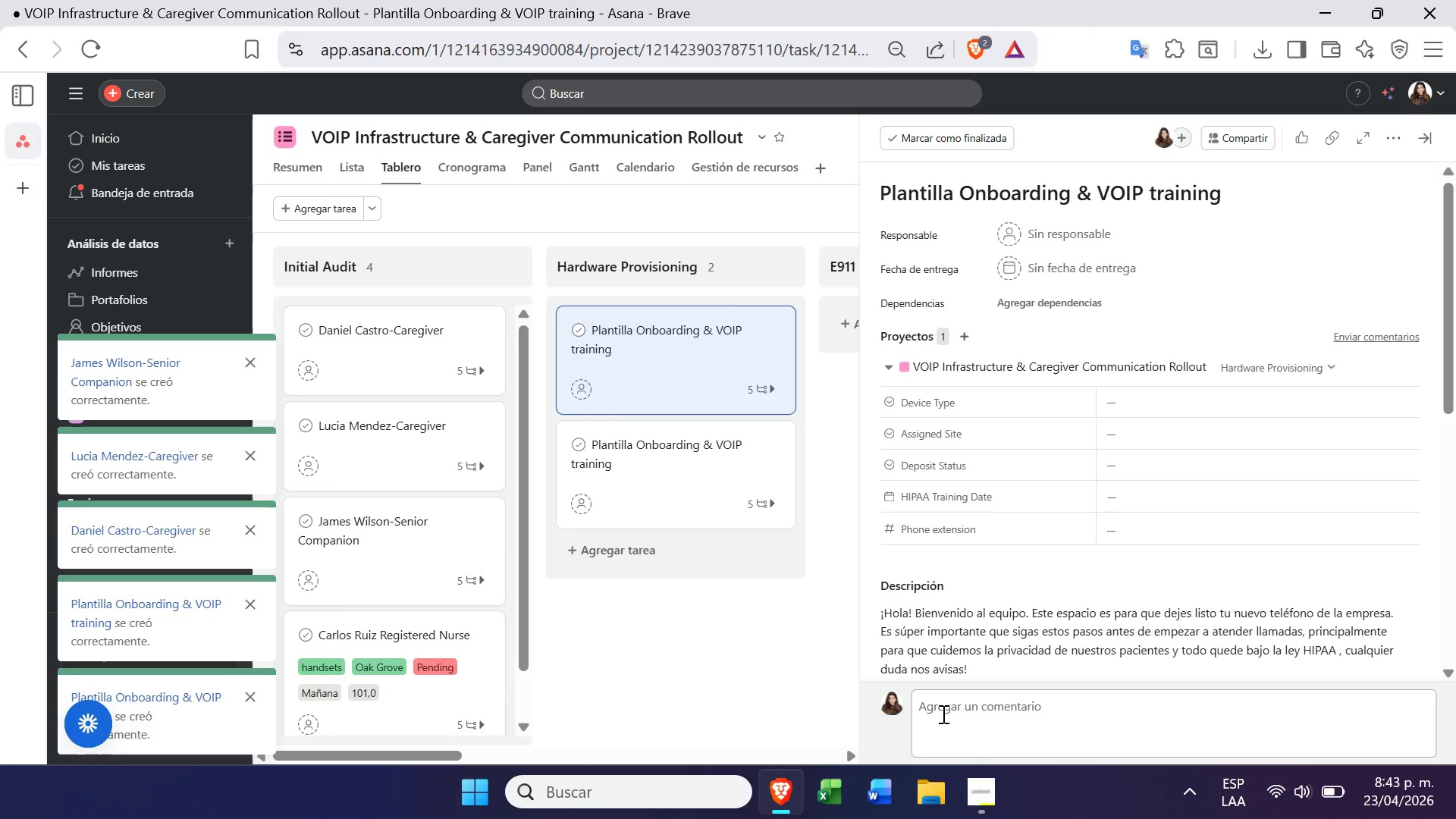 
double_click([1010, 207])
 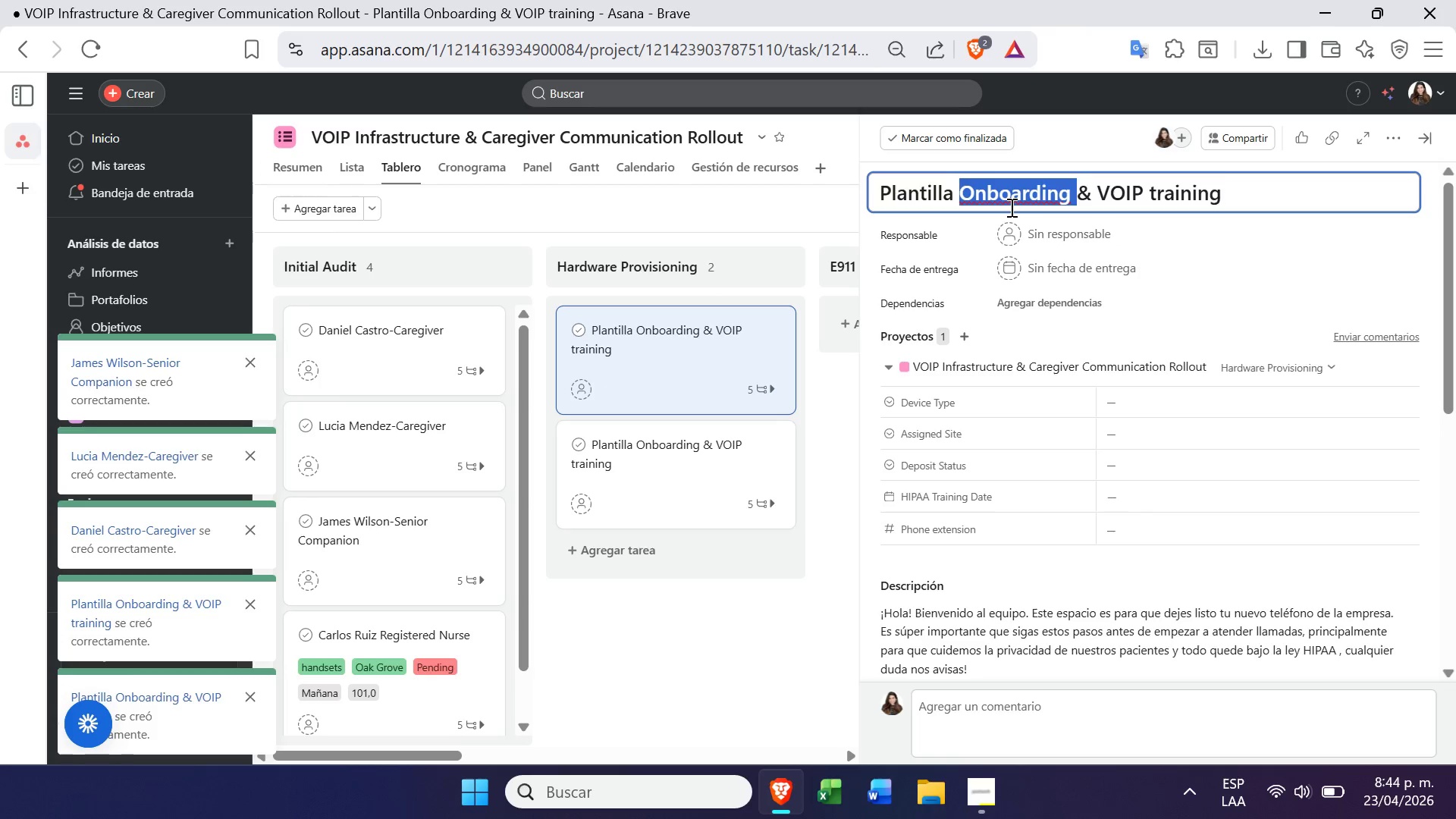 
triple_click([1010, 207])
 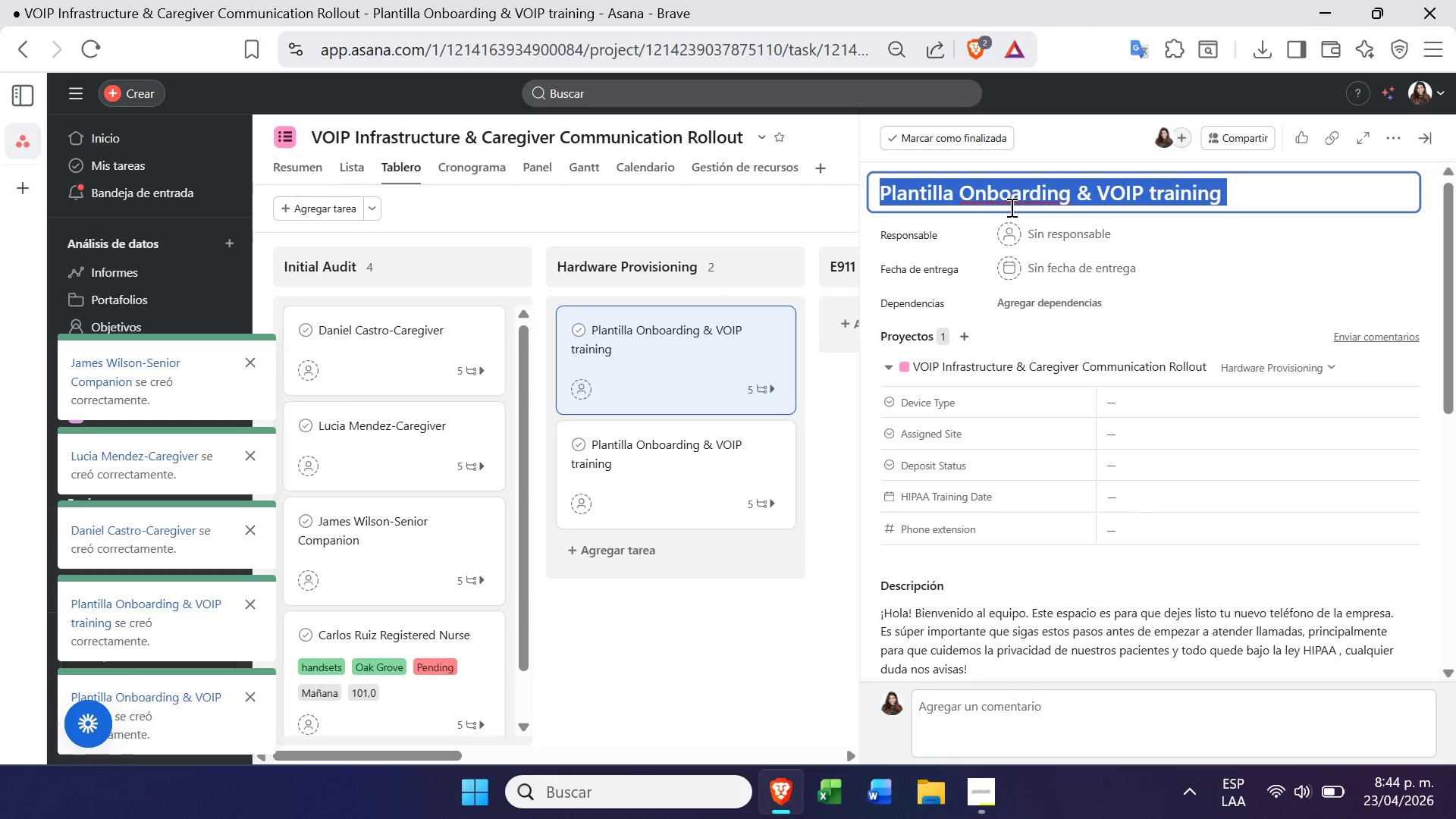 
triple_click([1010, 207])
 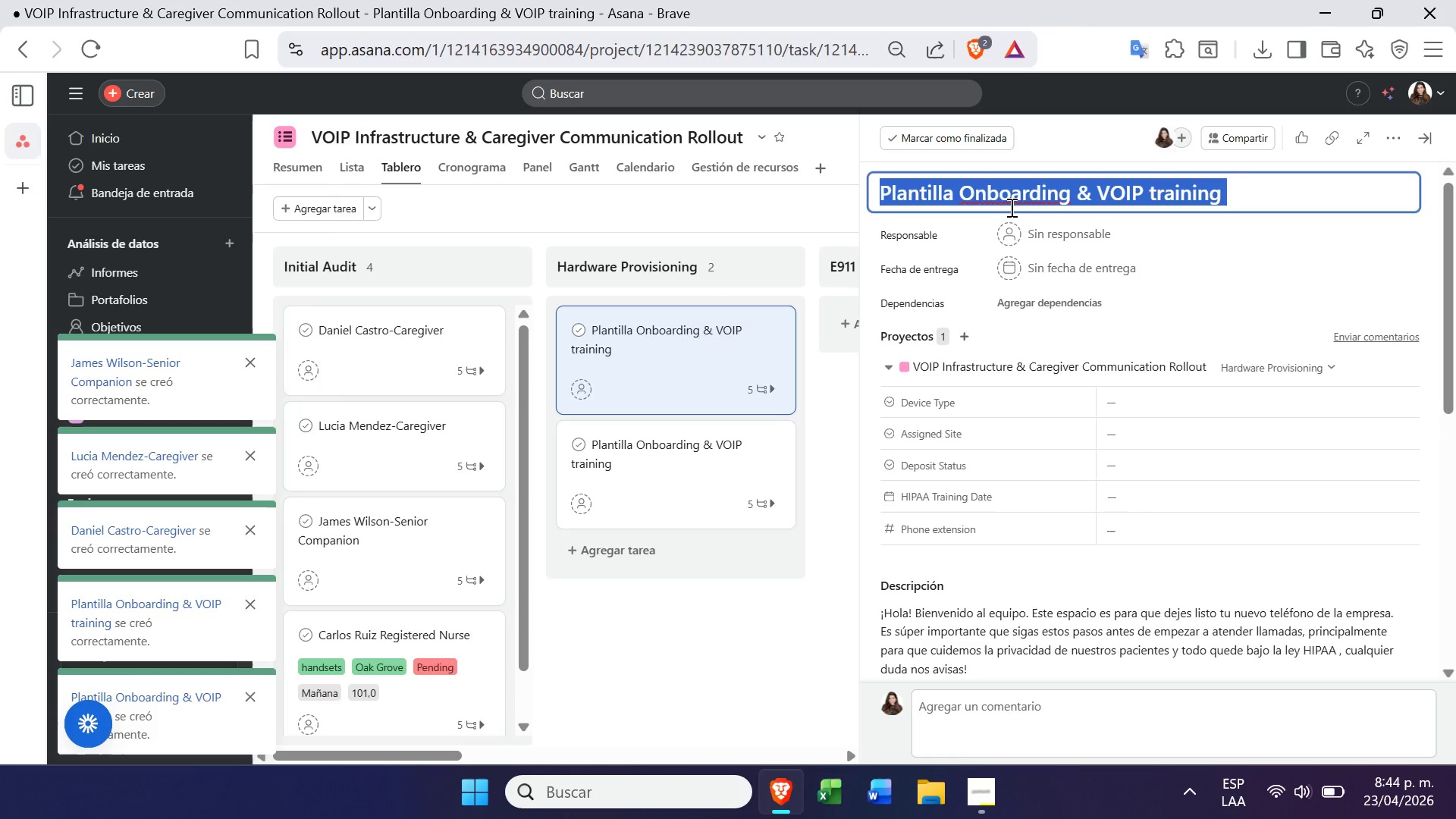 
type(Elena F)
key(Backspace)
type(Rodriguez-Admin Asi)
key(Backspace)
type(sistant)
 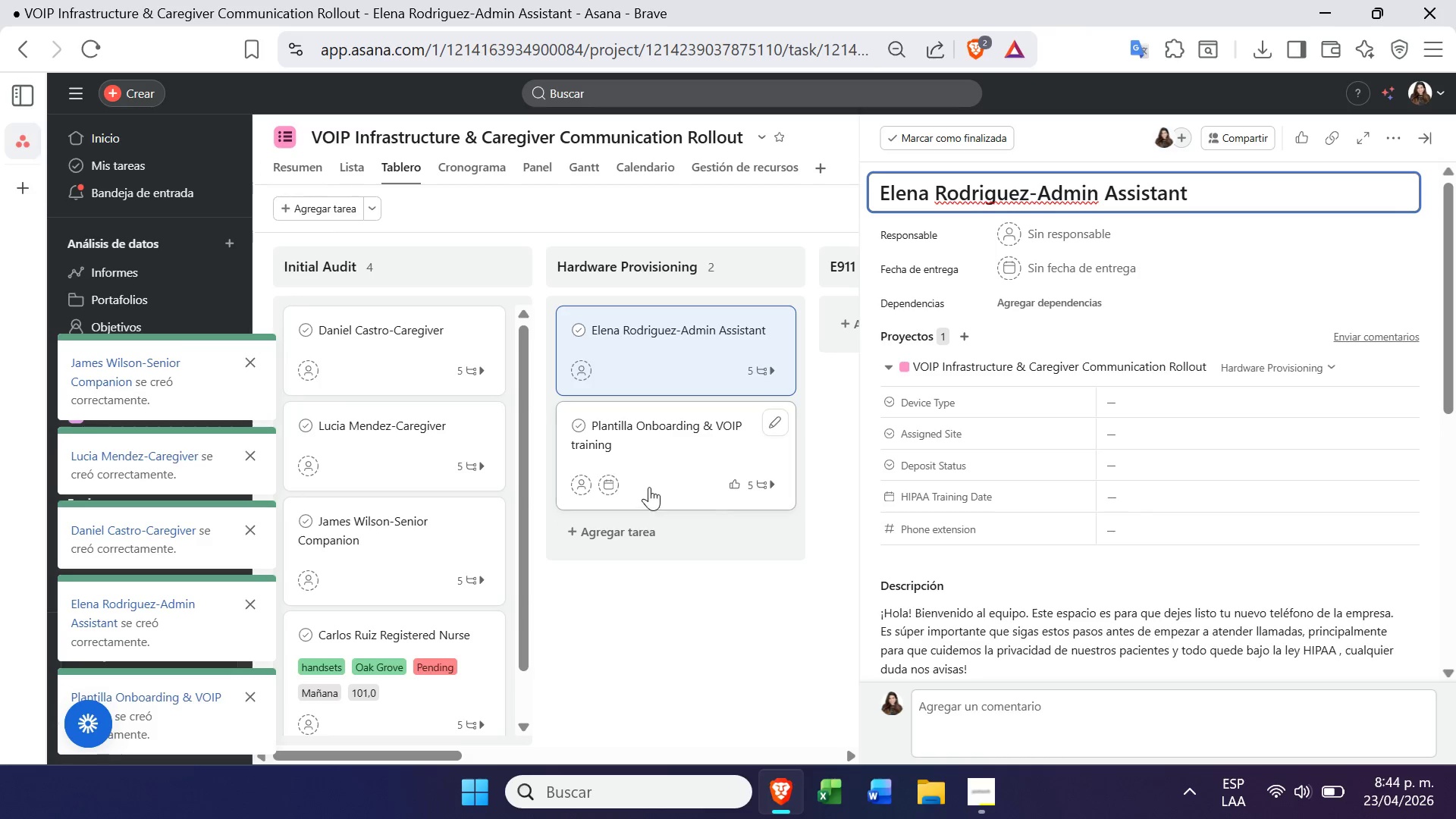 
left_click([673, 434])
 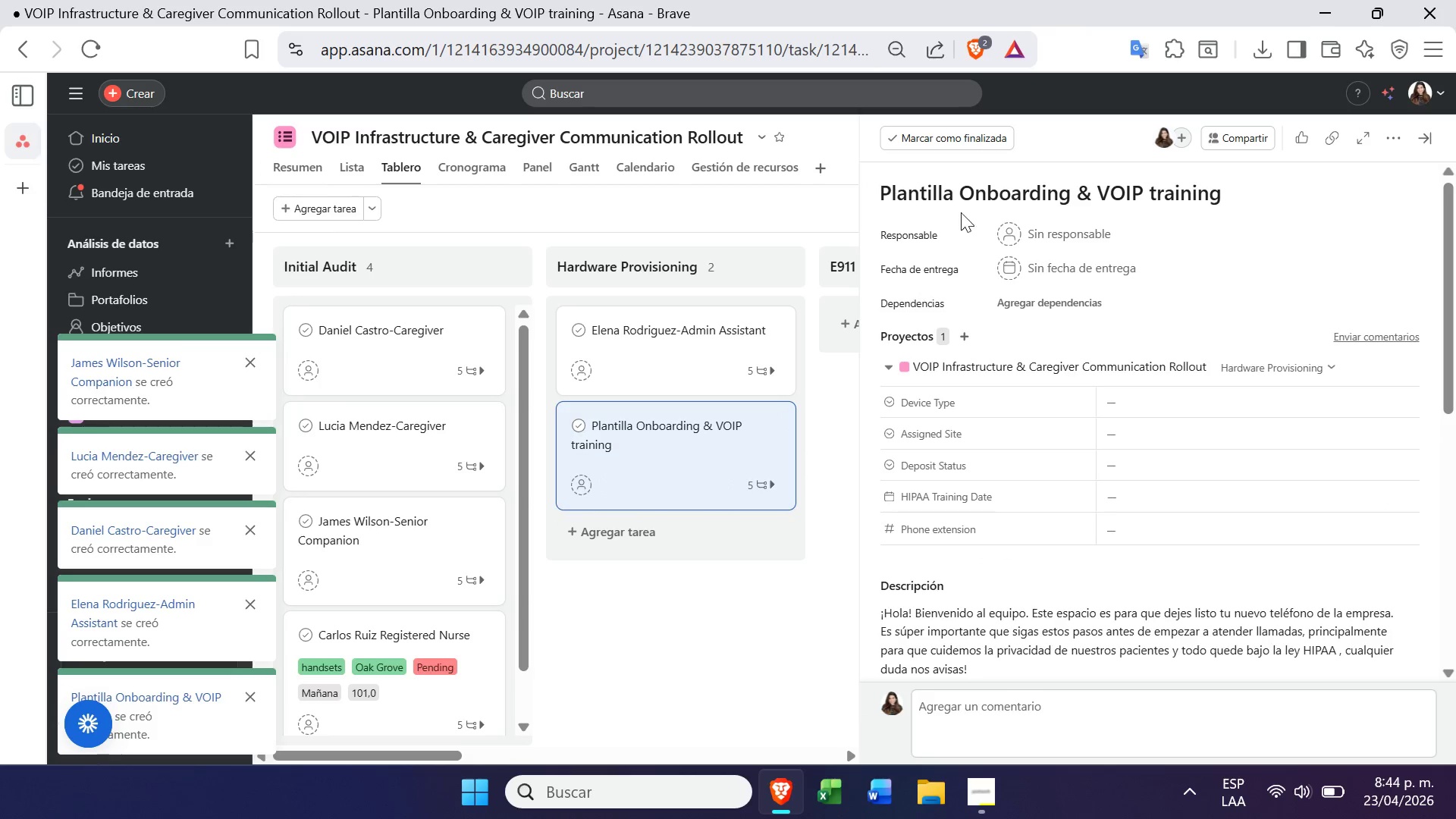 
double_click([982, 180])
 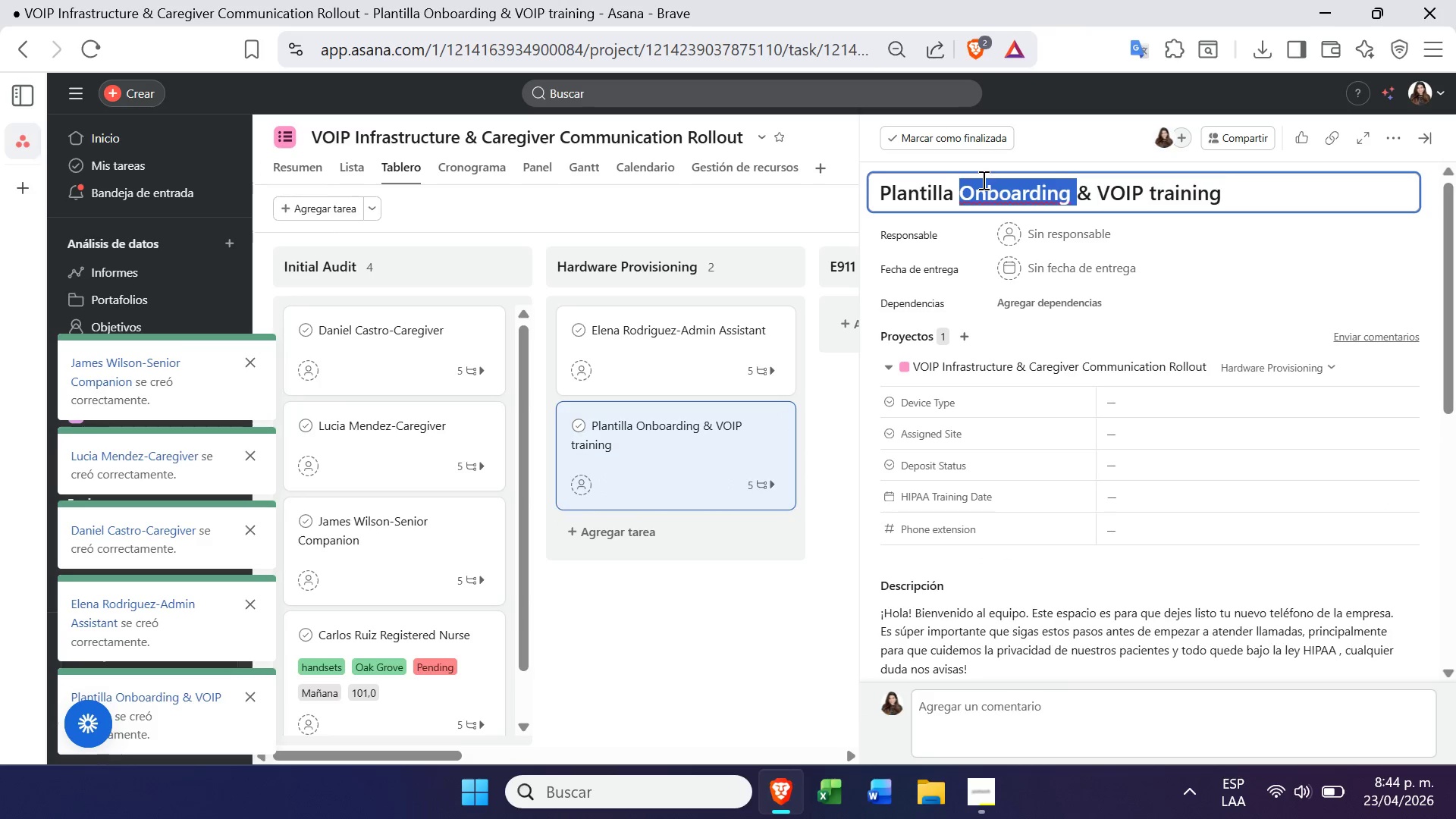 
triple_click([982, 180])
 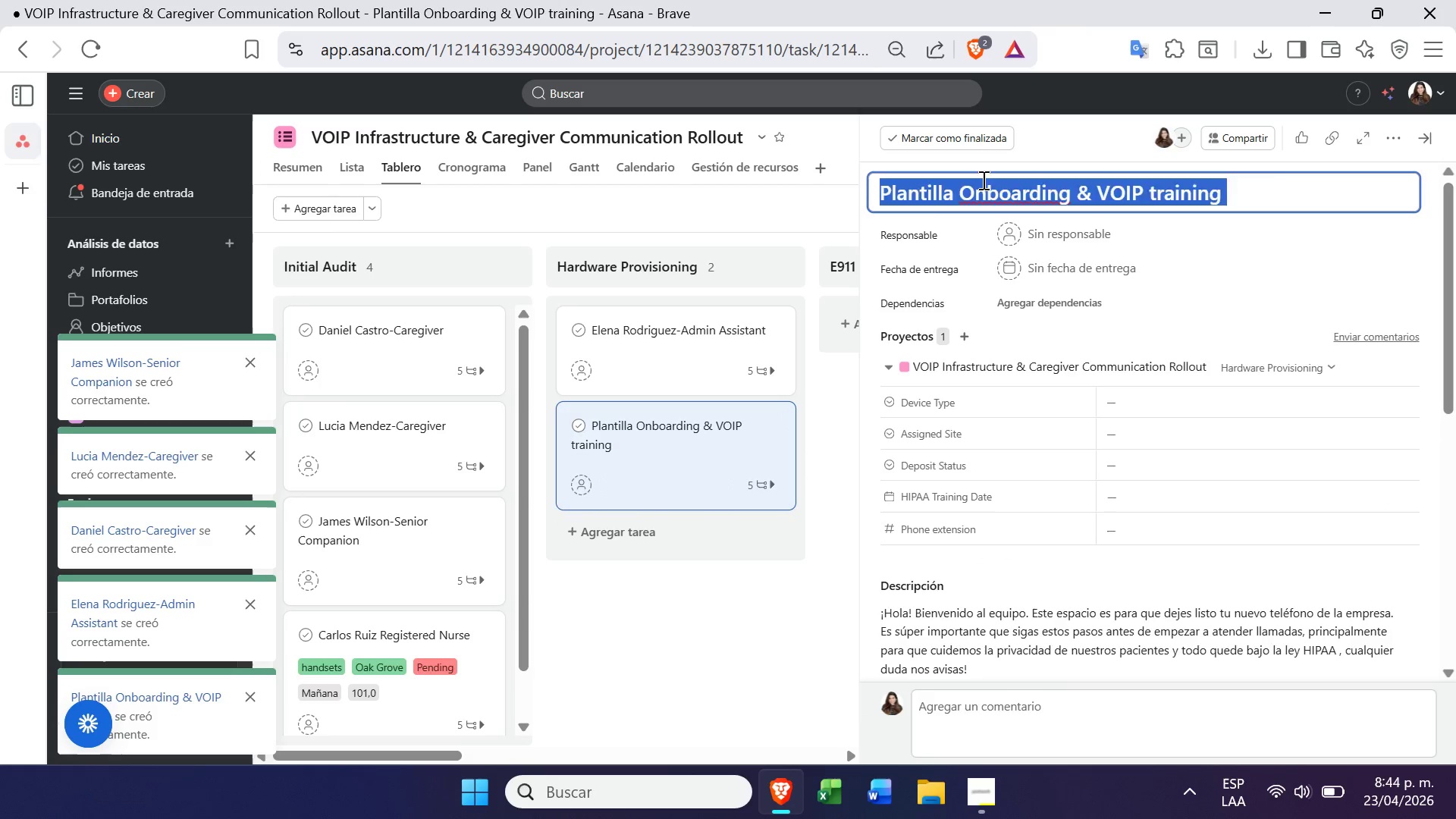 
key(Backspace)
type(Karen White-)
 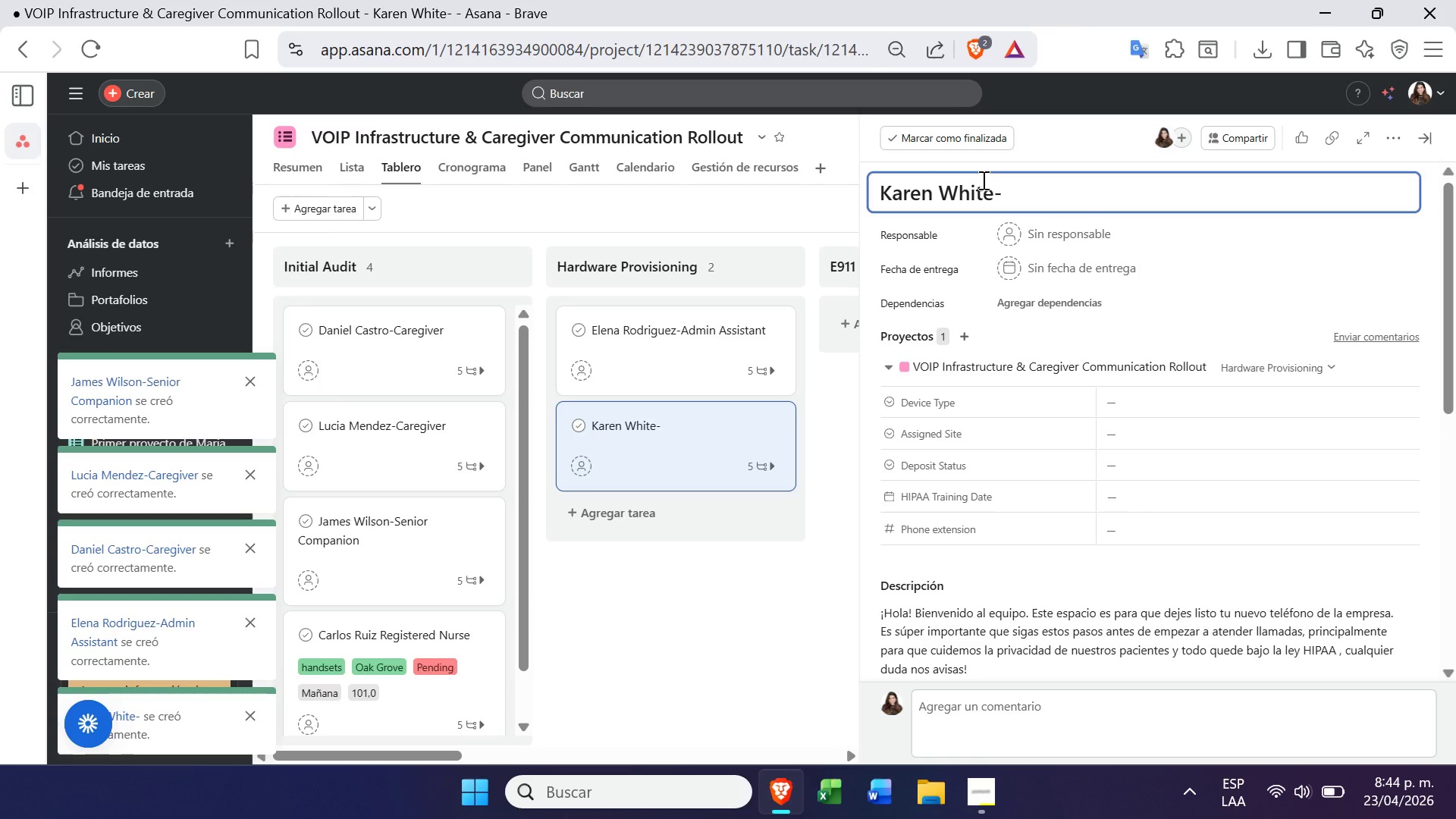 
wait(5.17)
 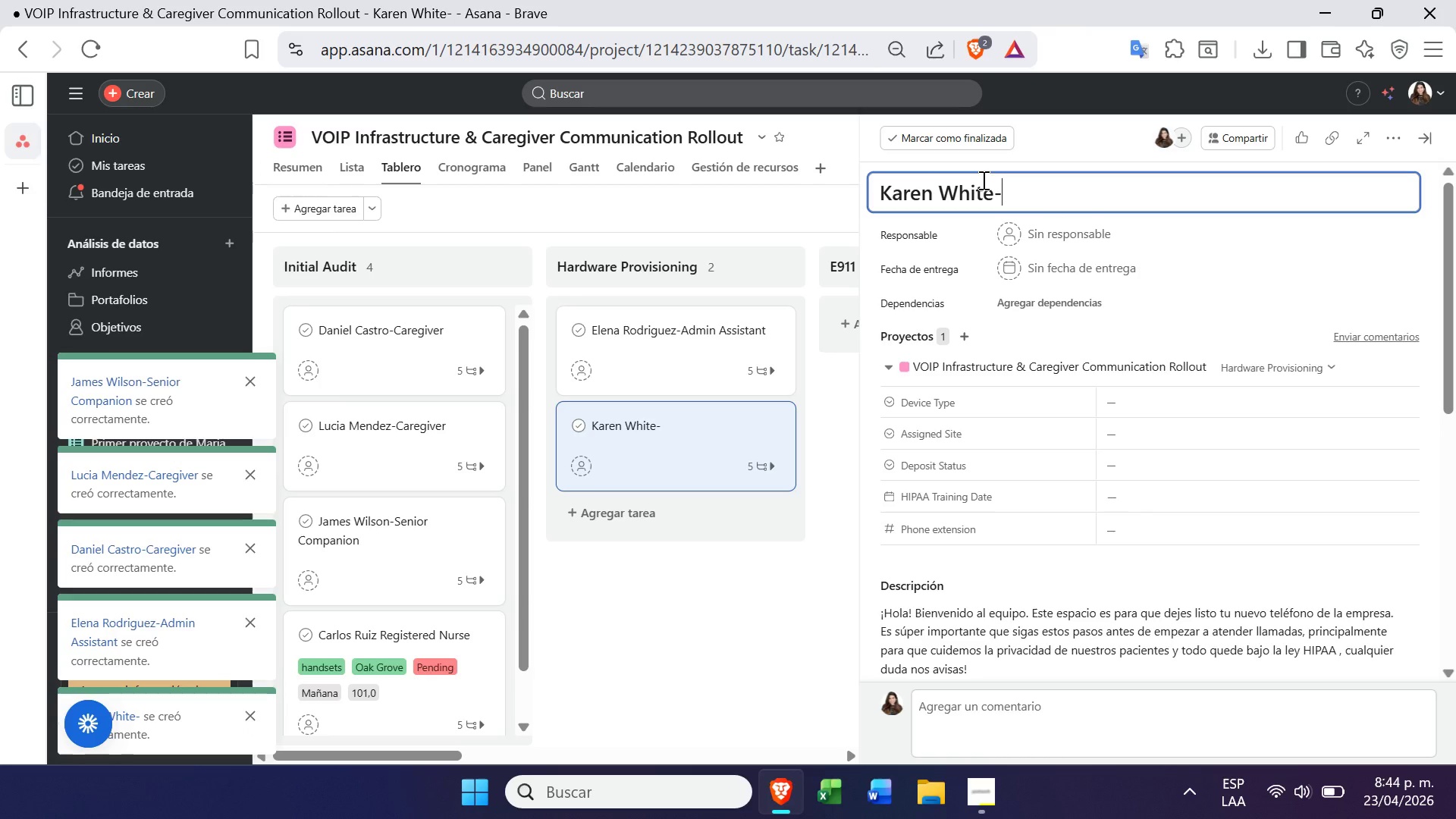 
type(Regus)
key(Backspace)
key(Backspace)
type(istered Nurse)
 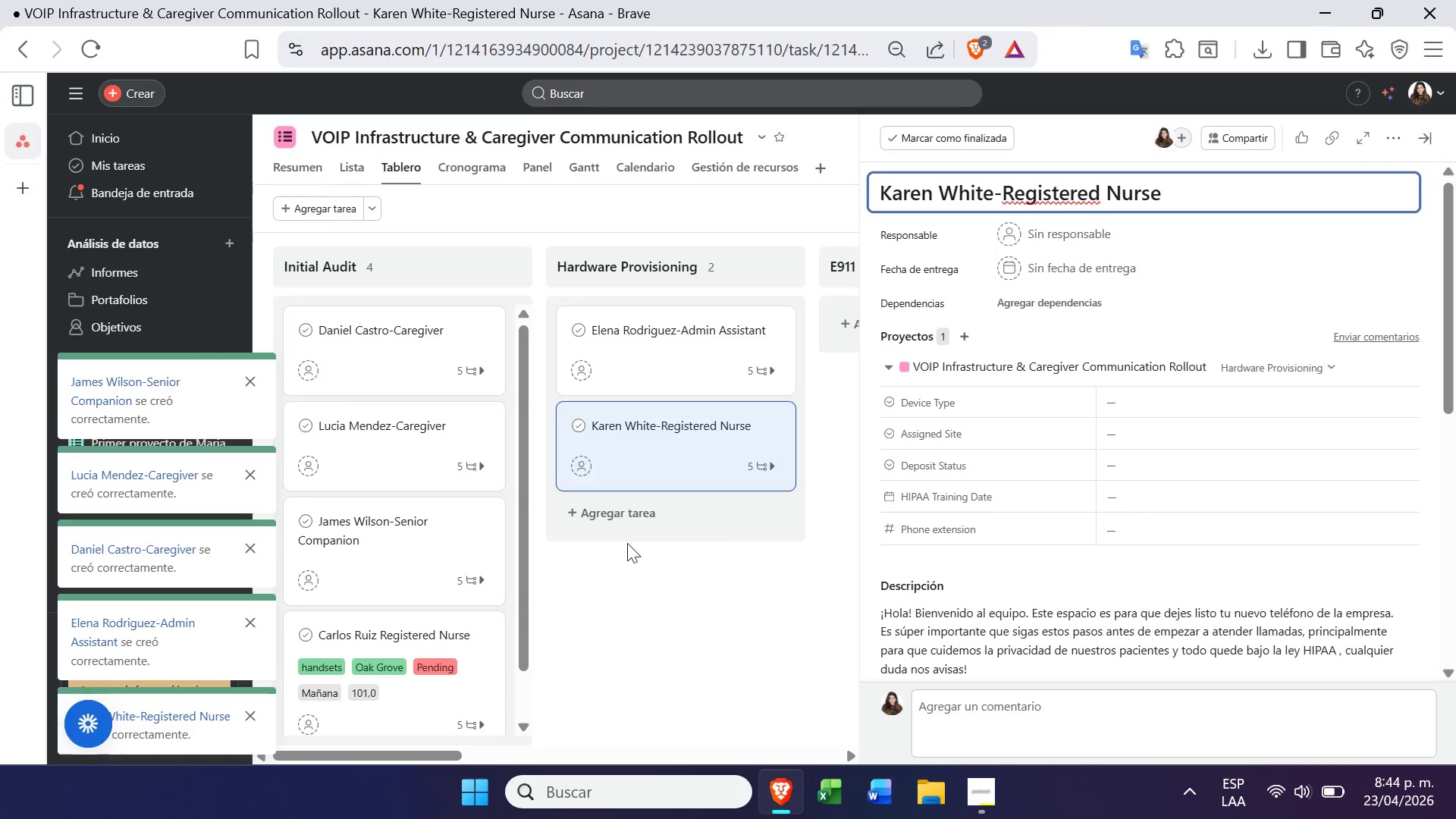 
left_click([604, 519])
 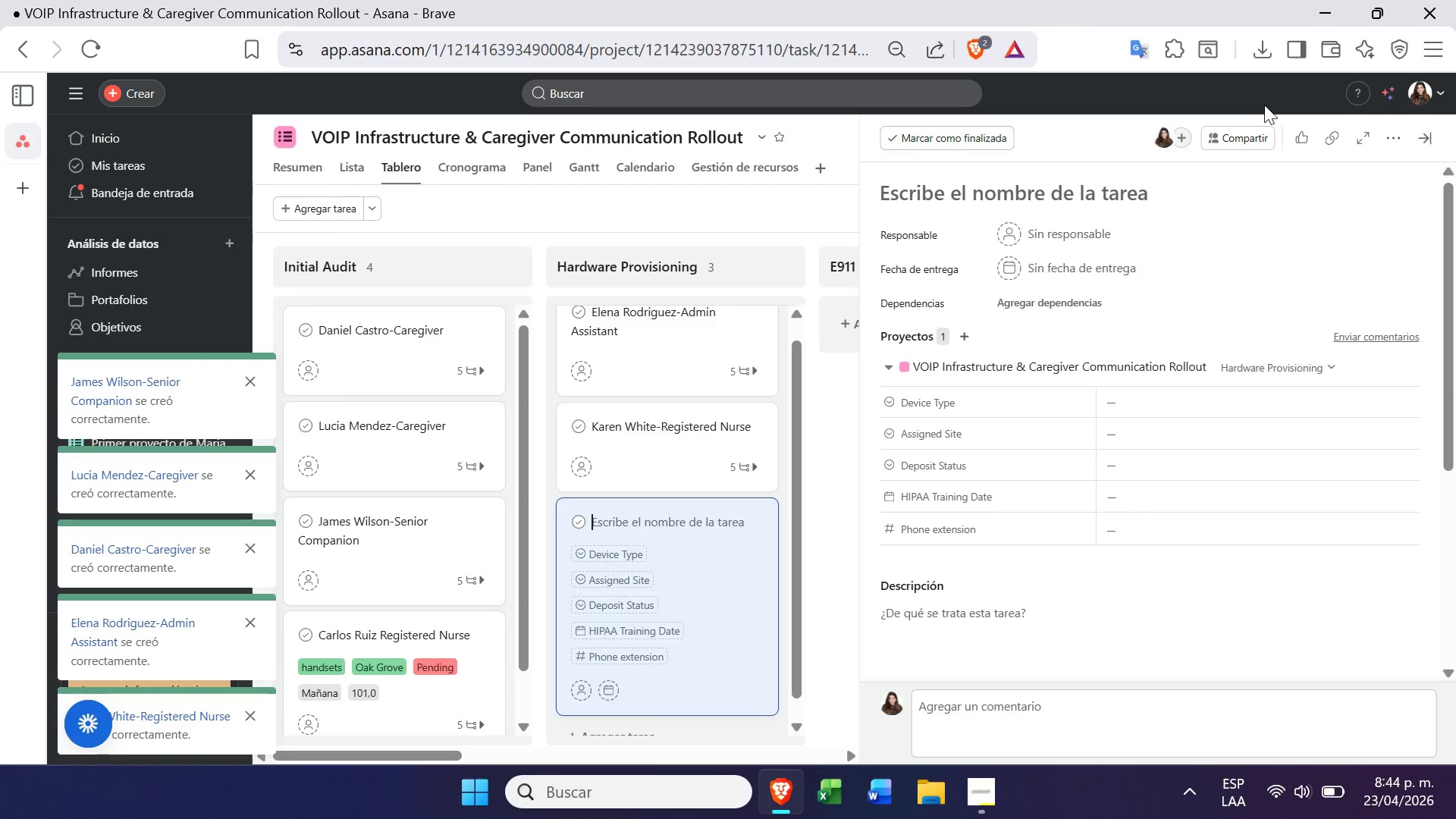 
left_click([1386, 130])
 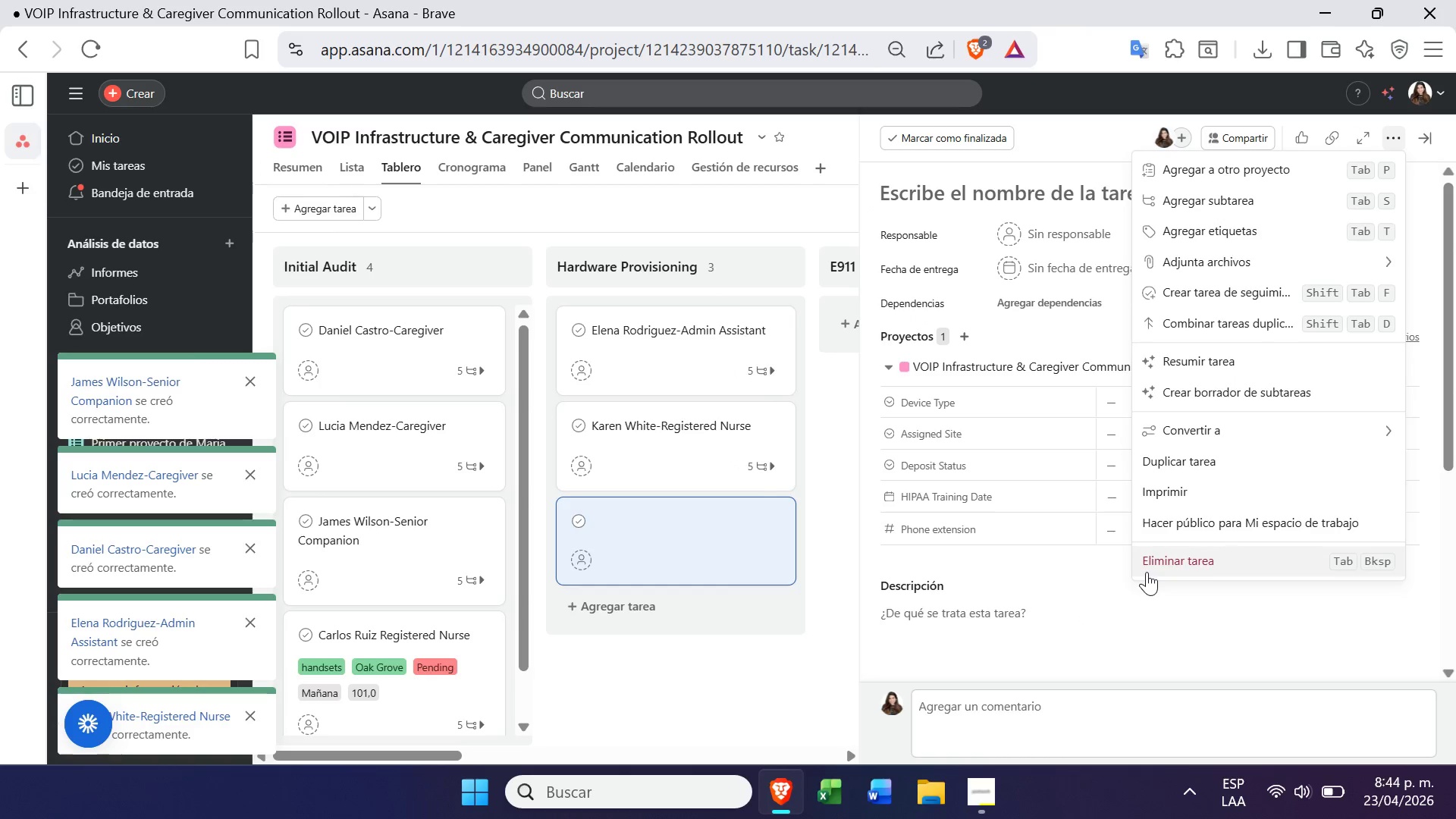 
left_click([1147, 567])
 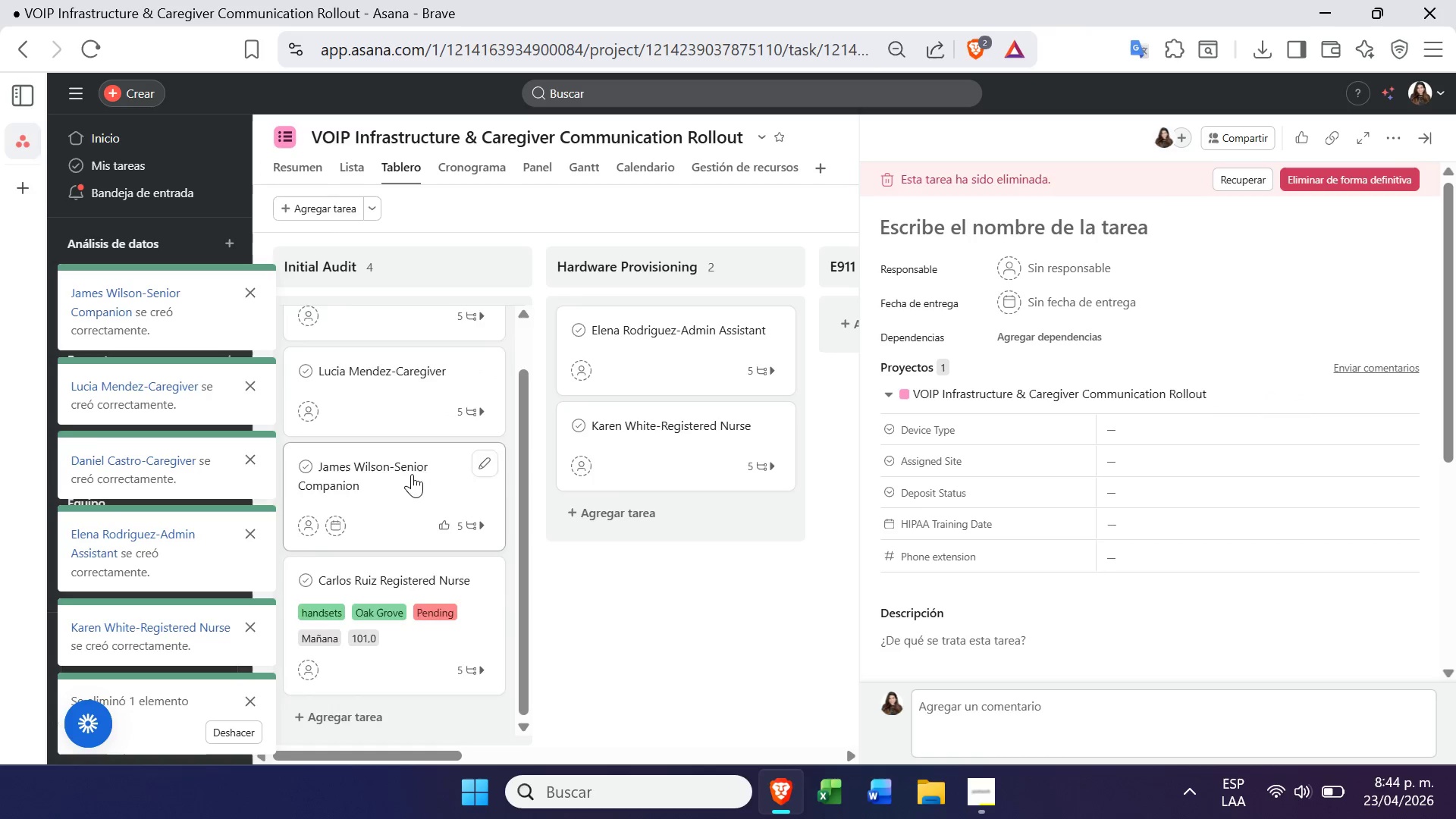 
wait(5.39)
 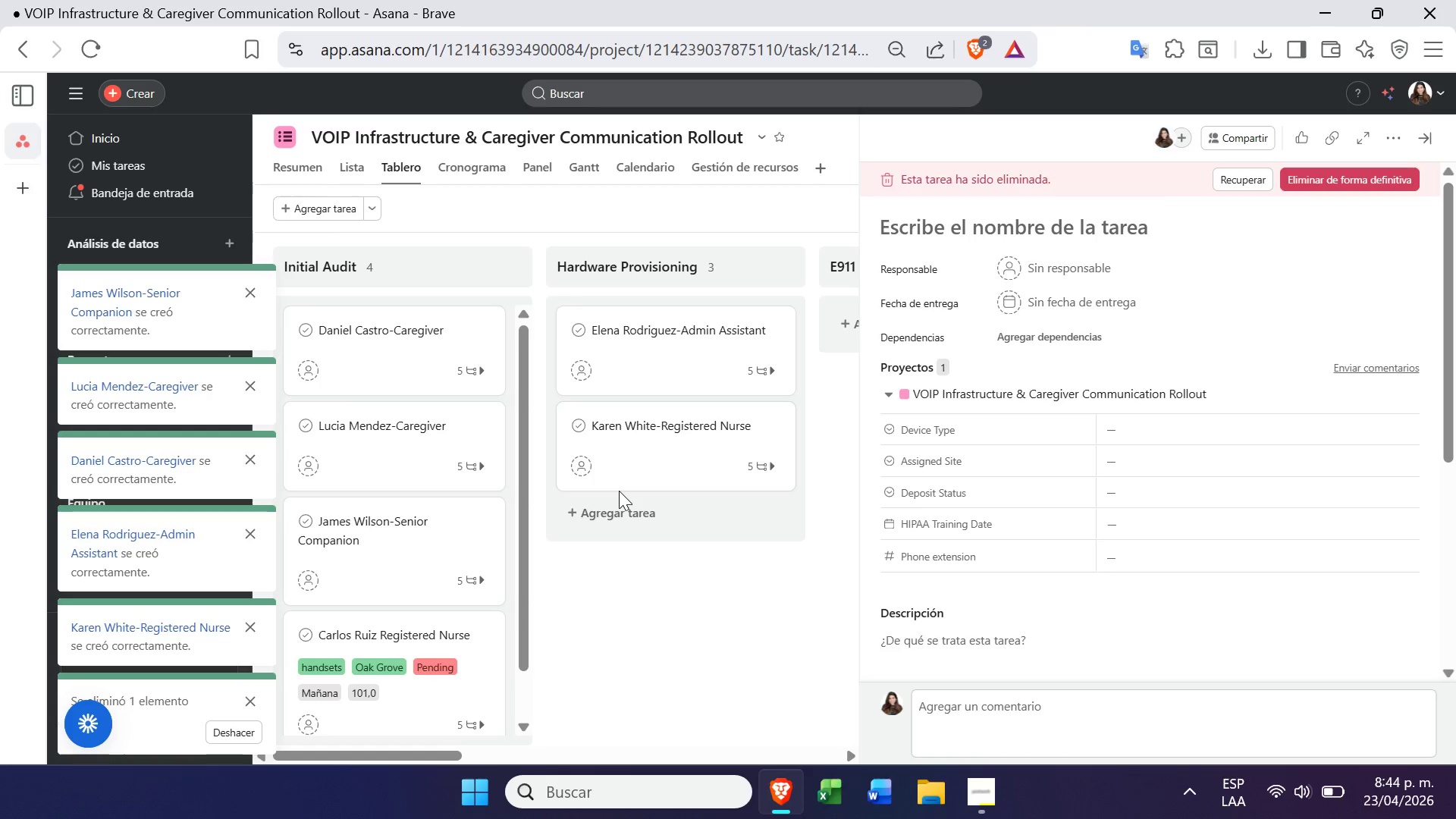 
left_click([315, 207])
 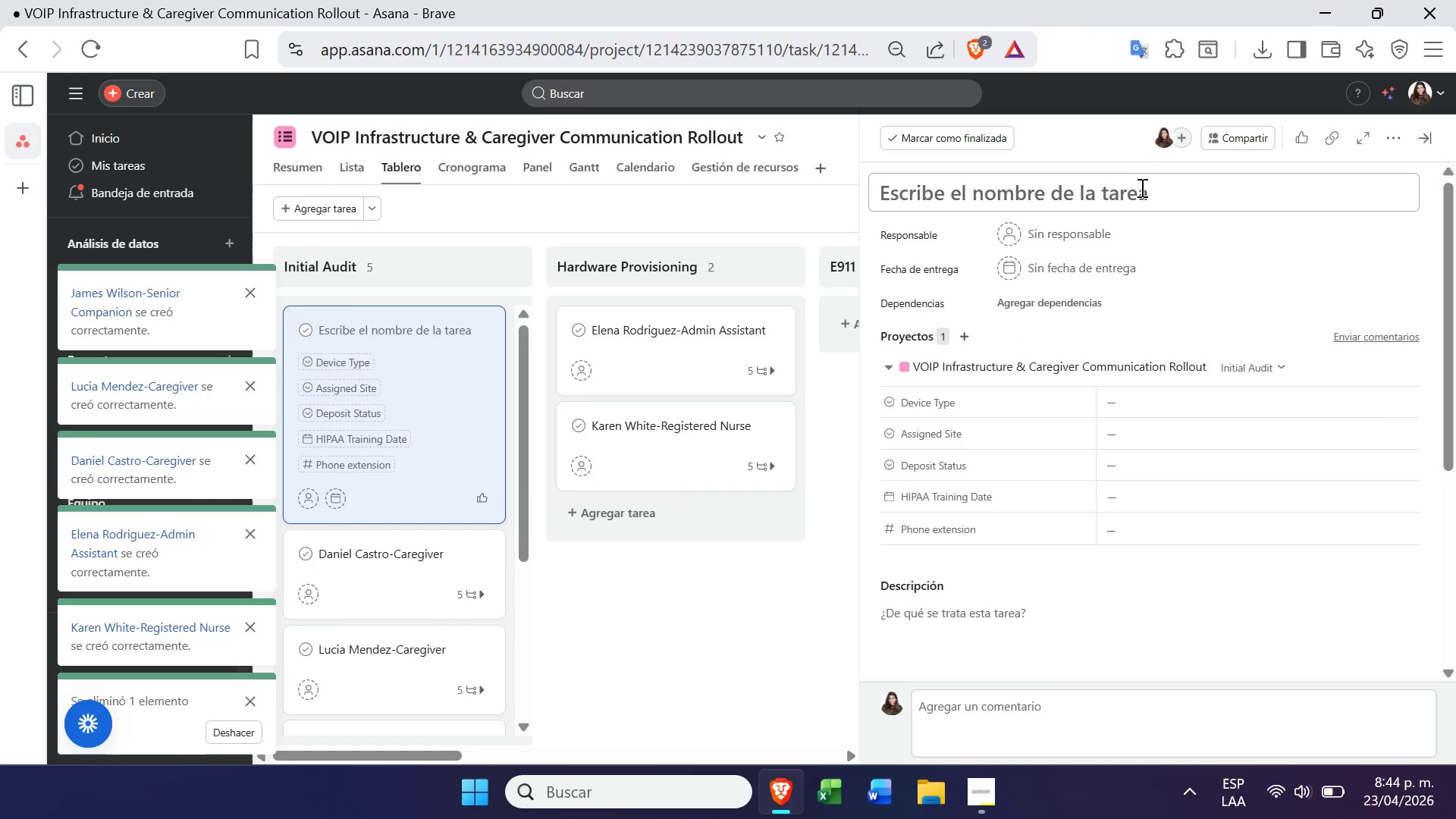 
left_click([1398, 146])
 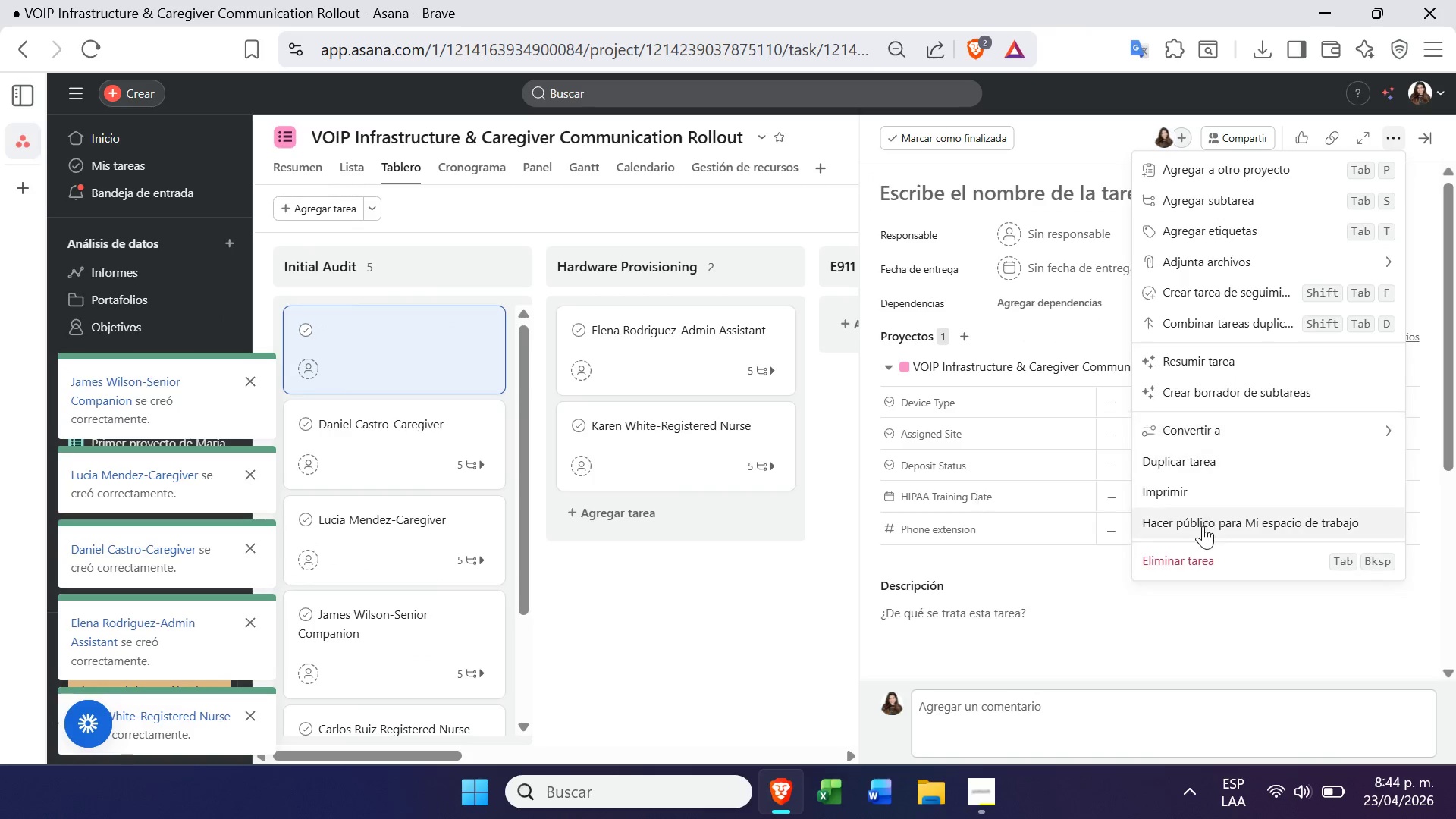 
left_click([1178, 557])
 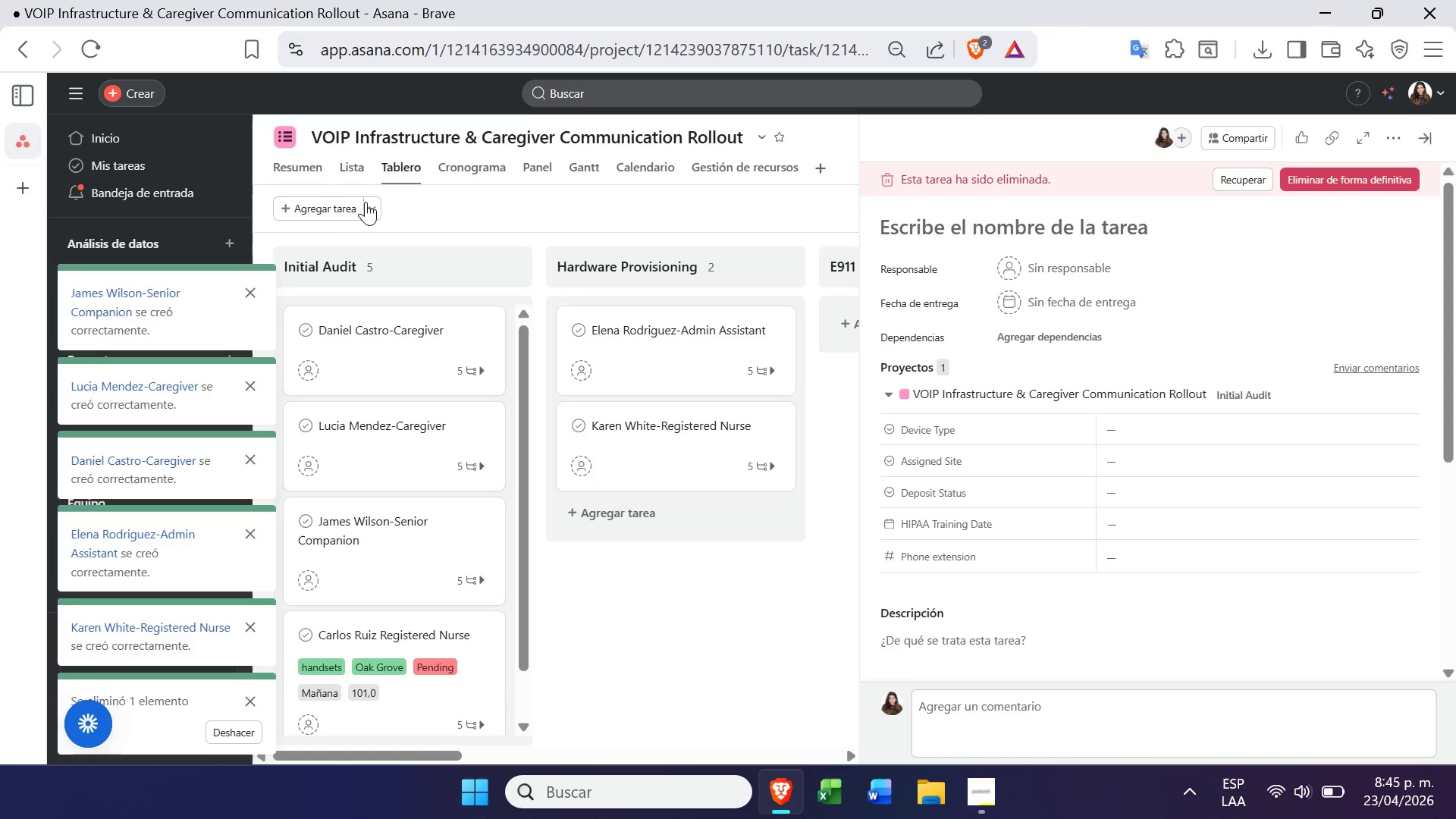 
left_click([369, 206])
 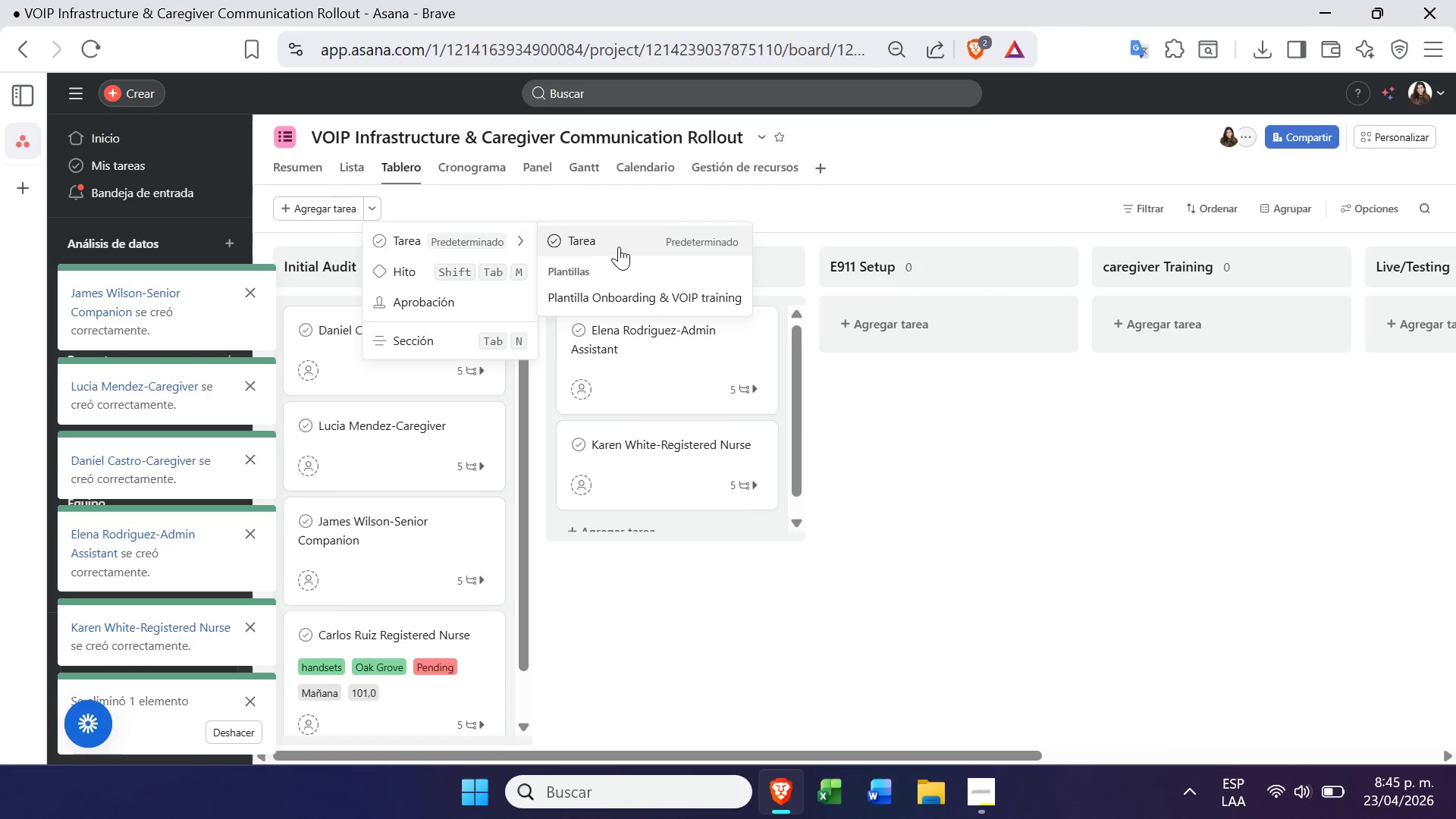 
left_click([598, 295])
 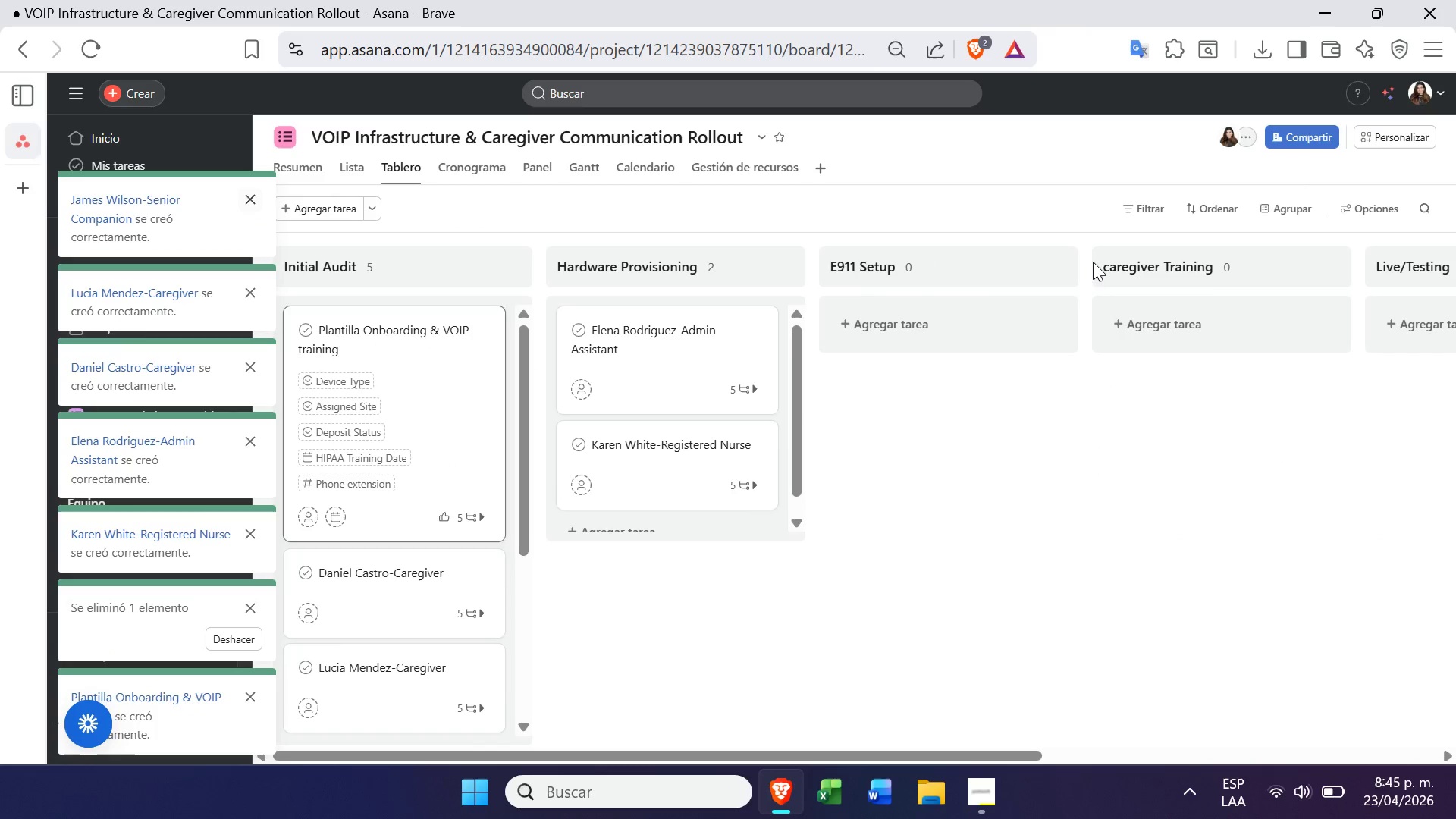 
left_click([1411, 148])
 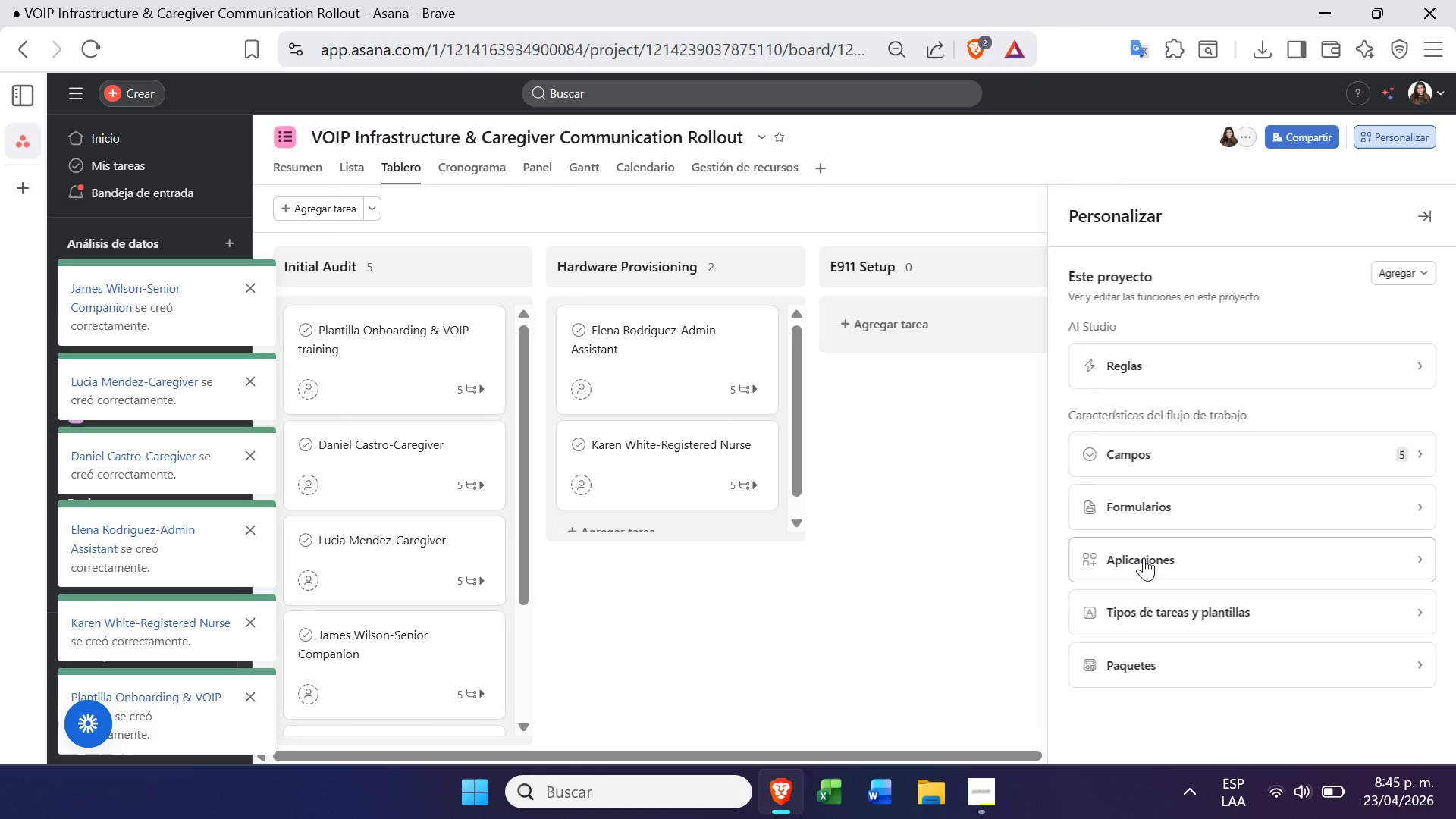 
left_click([1155, 601])
 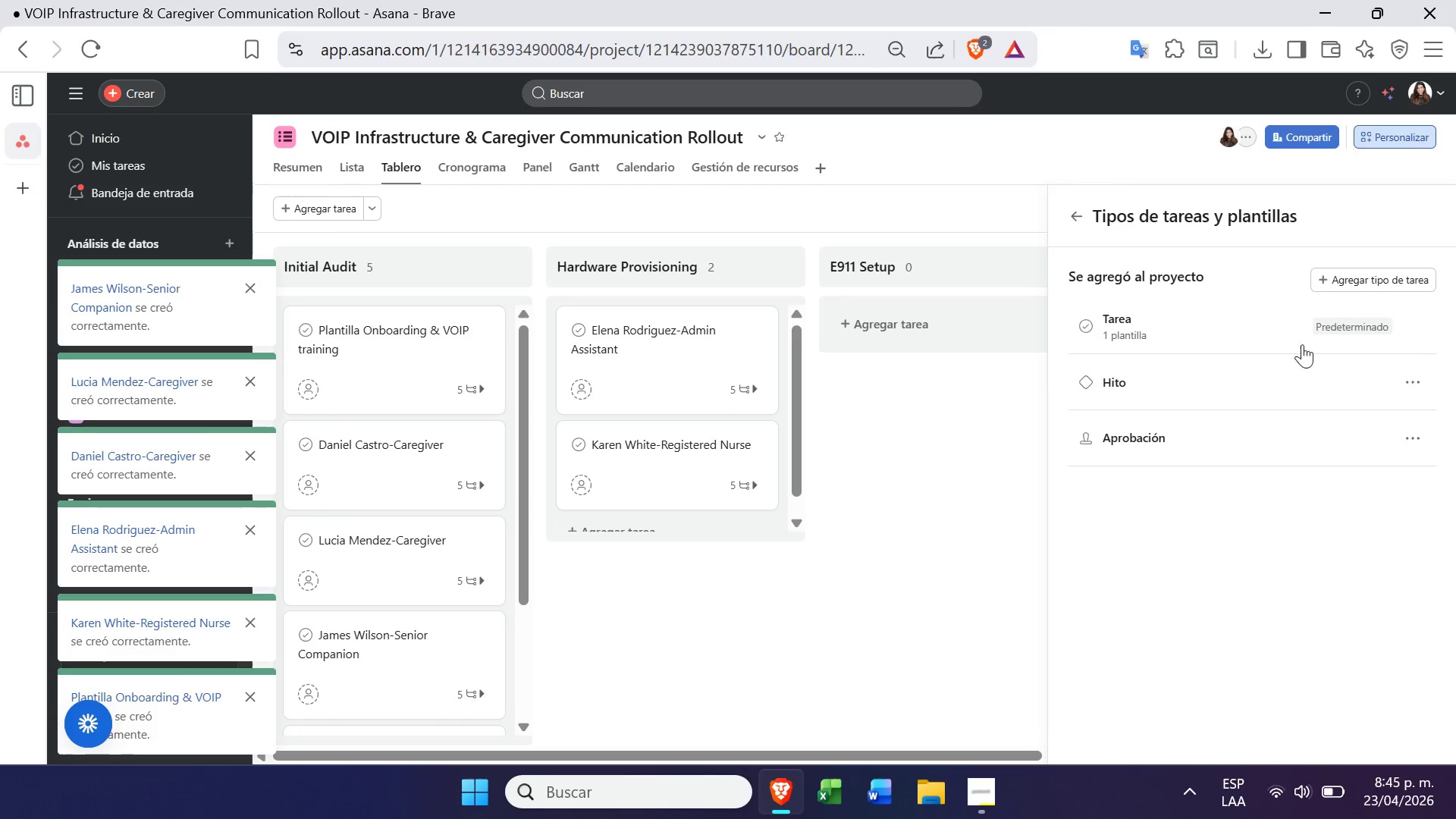 
left_click([1270, 332])
 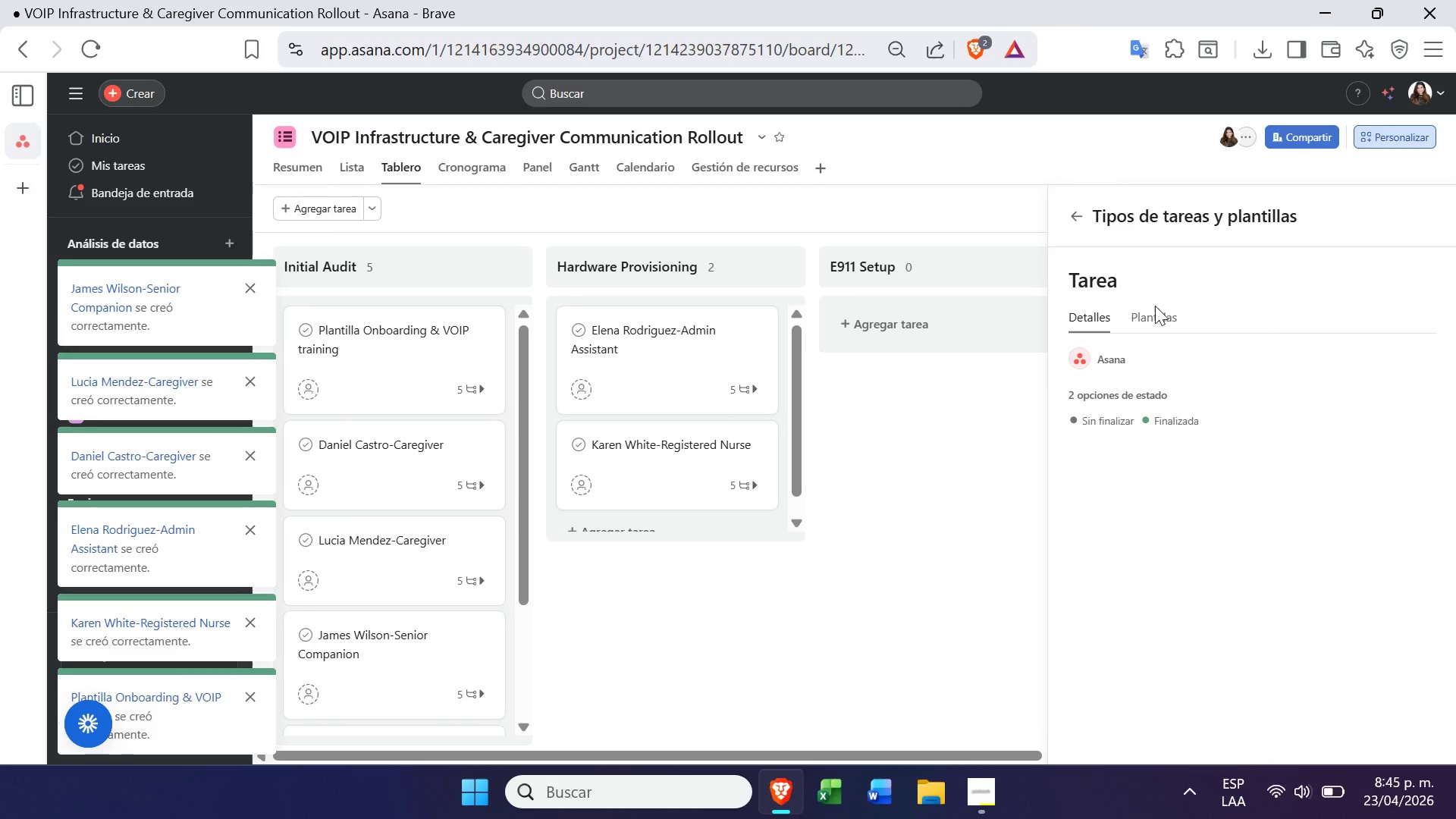 
left_click([1153, 326])
 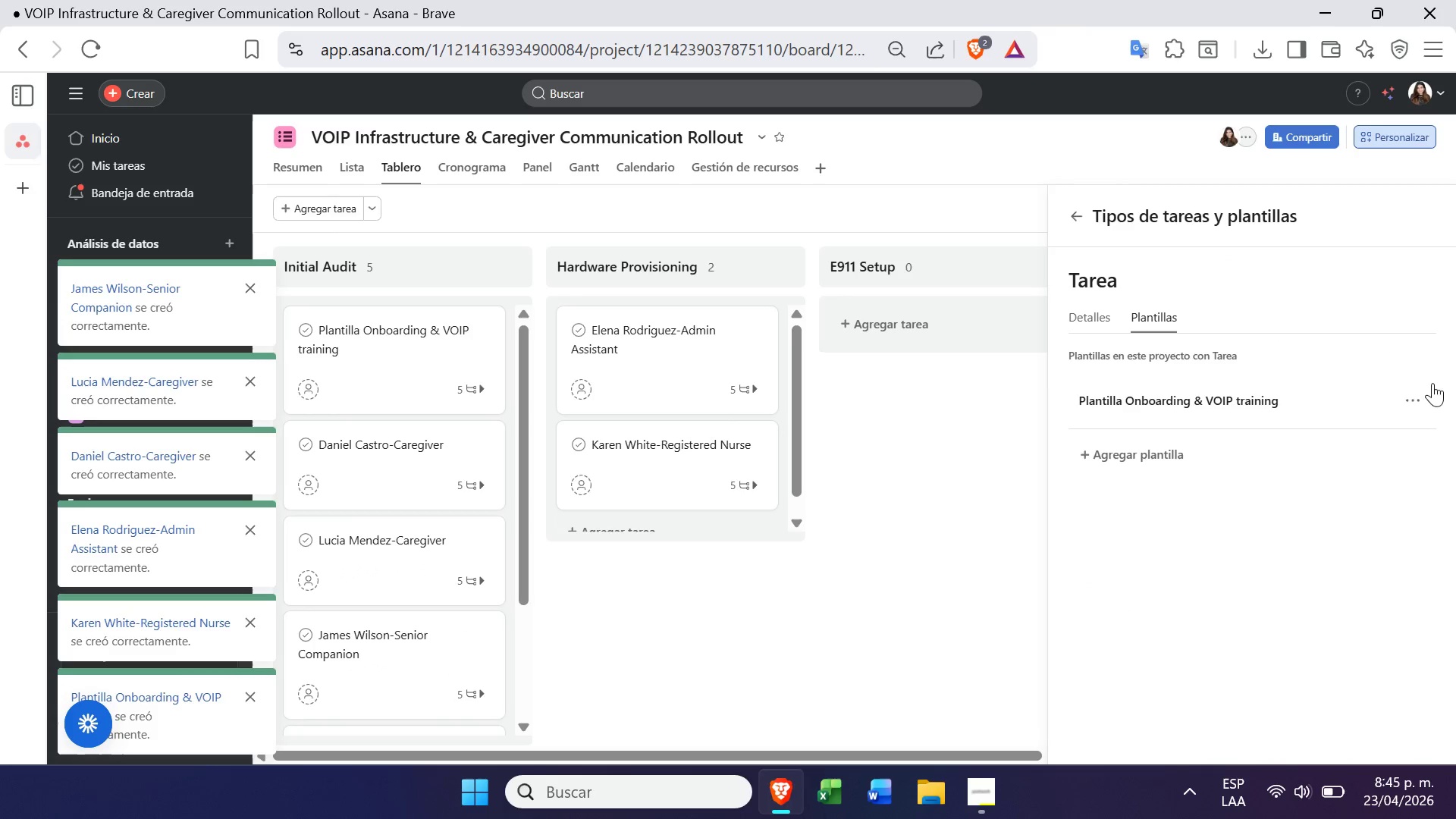 
left_click([1412, 396])
 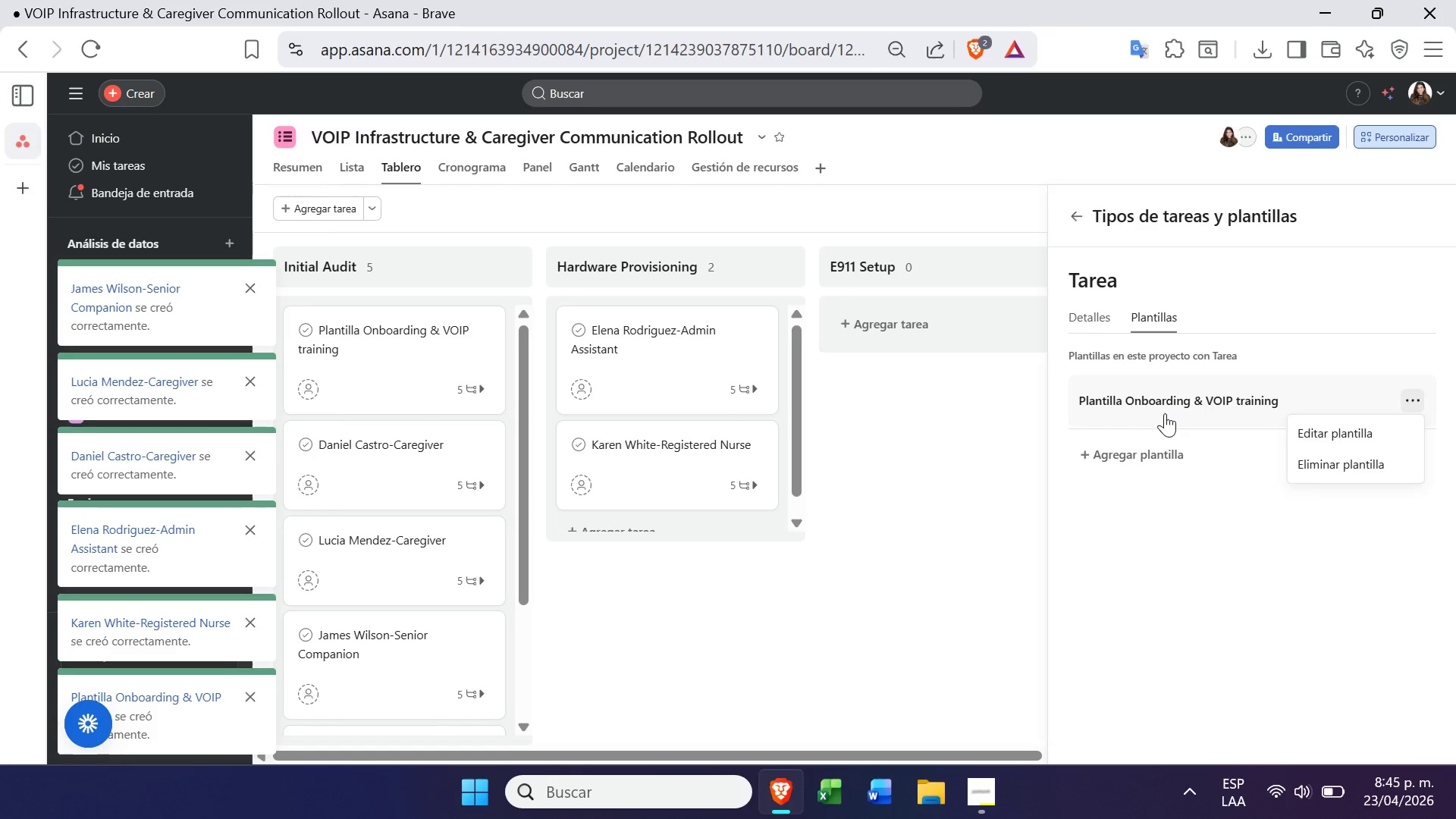 
wait(5.72)
 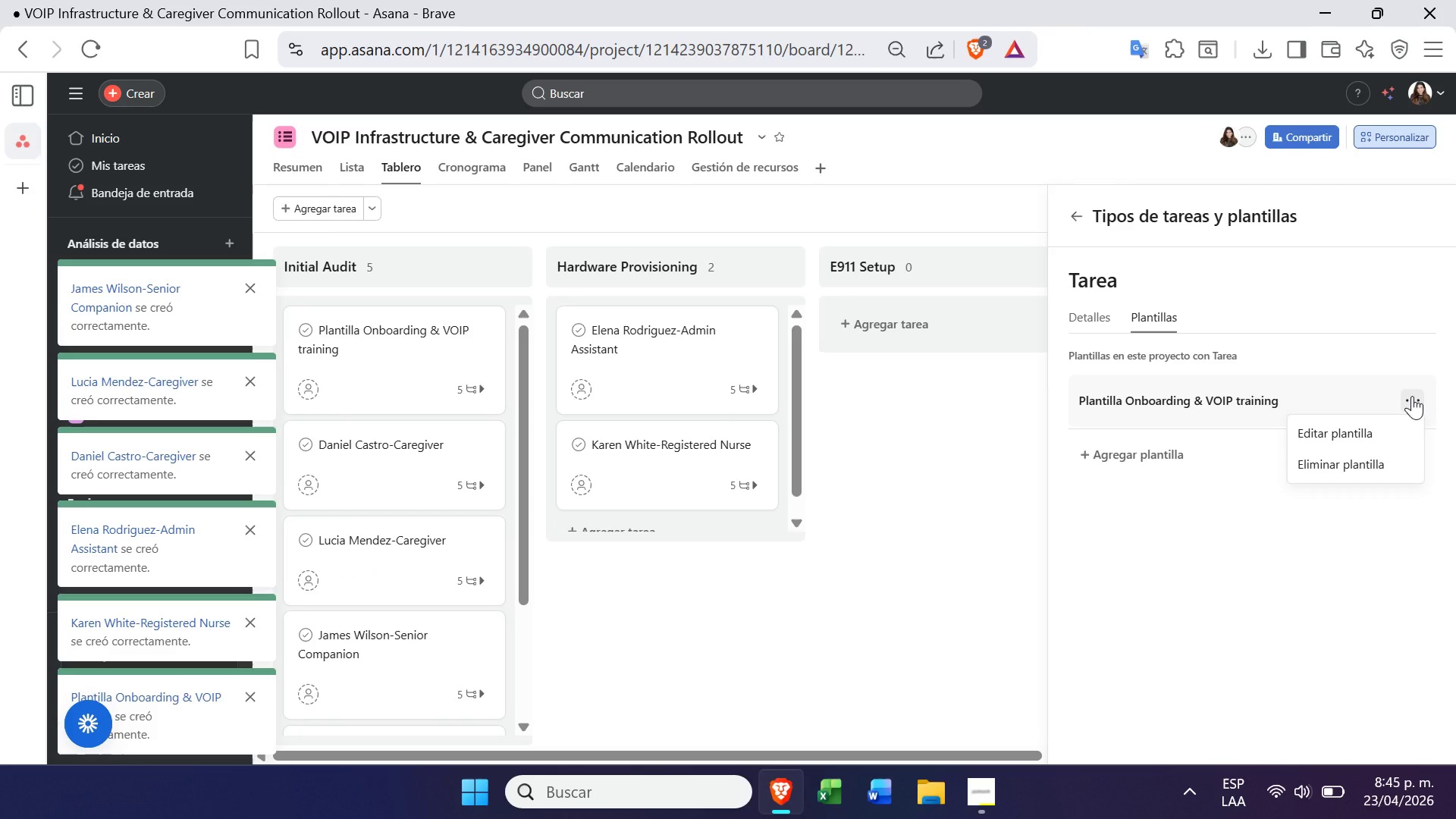 
left_click([1072, 312])
 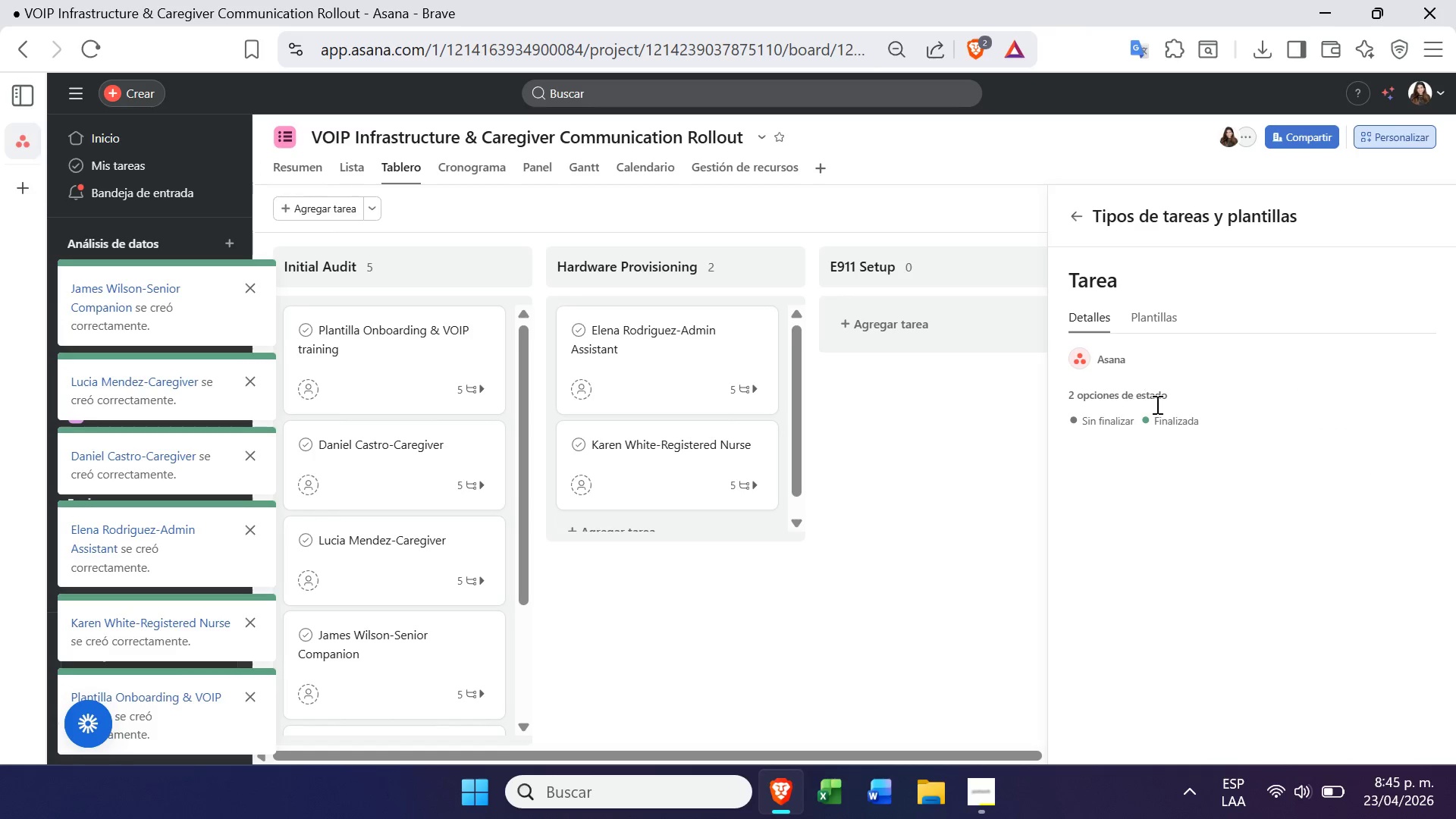 
left_click([1075, 220])
 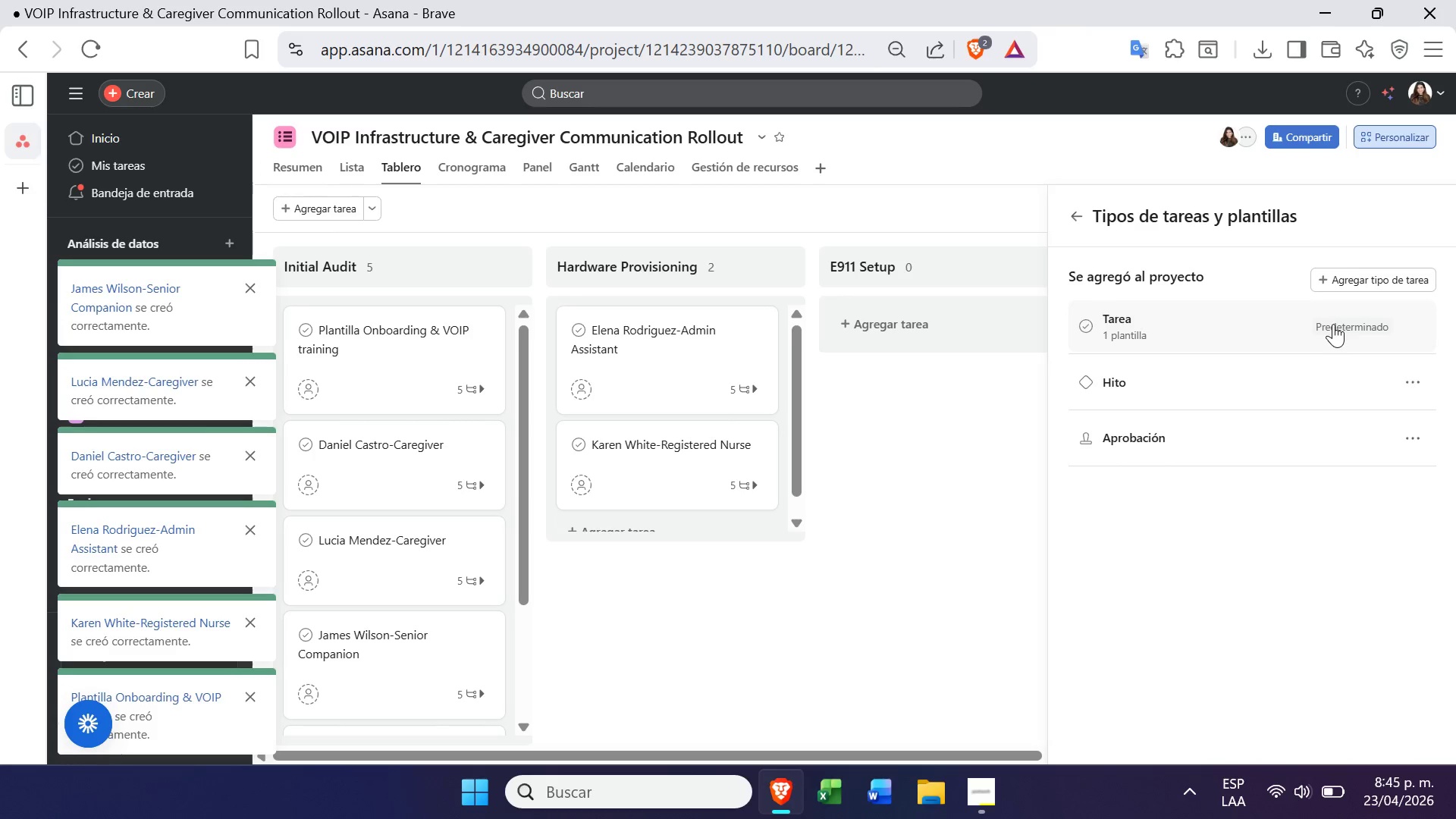 
wait(5.08)
 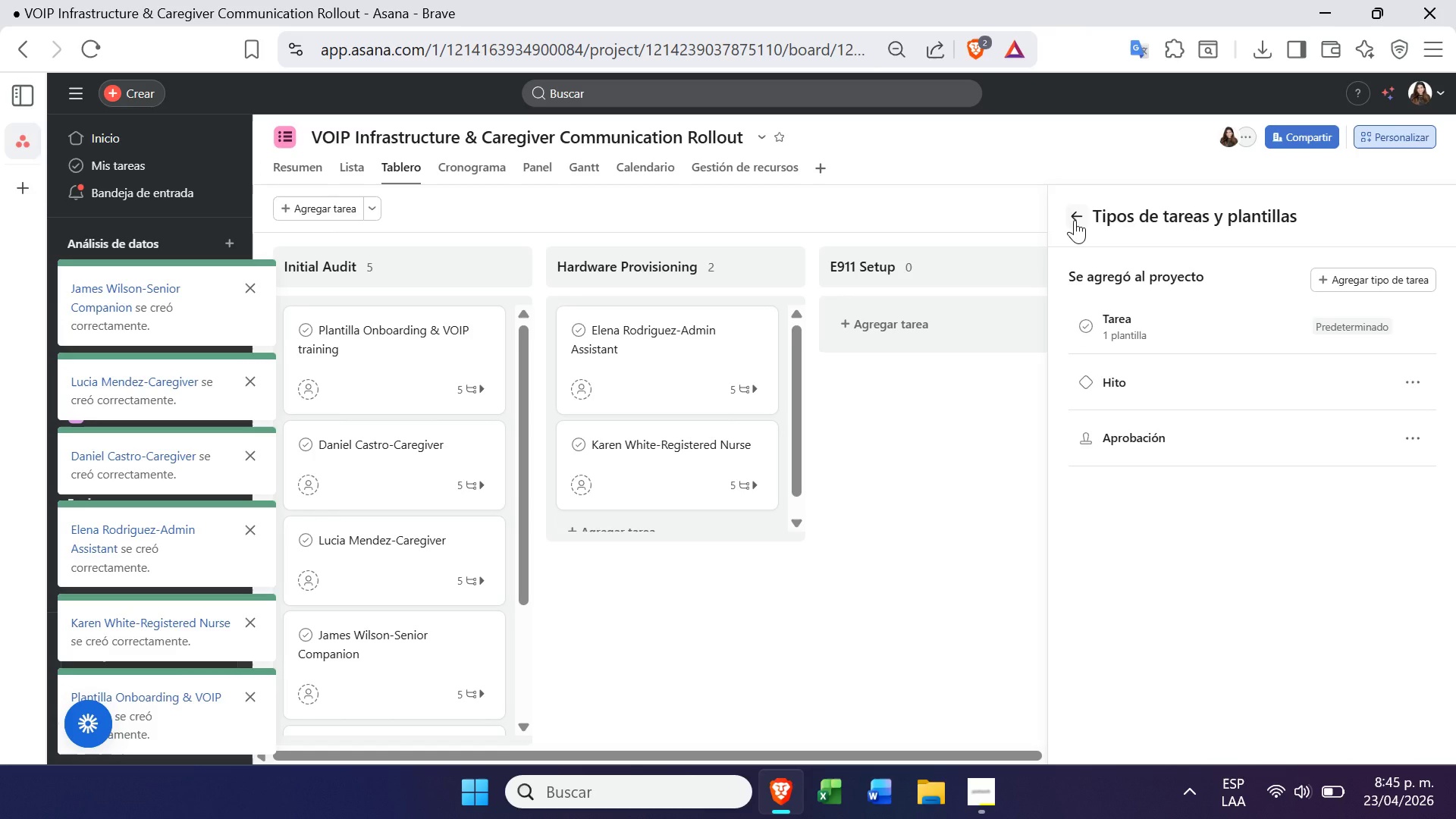 
left_click([1333, 324])
 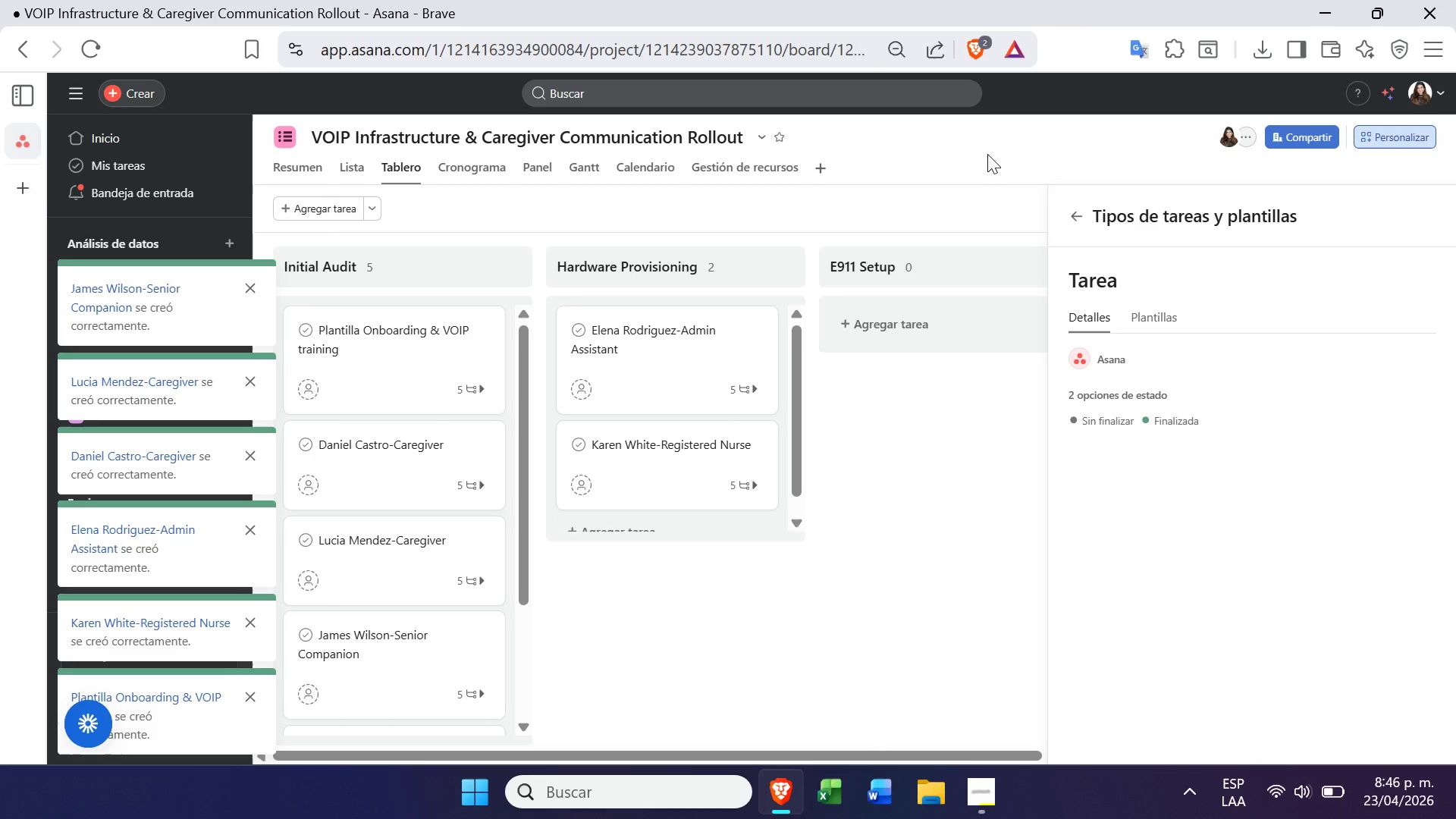 
wait(33.23)
 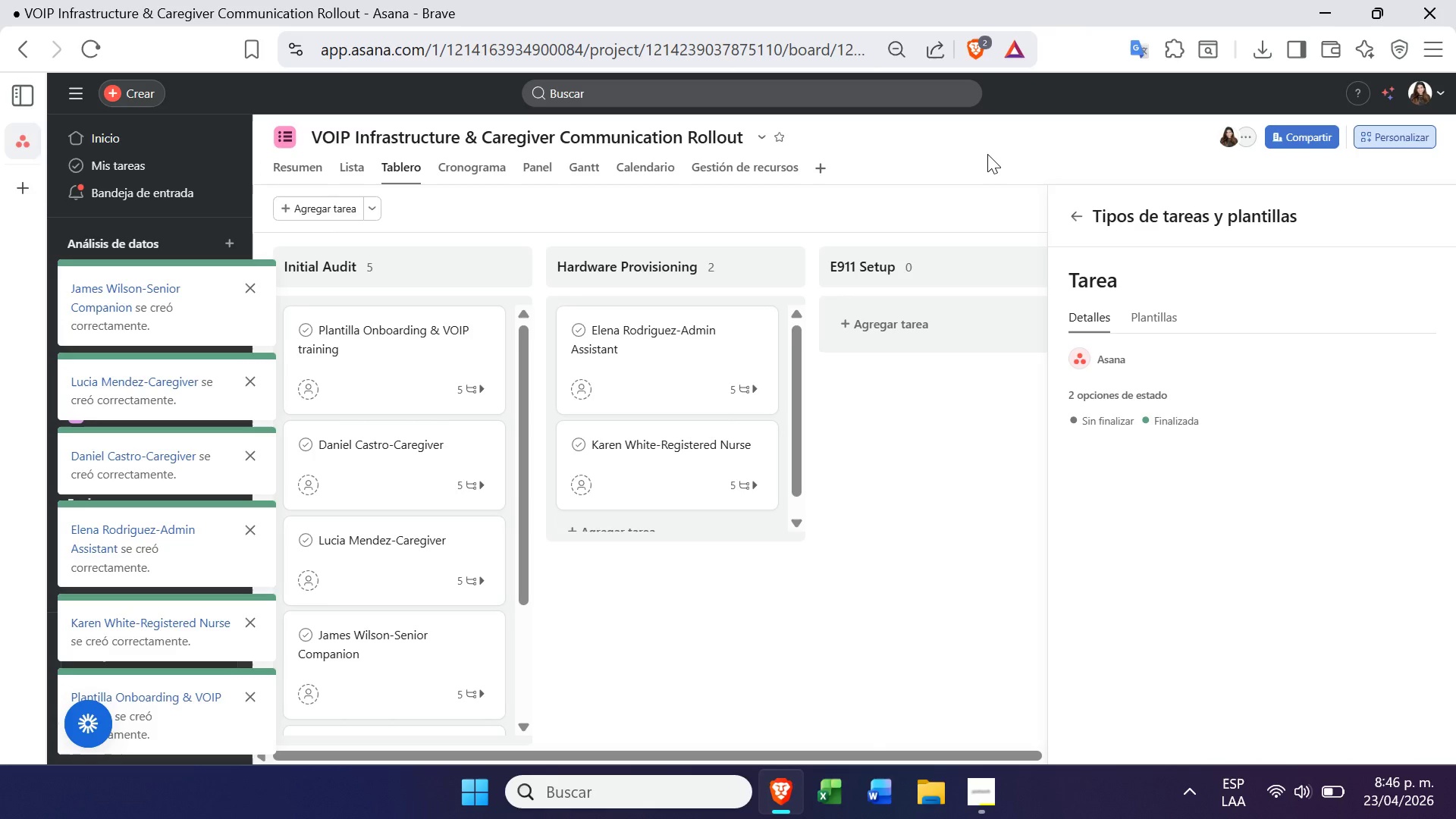 
left_click([1151, 310])
 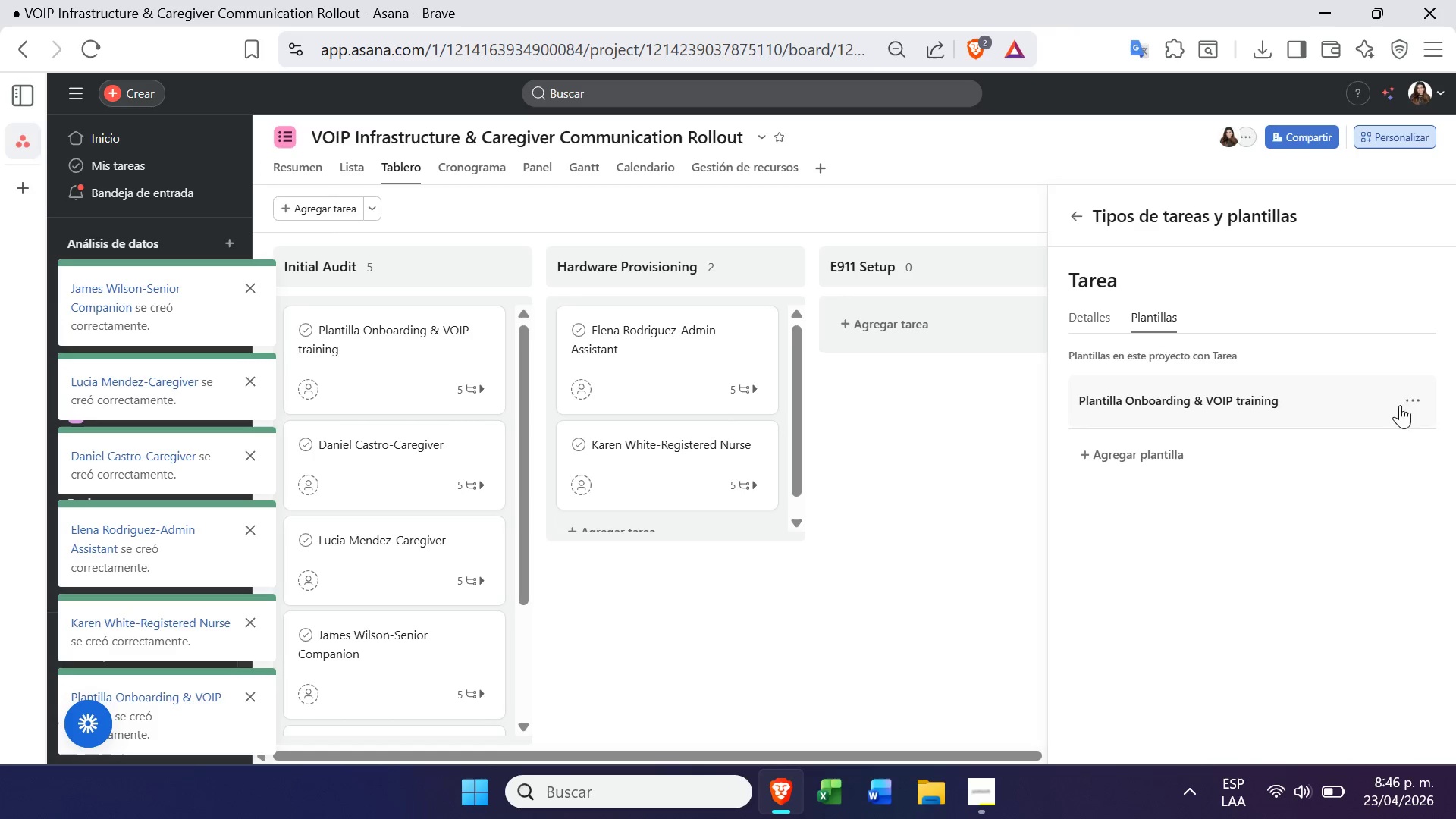 
left_click([1424, 397])
 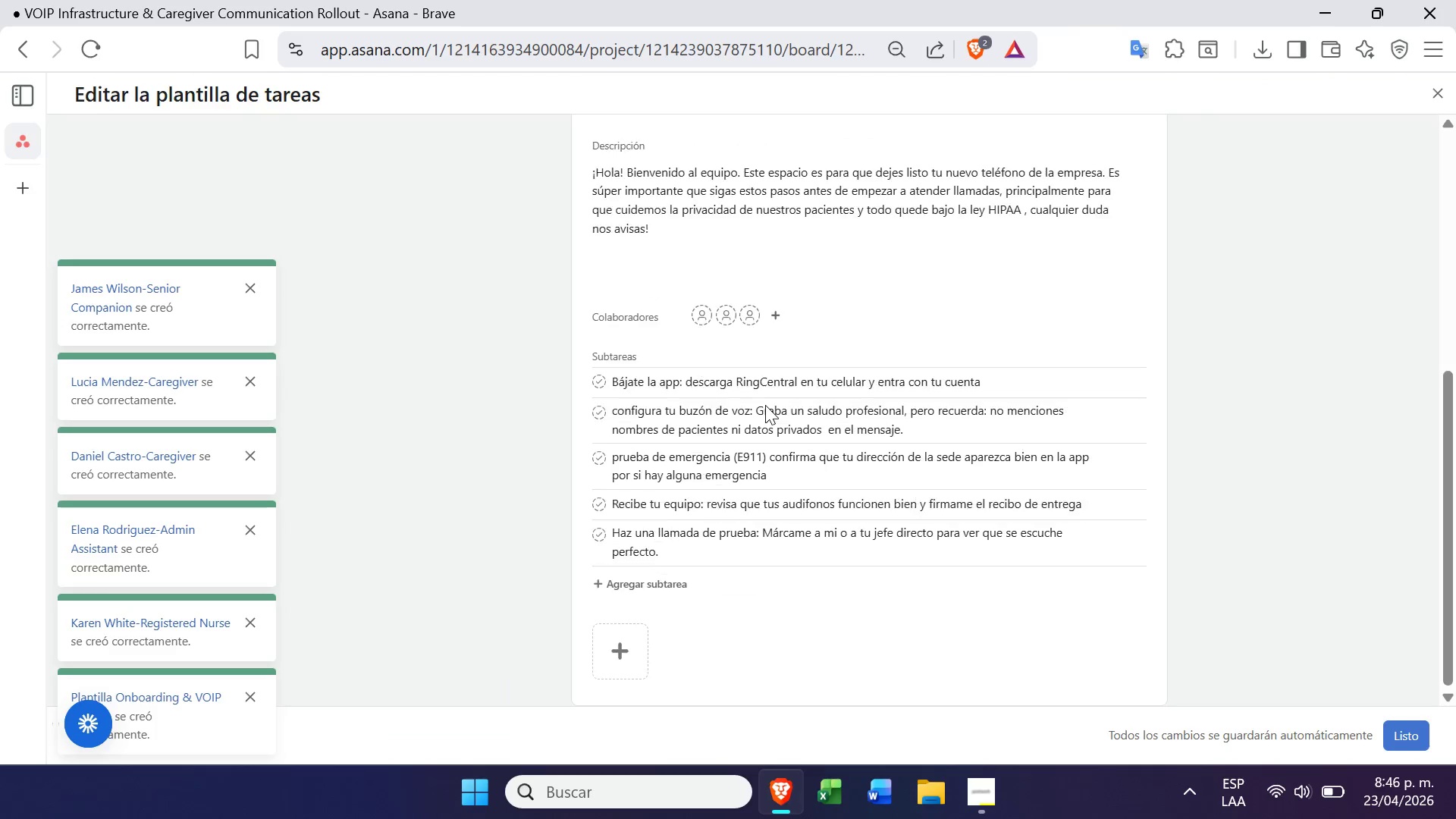 
wait(9.66)
 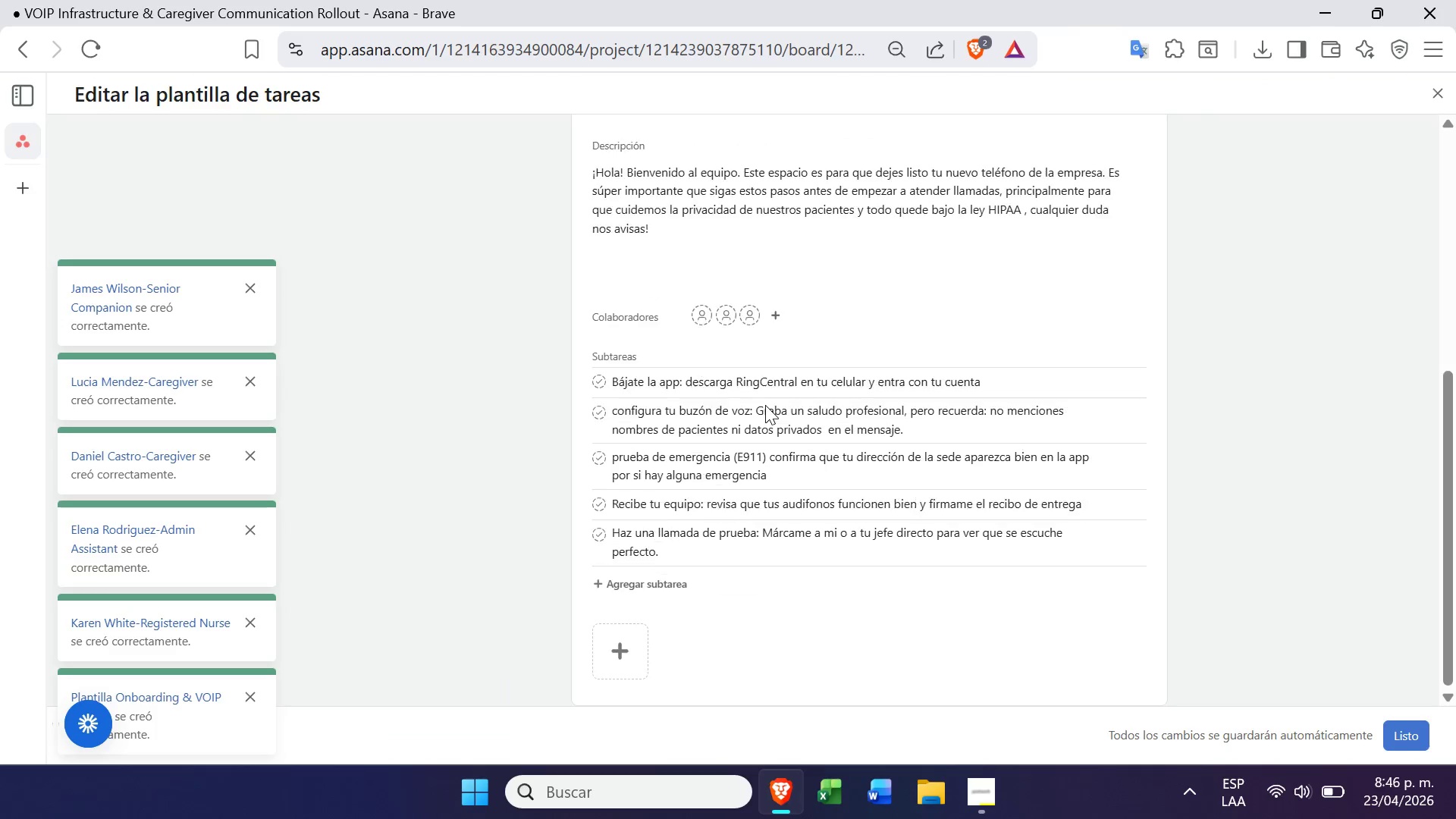 
left_click([1397, 722])
 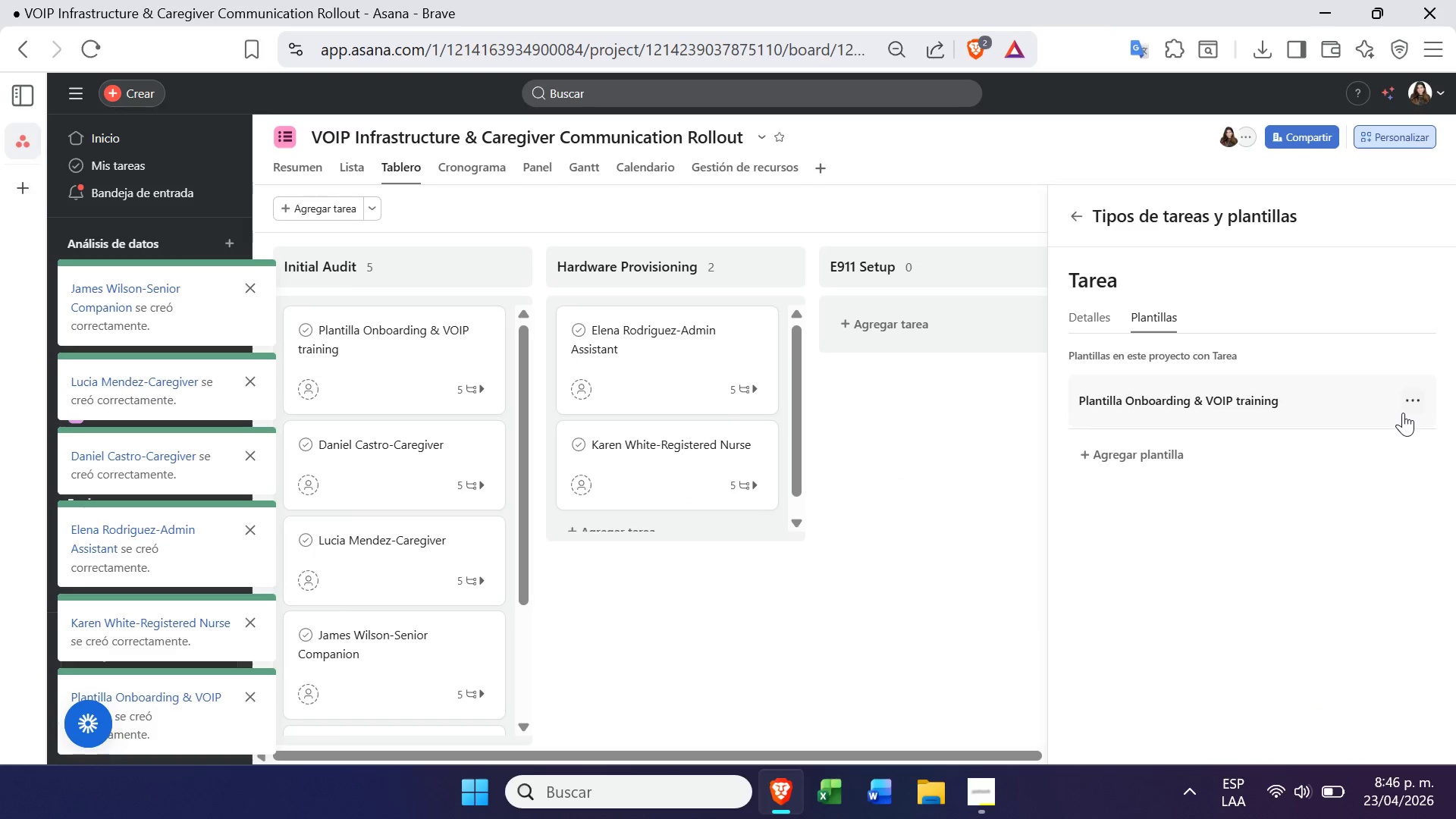 
left_click([1412, 403])
 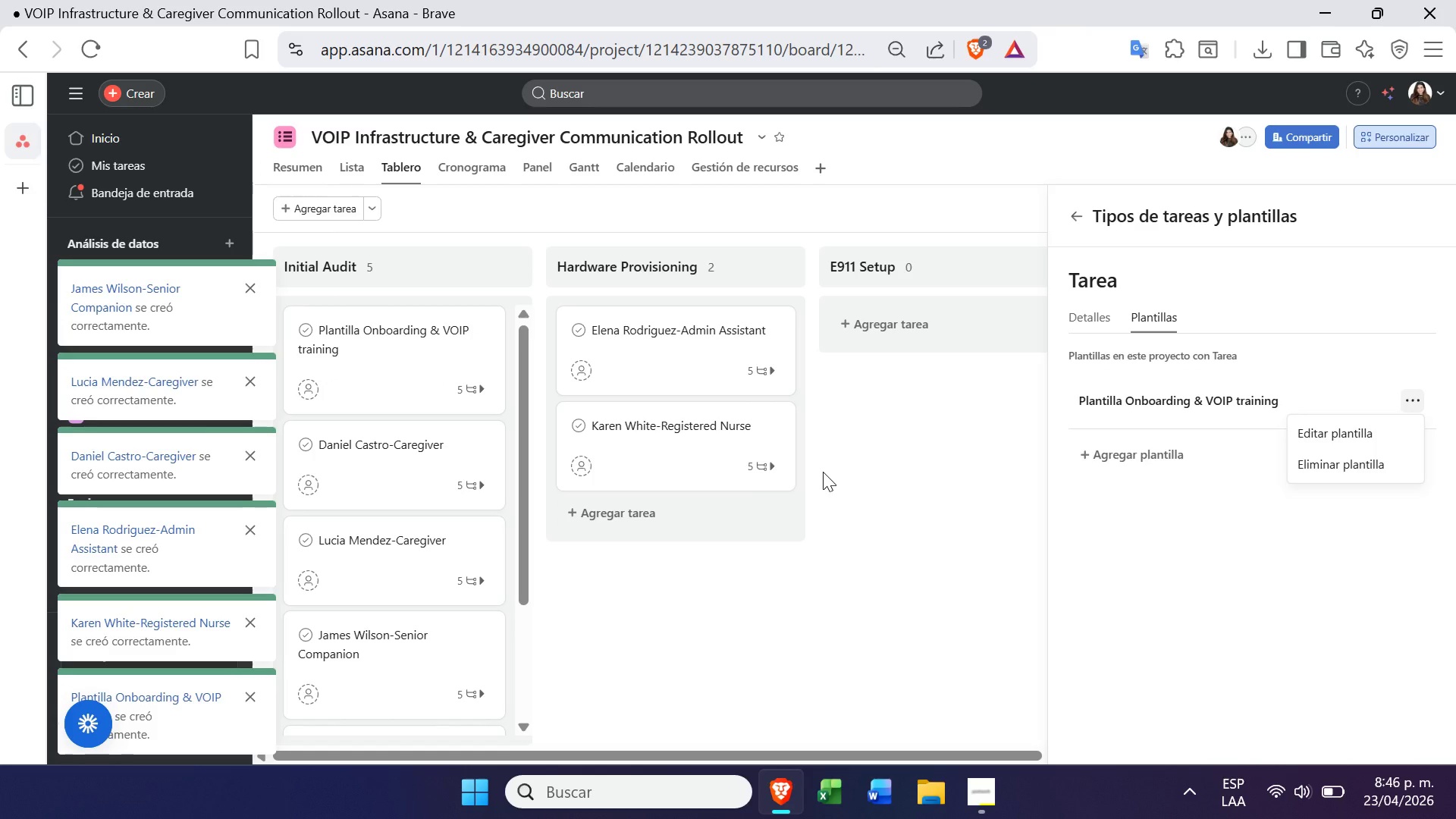 
wait(23.91)
 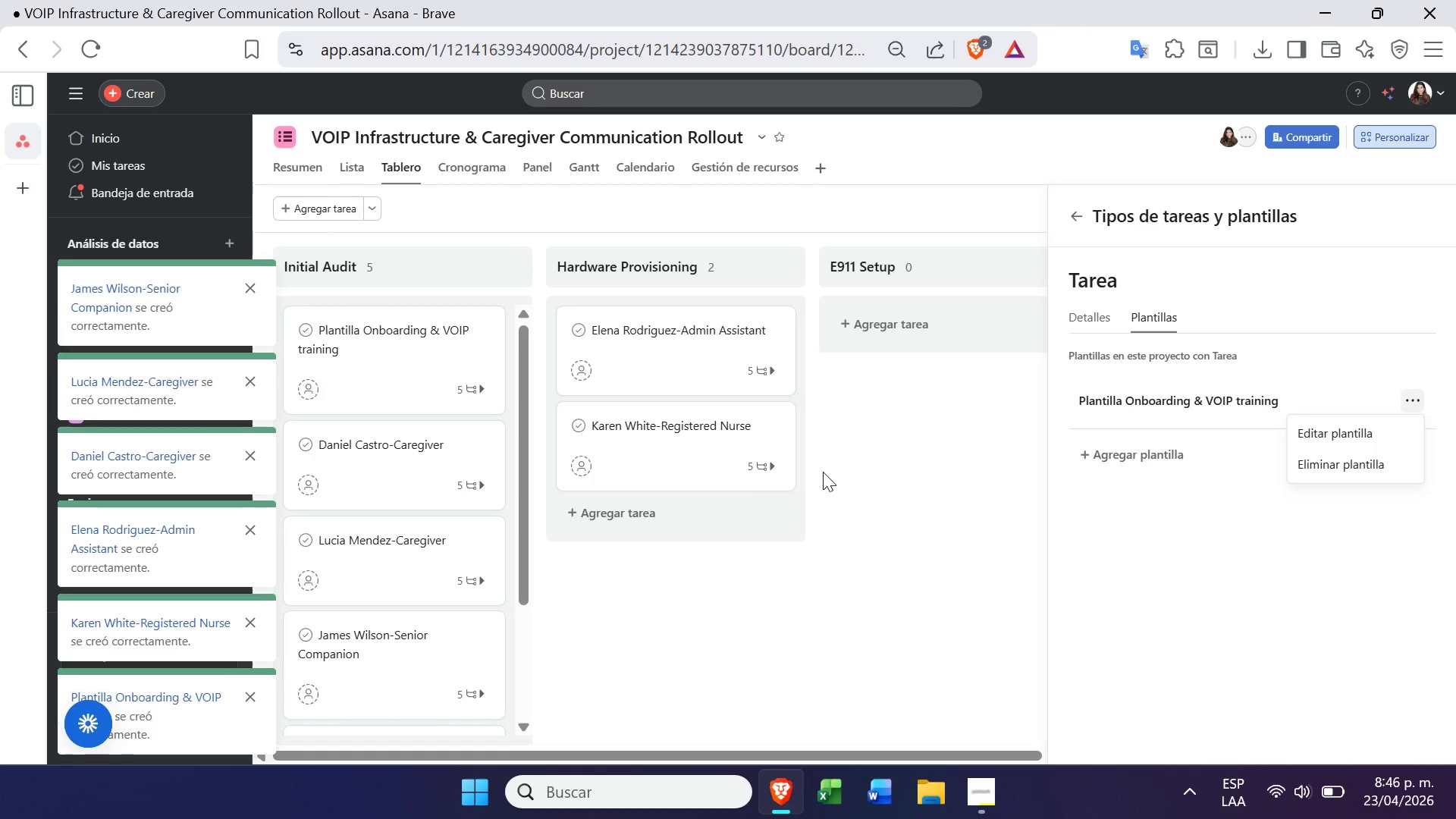 
double_click([1066, 224])
 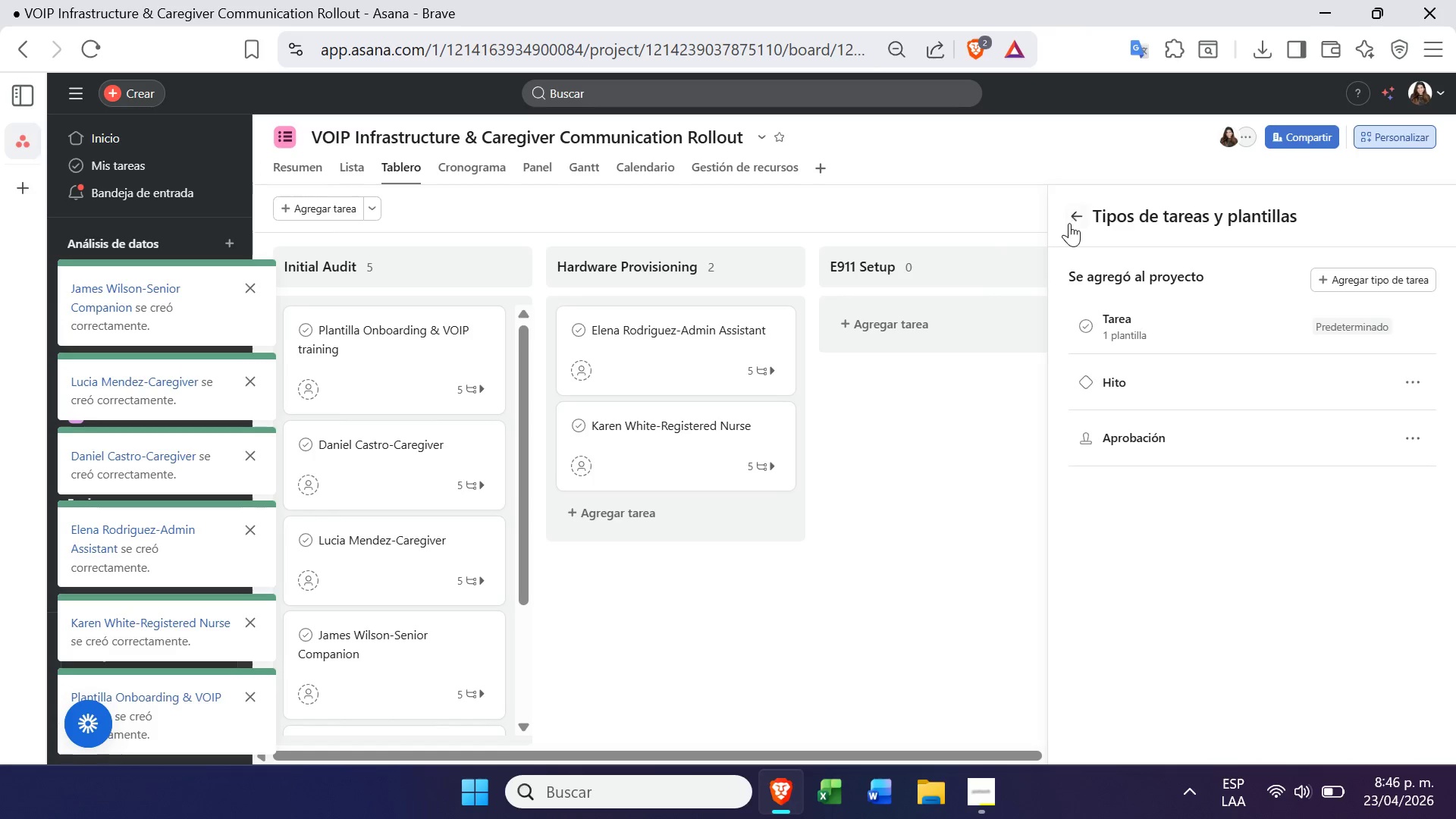 
left_click([1070, 221])
 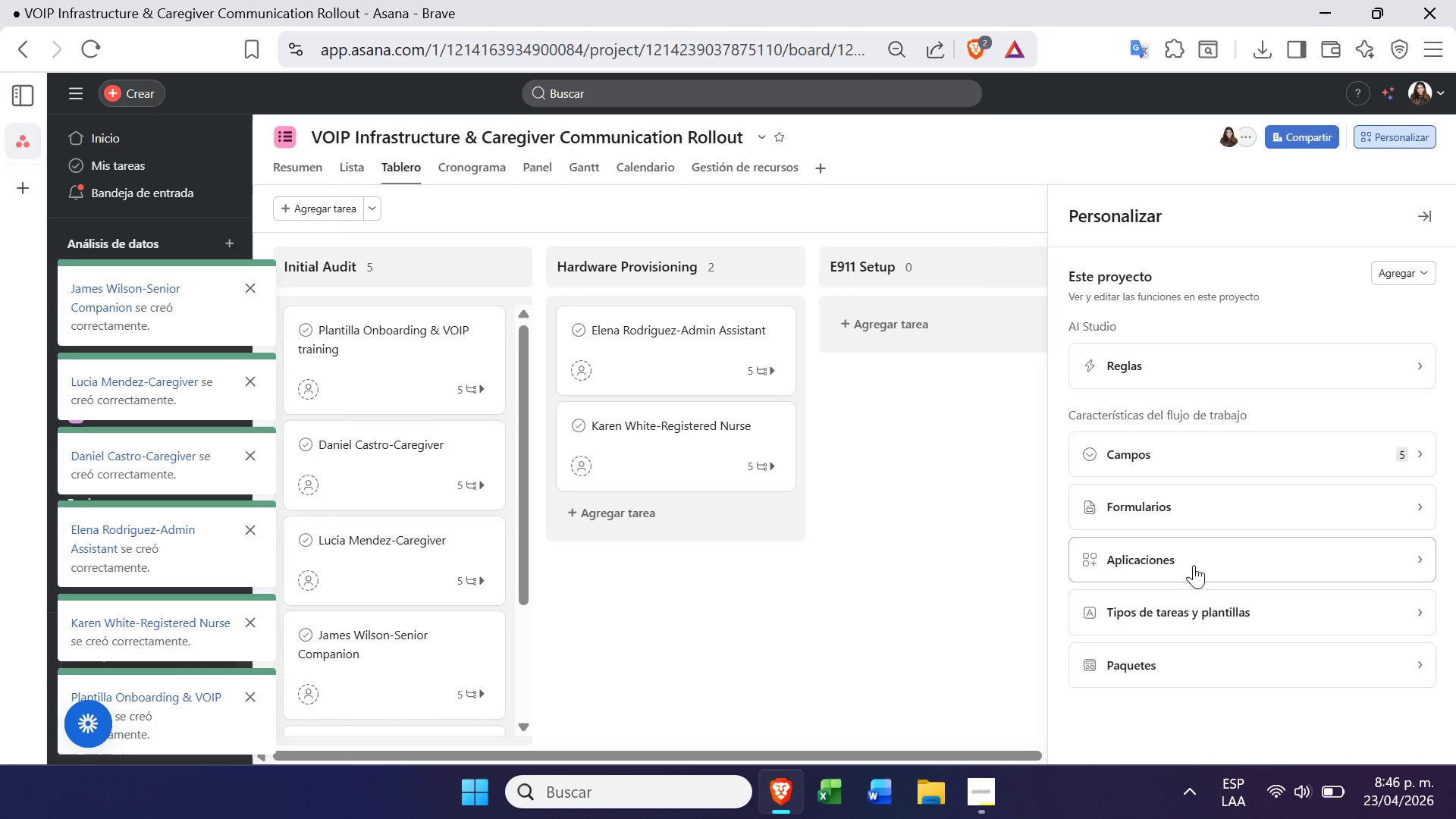 
left_click([1156, 364])
 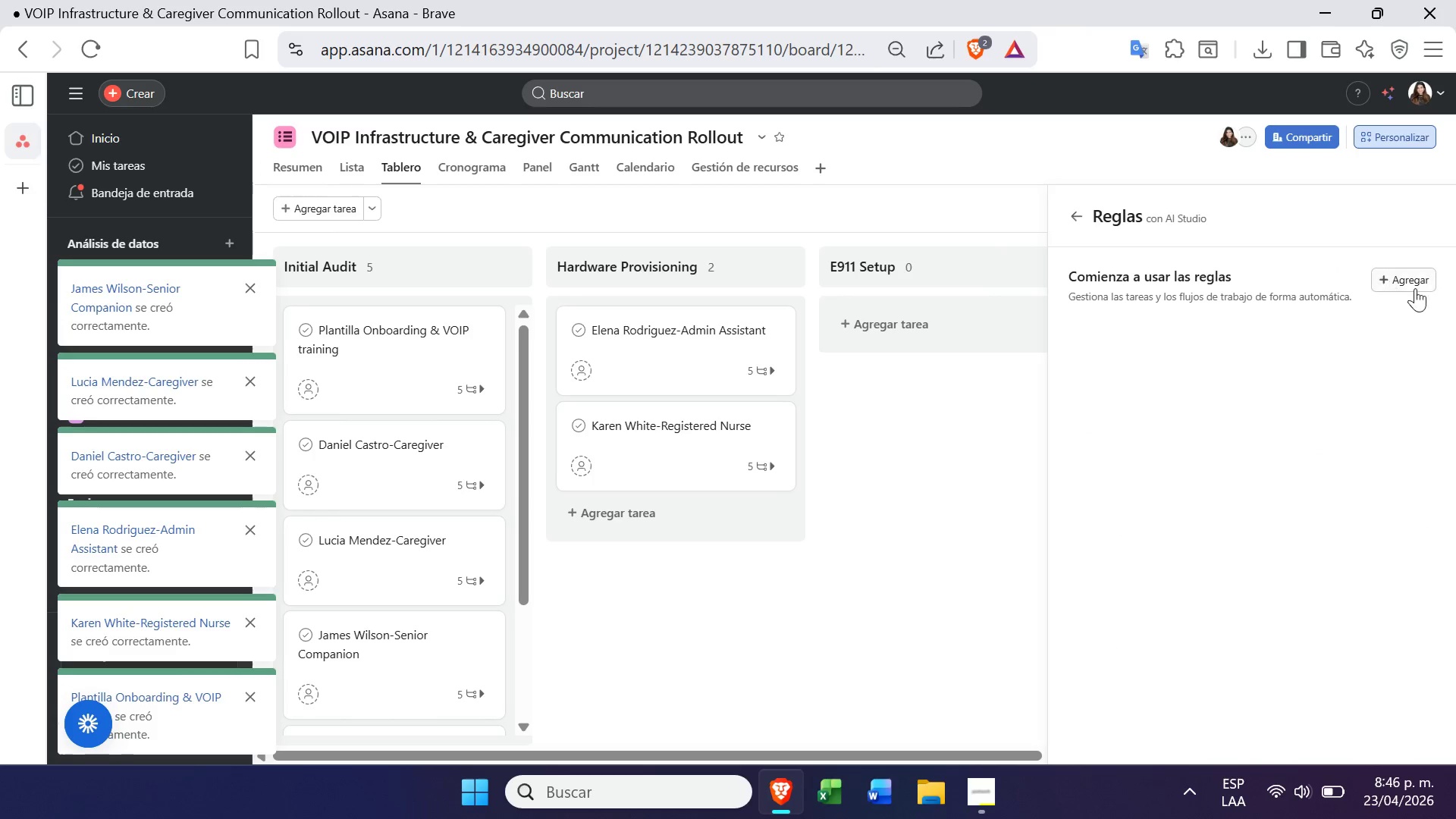 
left_click([1426, 280])
 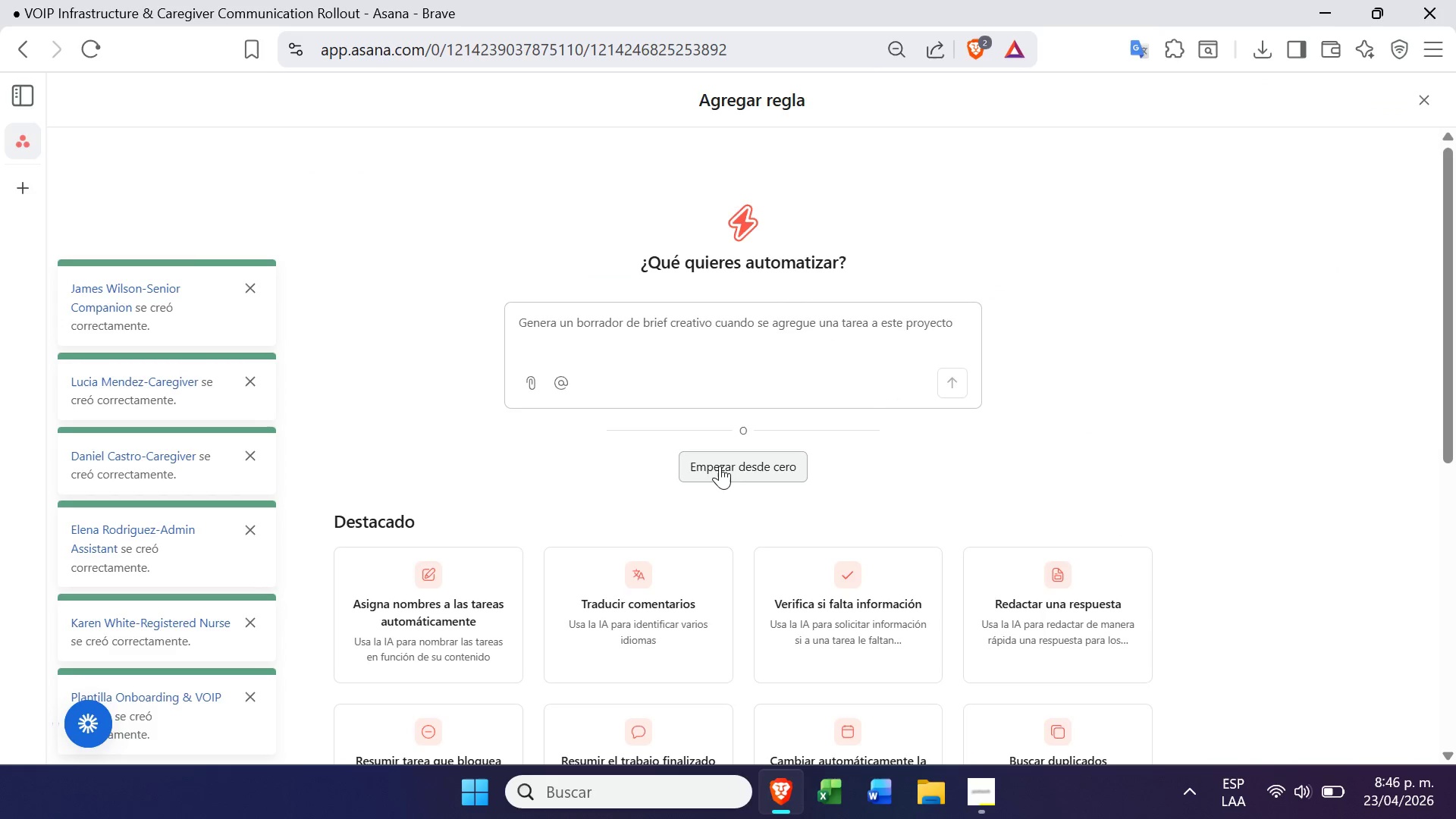 
left_click([719, 466])
 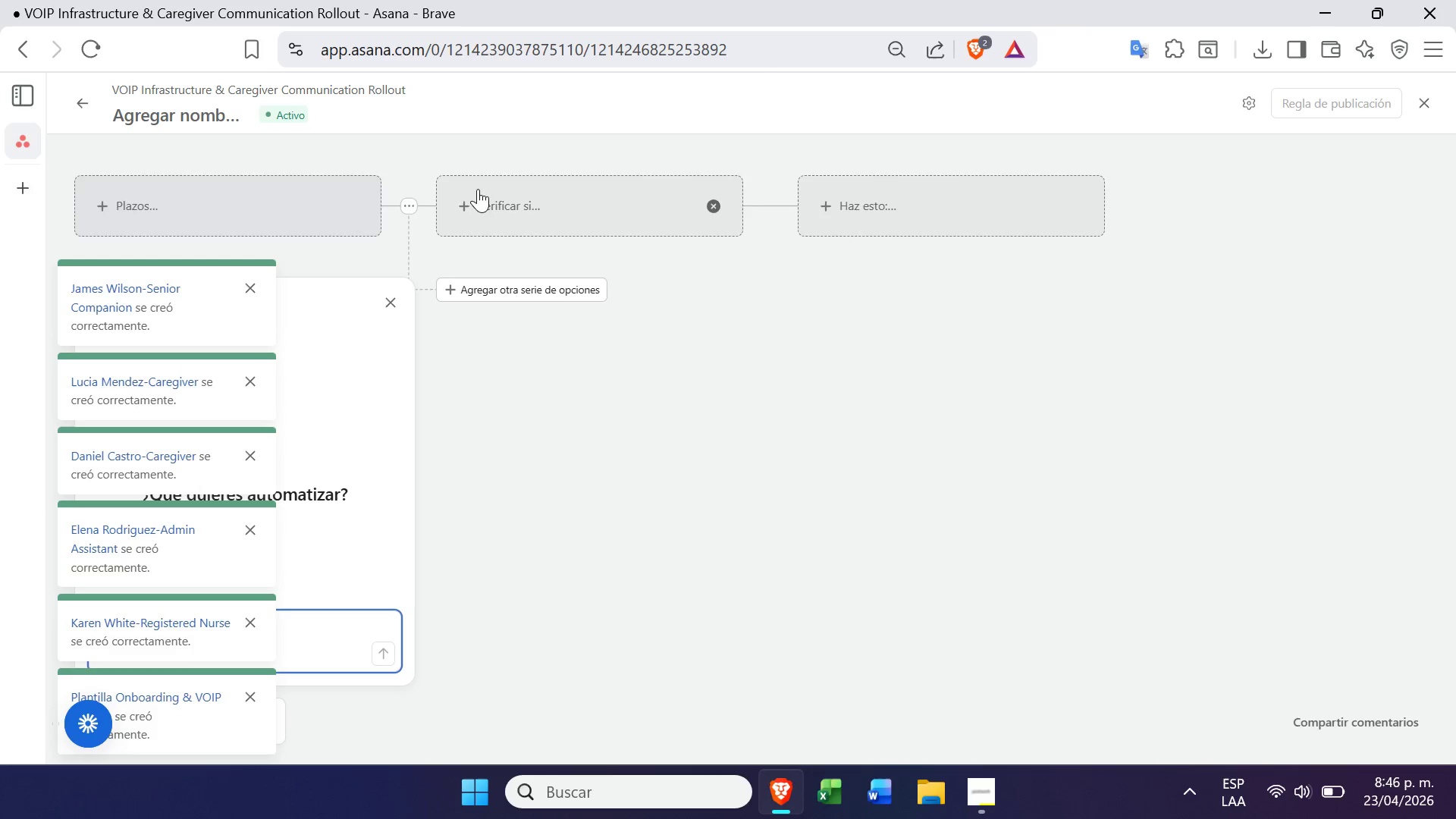 
left_click([719, 213])
 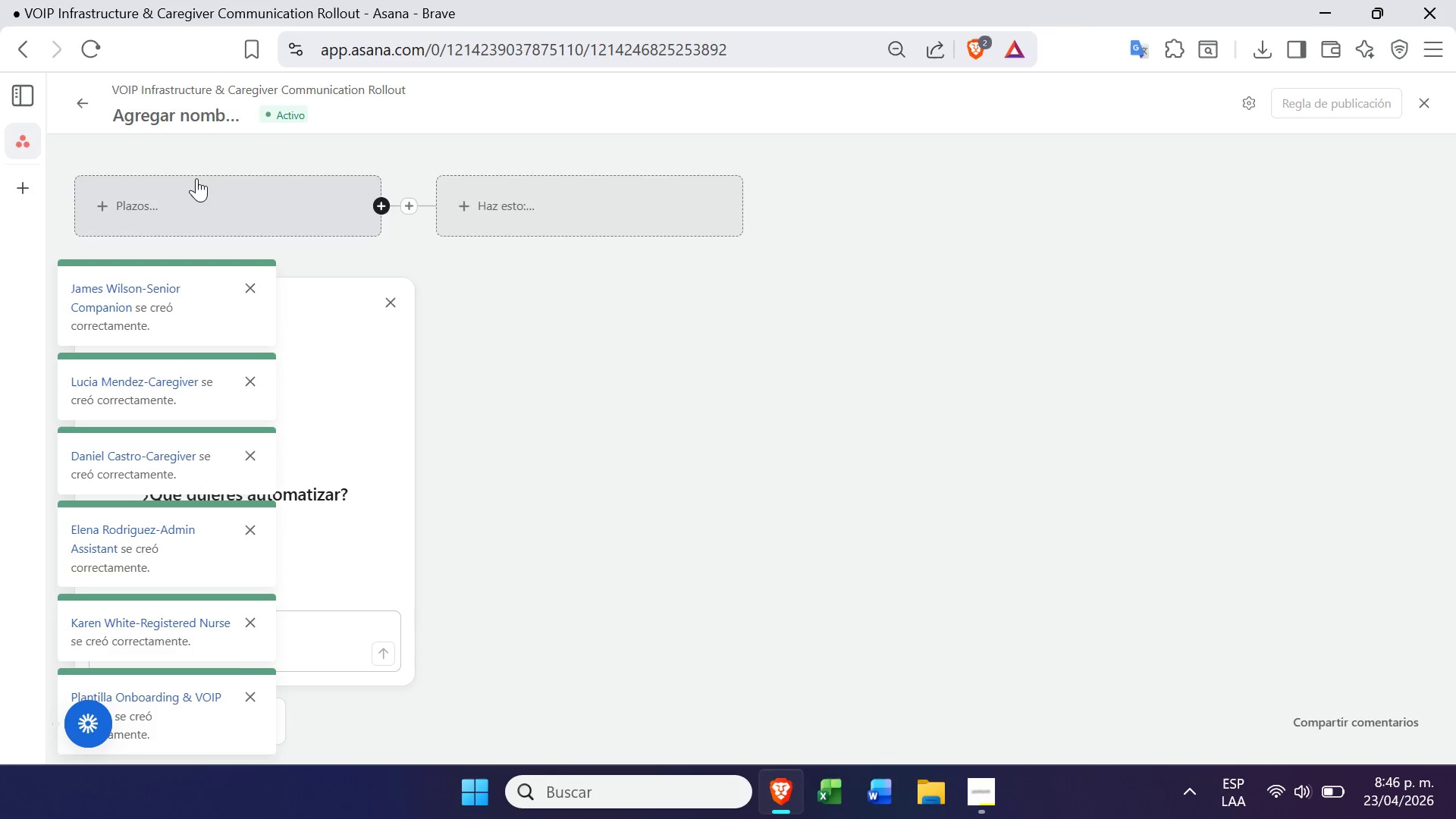 
left_click([196, 186])
 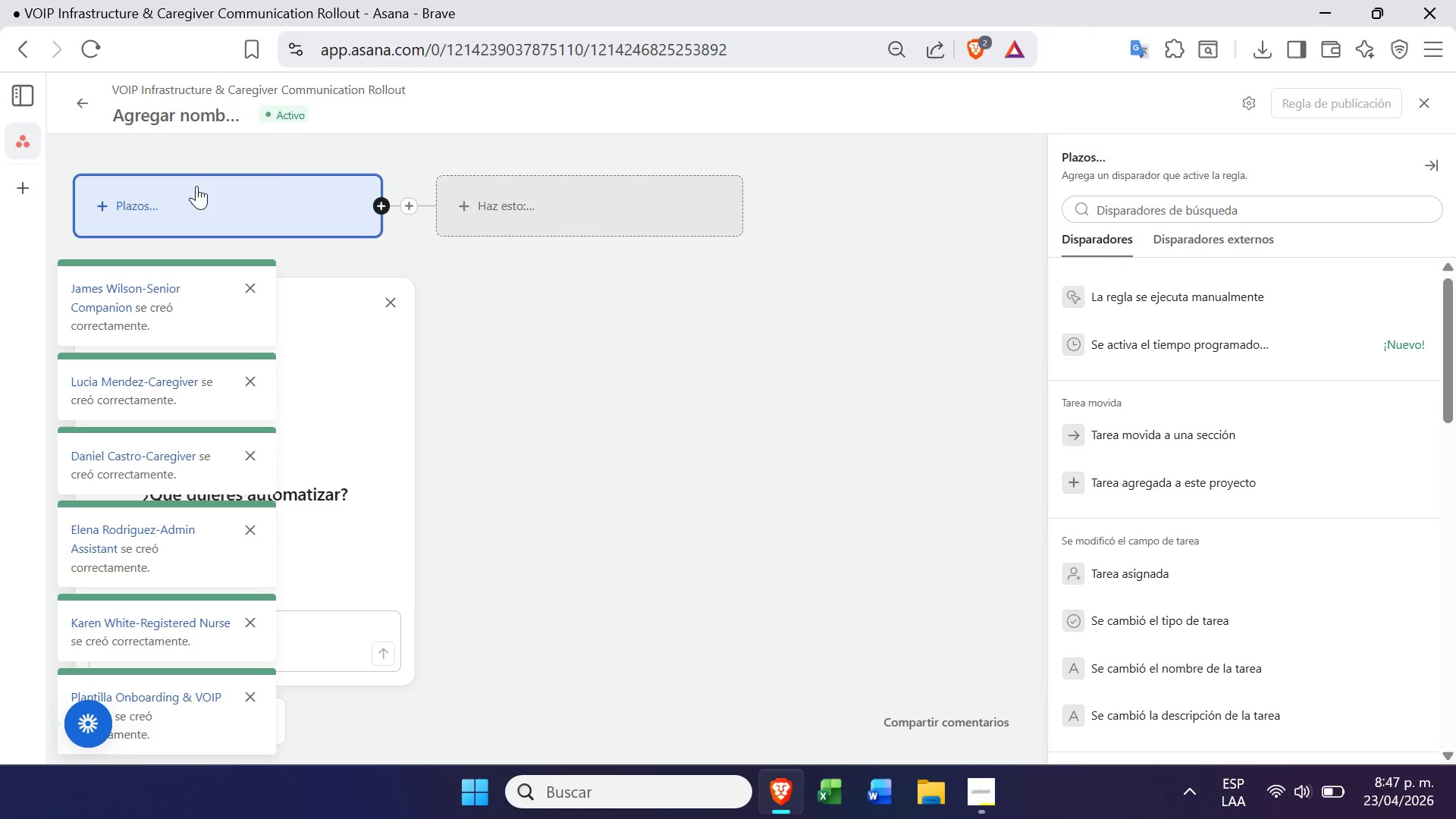 
wait(11.18)
 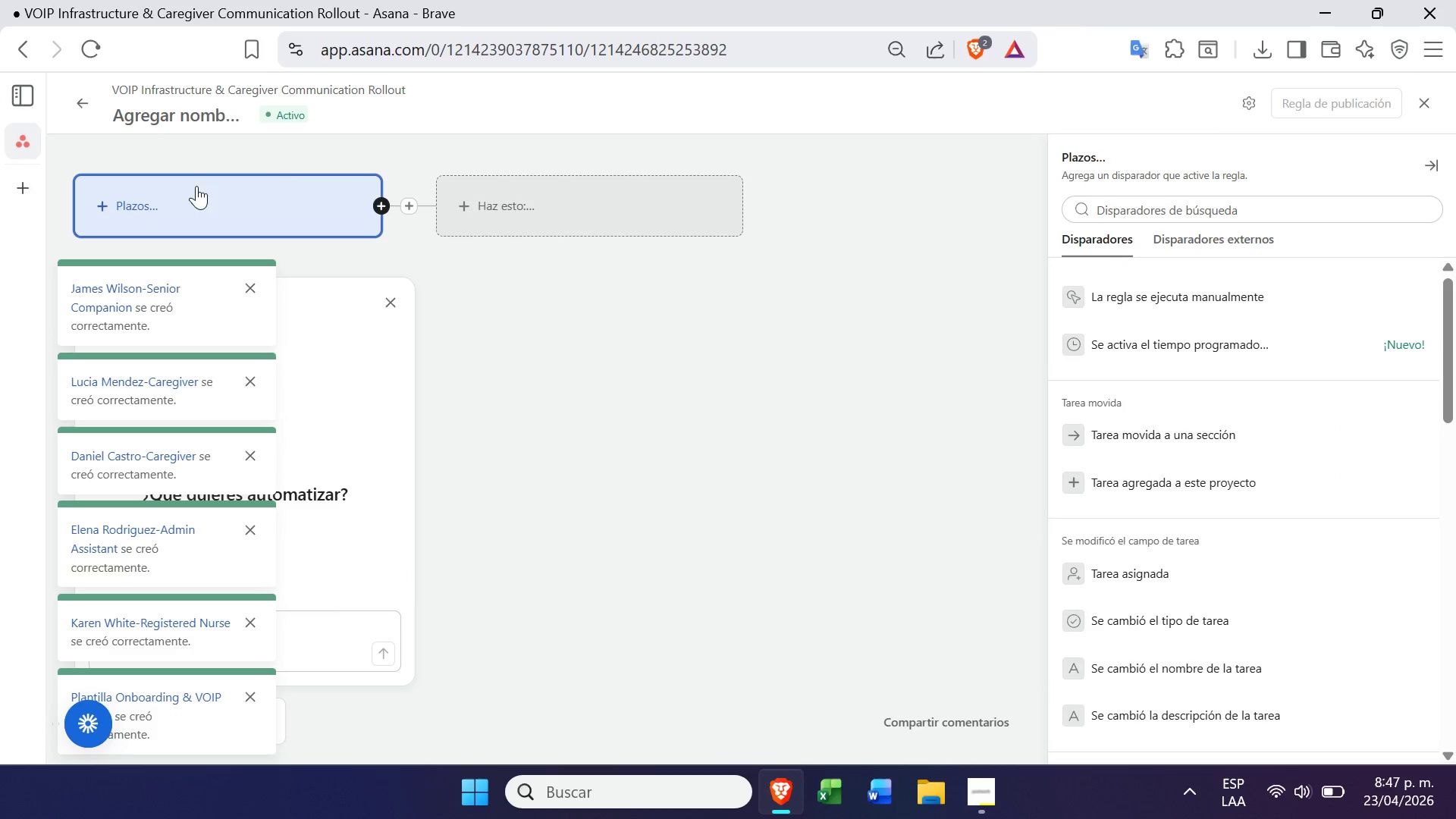 
mouse_move([1175, 306])
 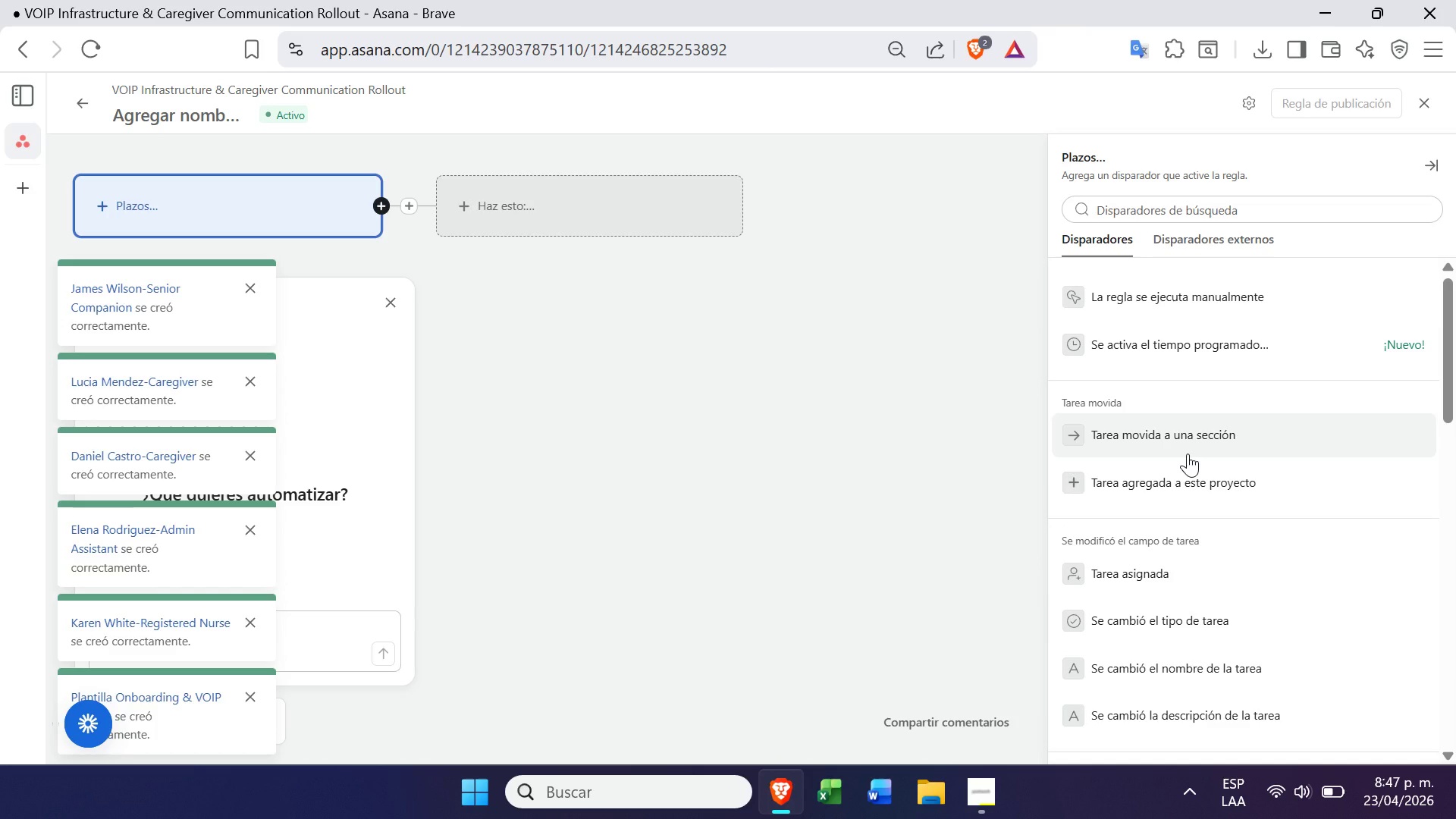 
wait(14.65)
 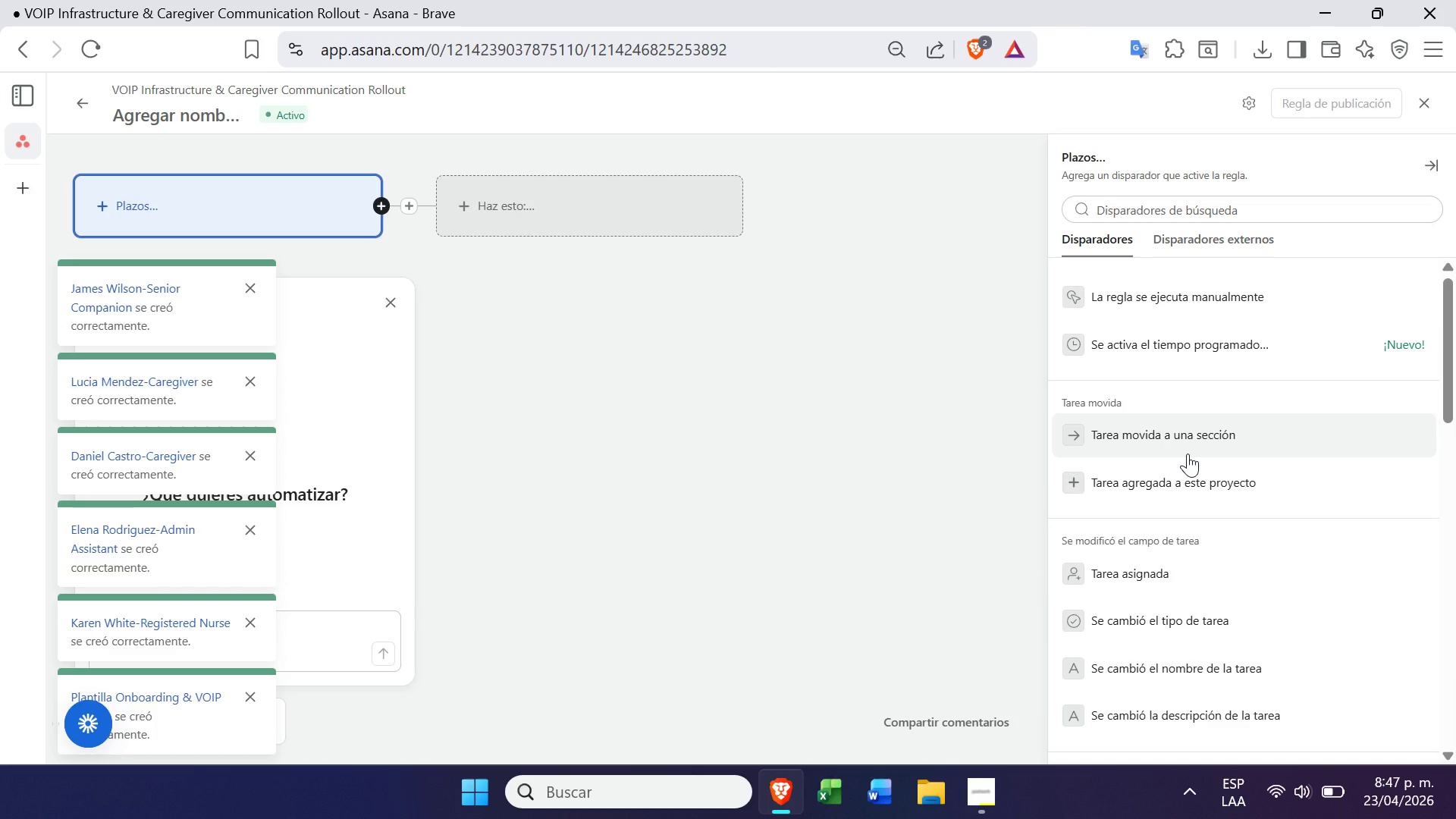 
left_click([1204, 490])
 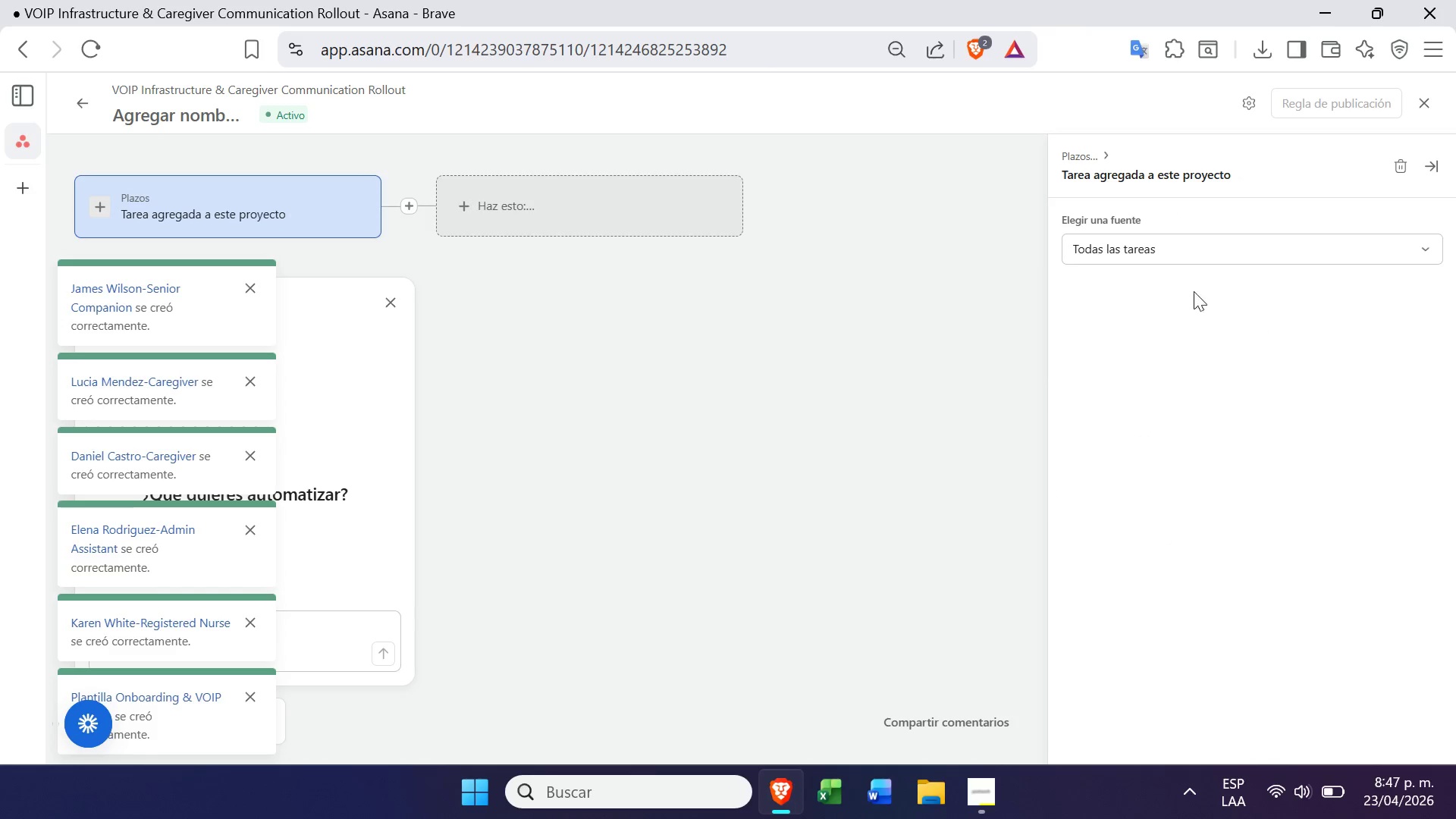 
left_click([1218, 246])
 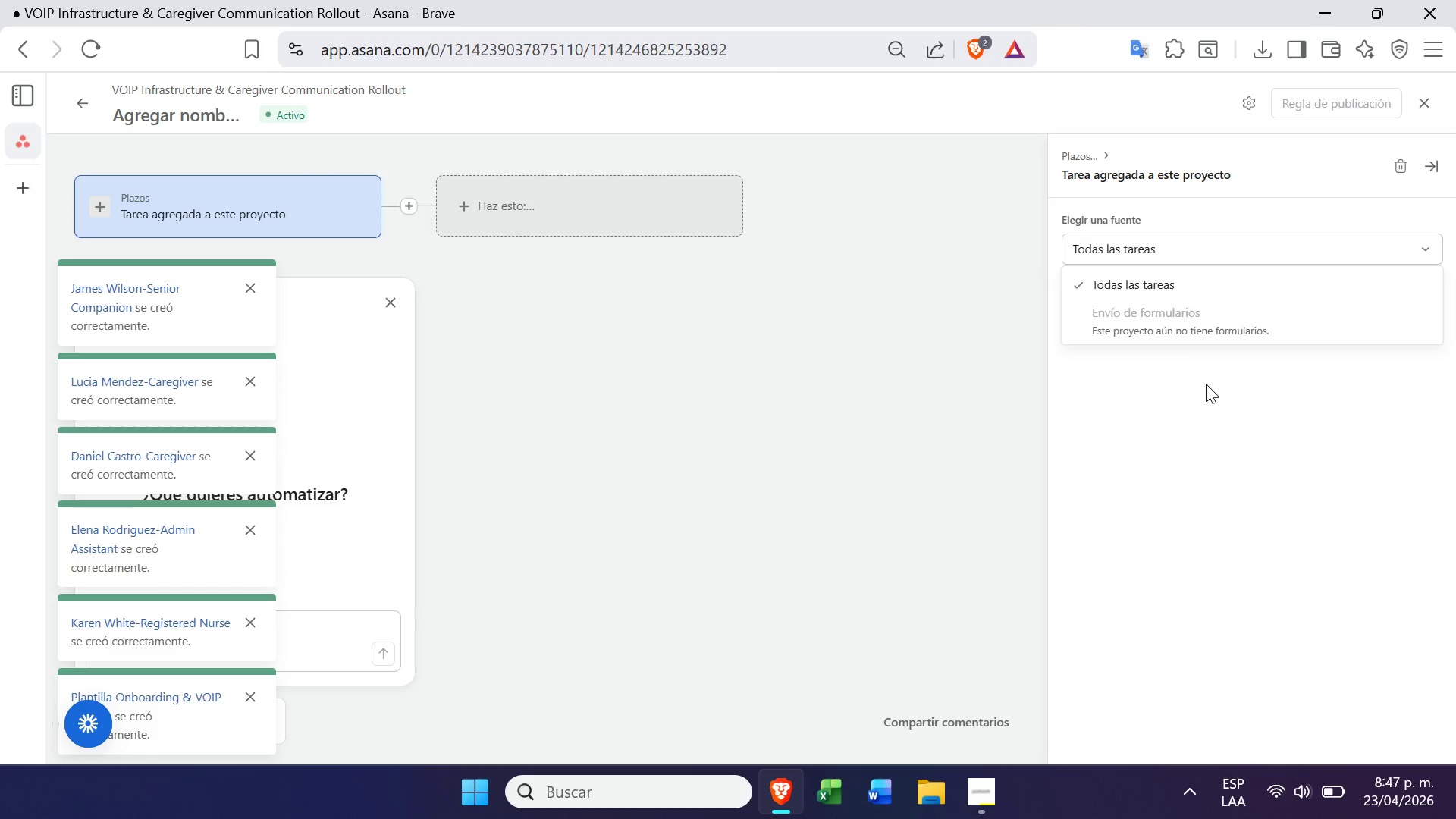 
left_click([1216, 404])
 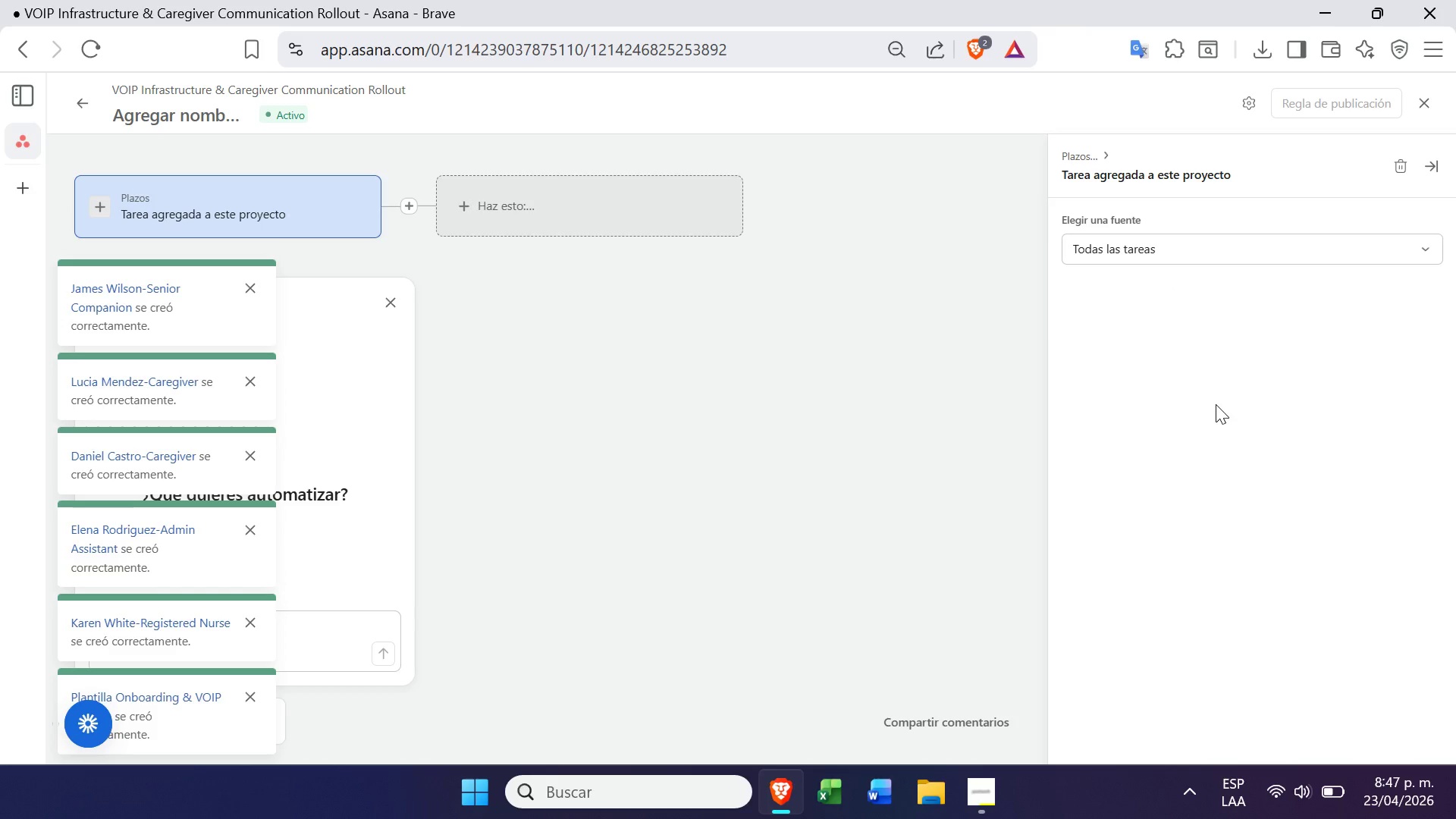 
wait(11.75)
 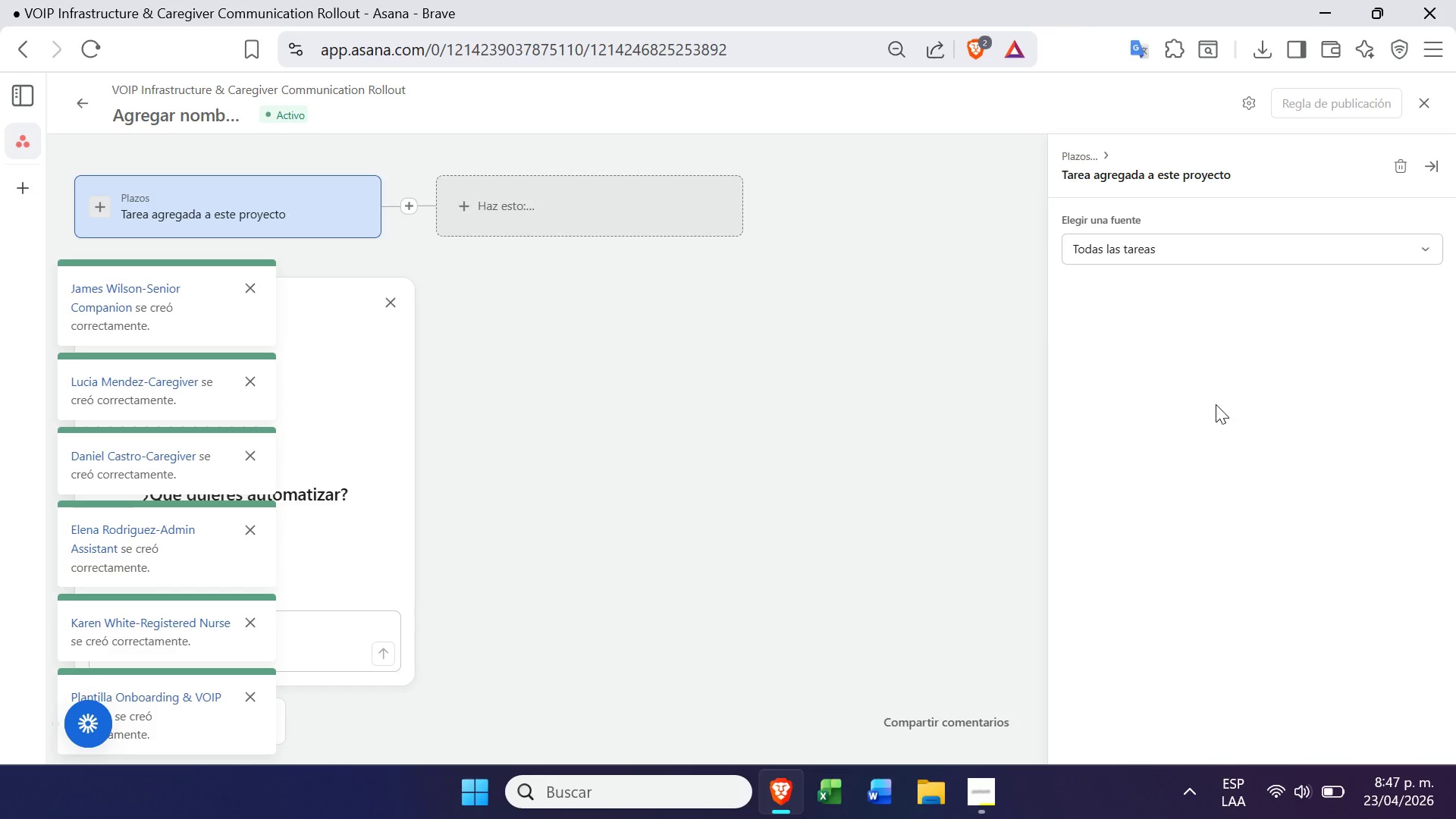 
left_click([1228, 234])
 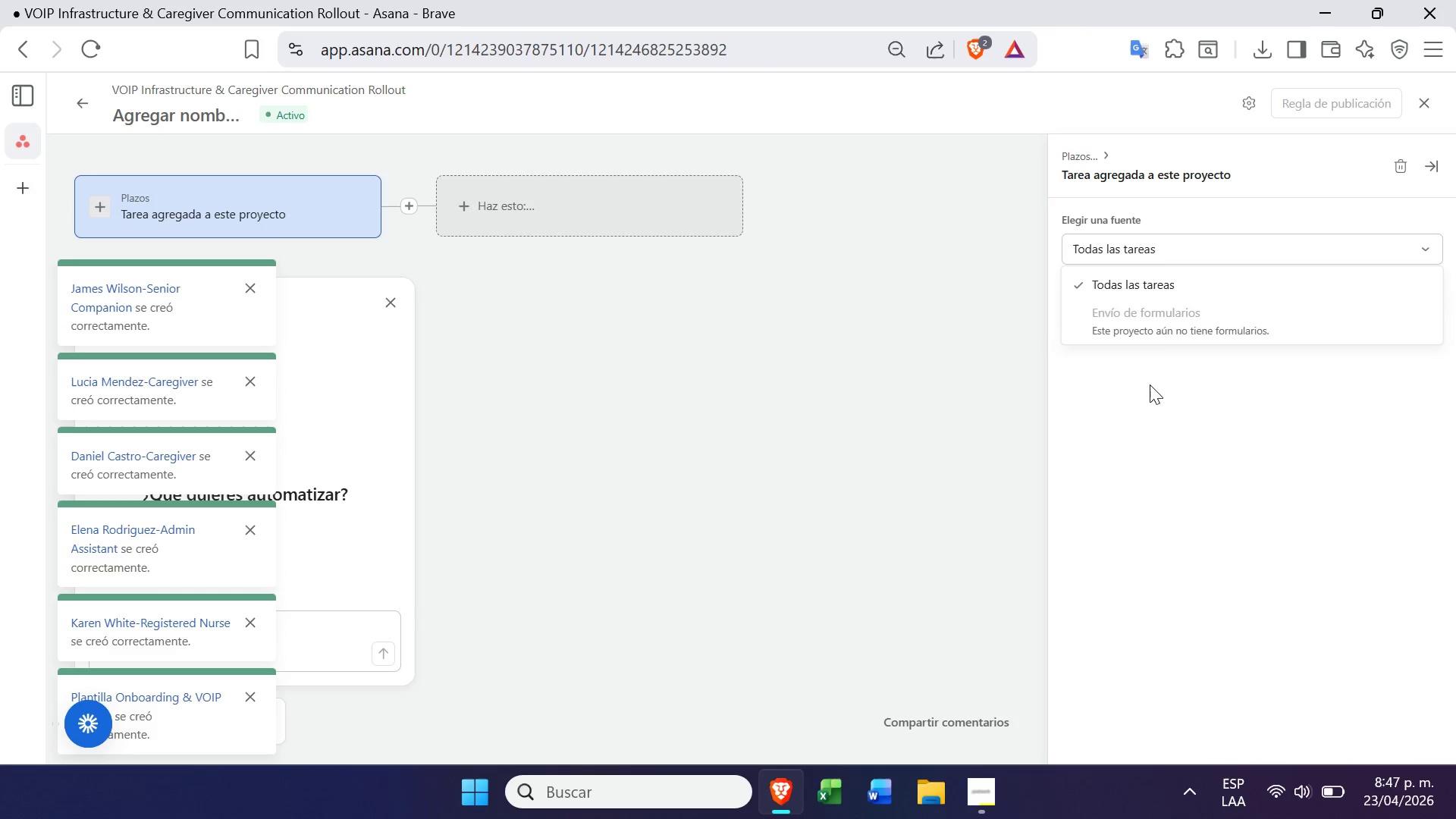 
left_click([1164, 428])
 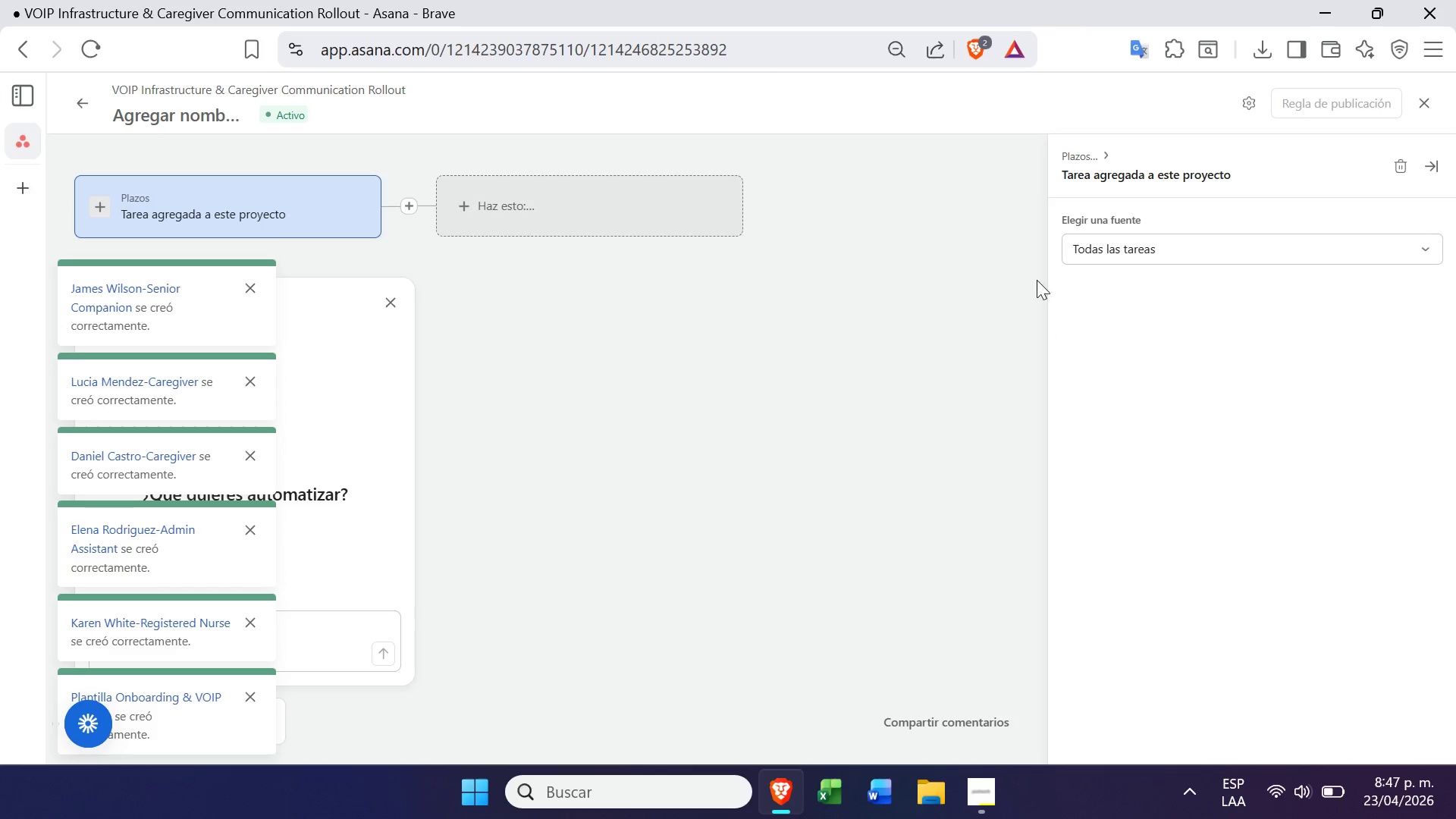 
left_click([1033, 285])
 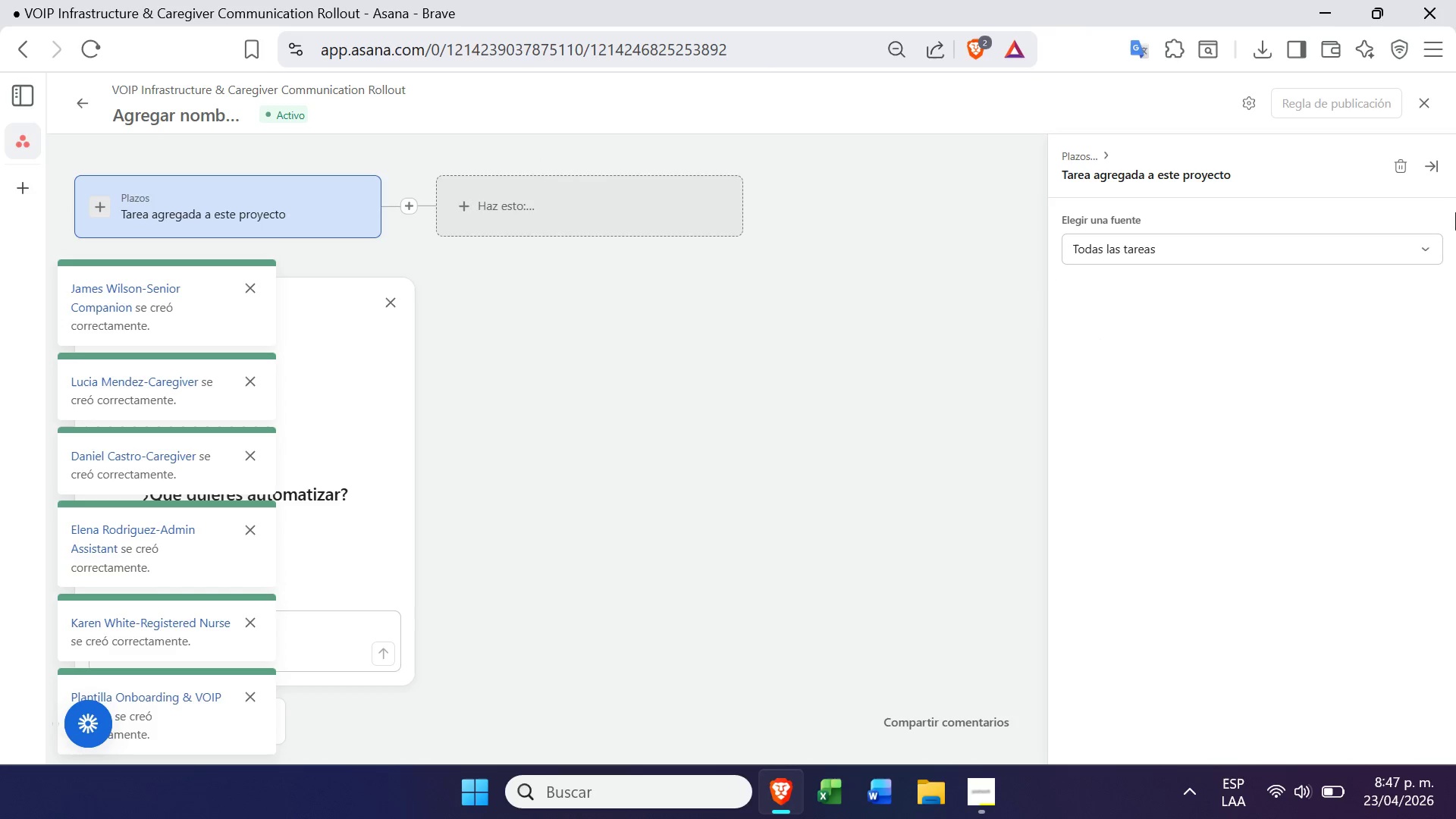 
left_click([1411, 165])
 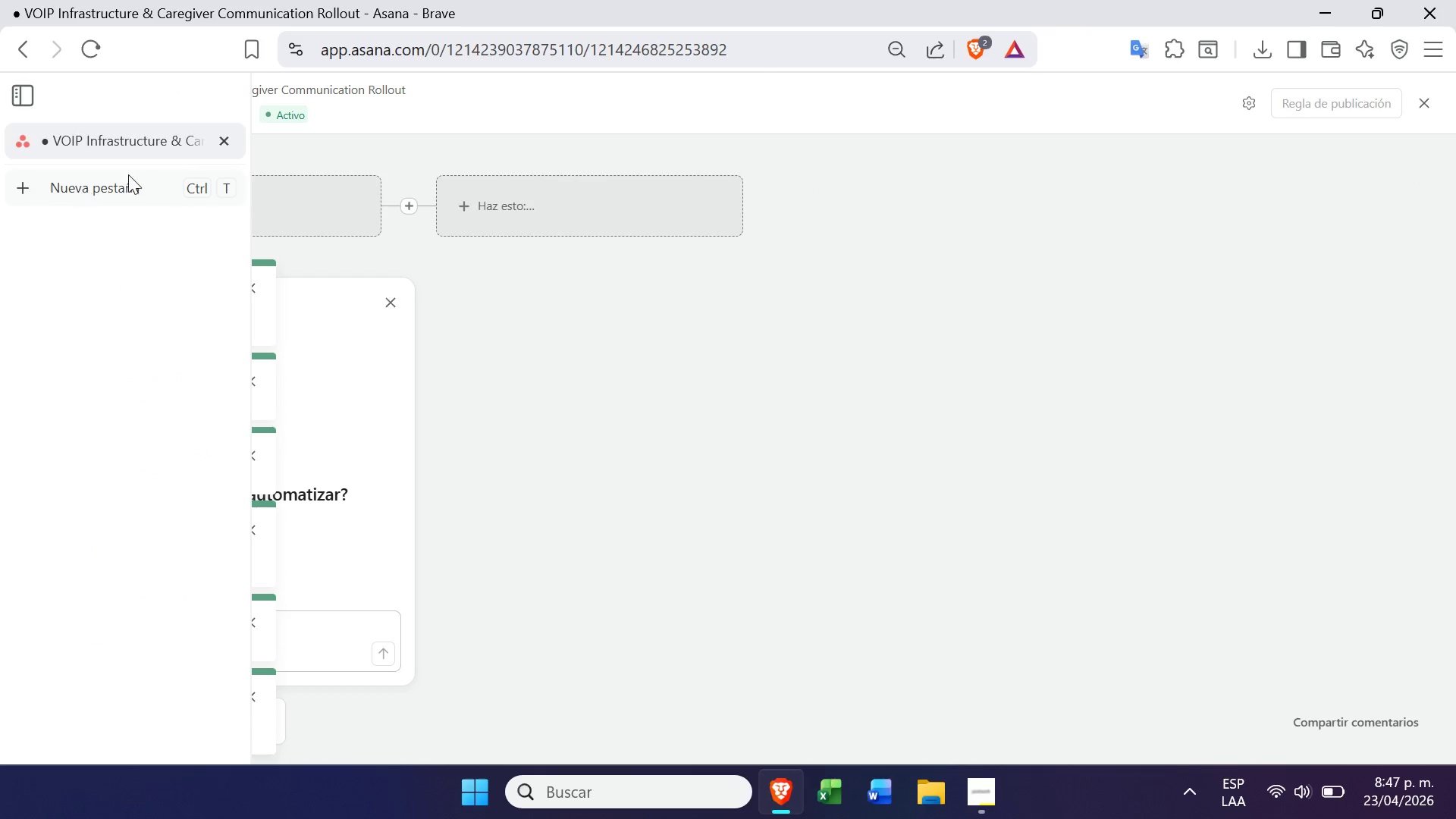 
left_click([325, 210])
 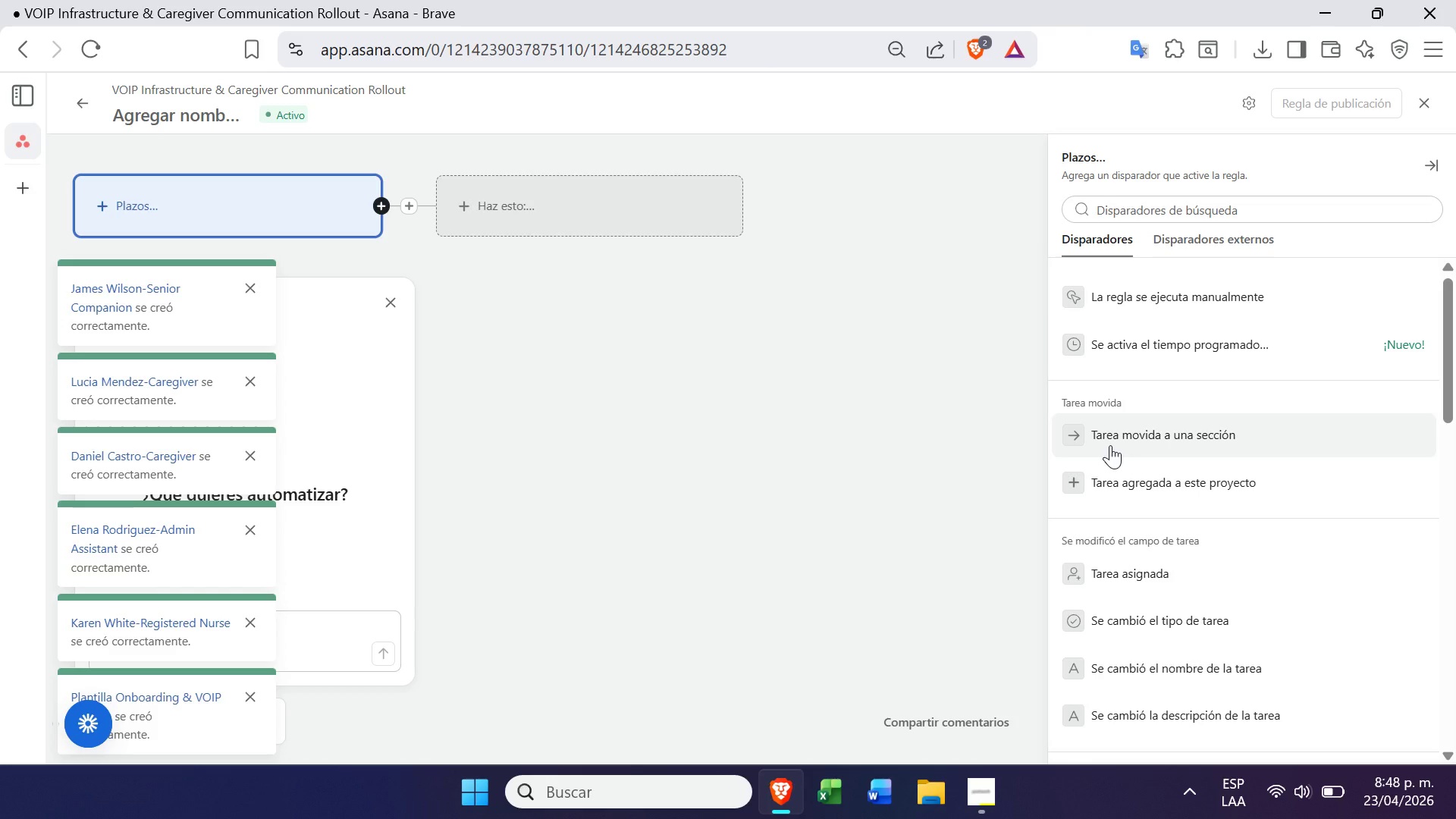 
wait(17.55)
 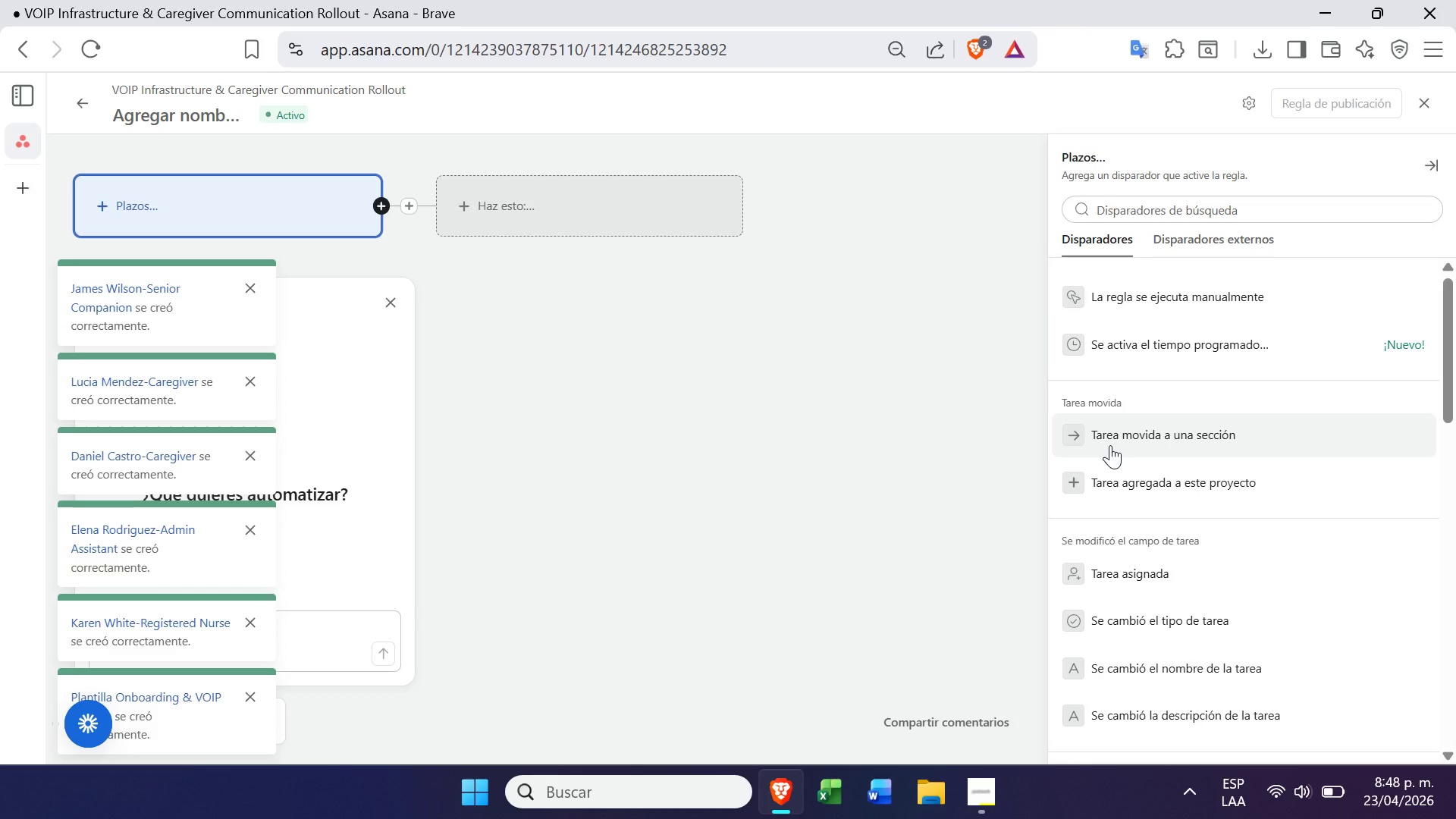 
left_click([1120, 483])
 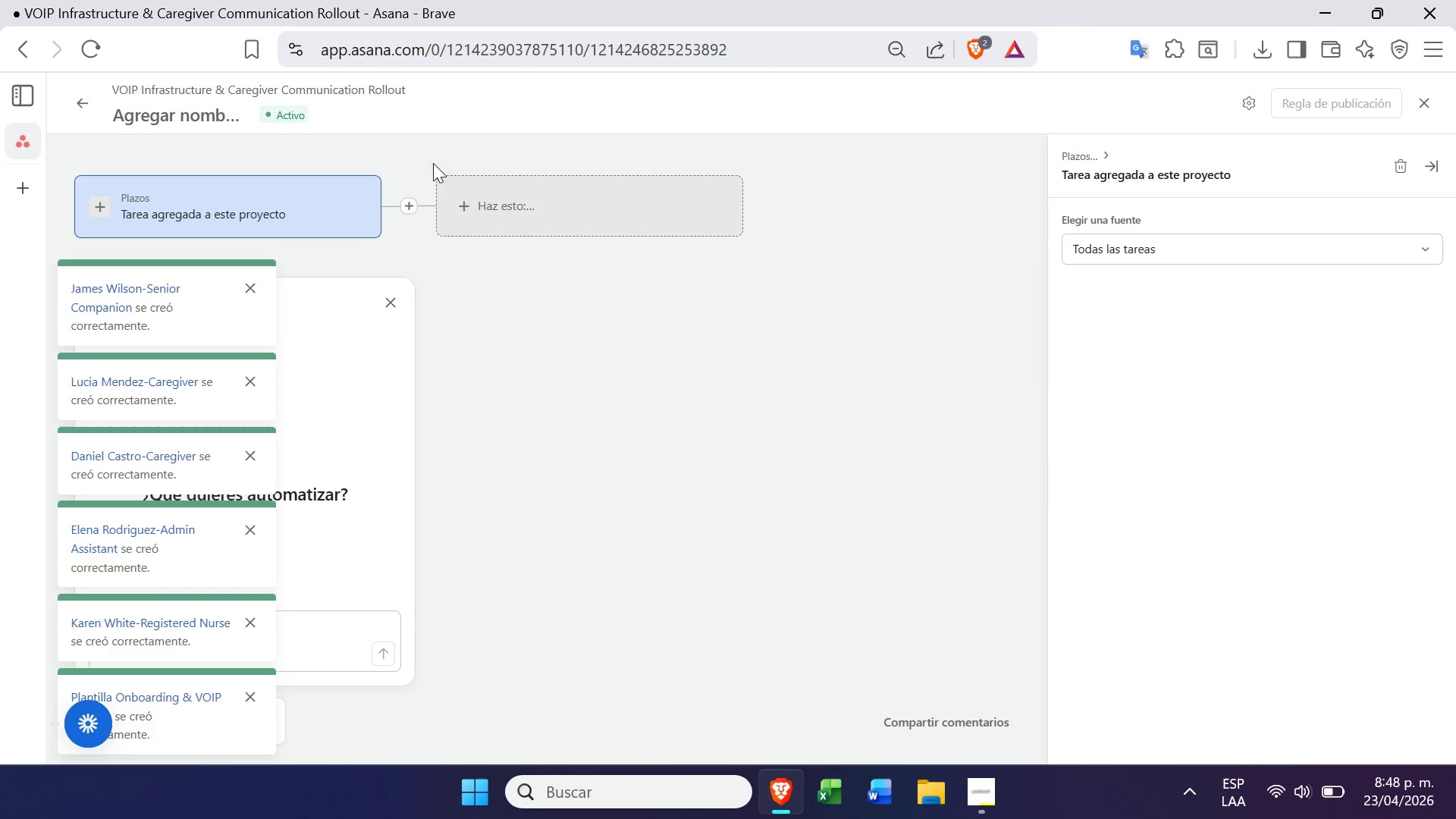 
left_click([491, 196])
 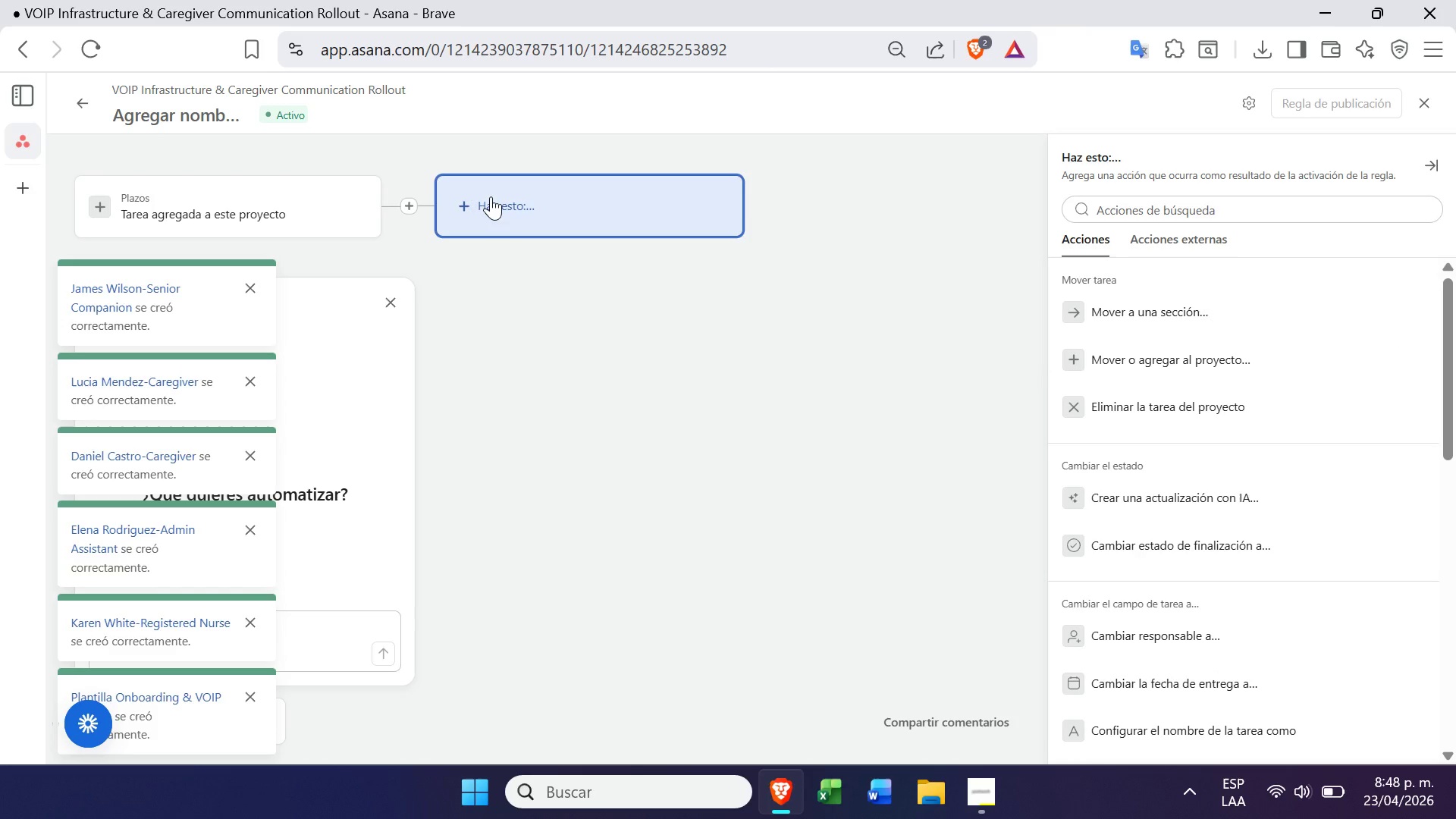 
left_click([1140, 215])
 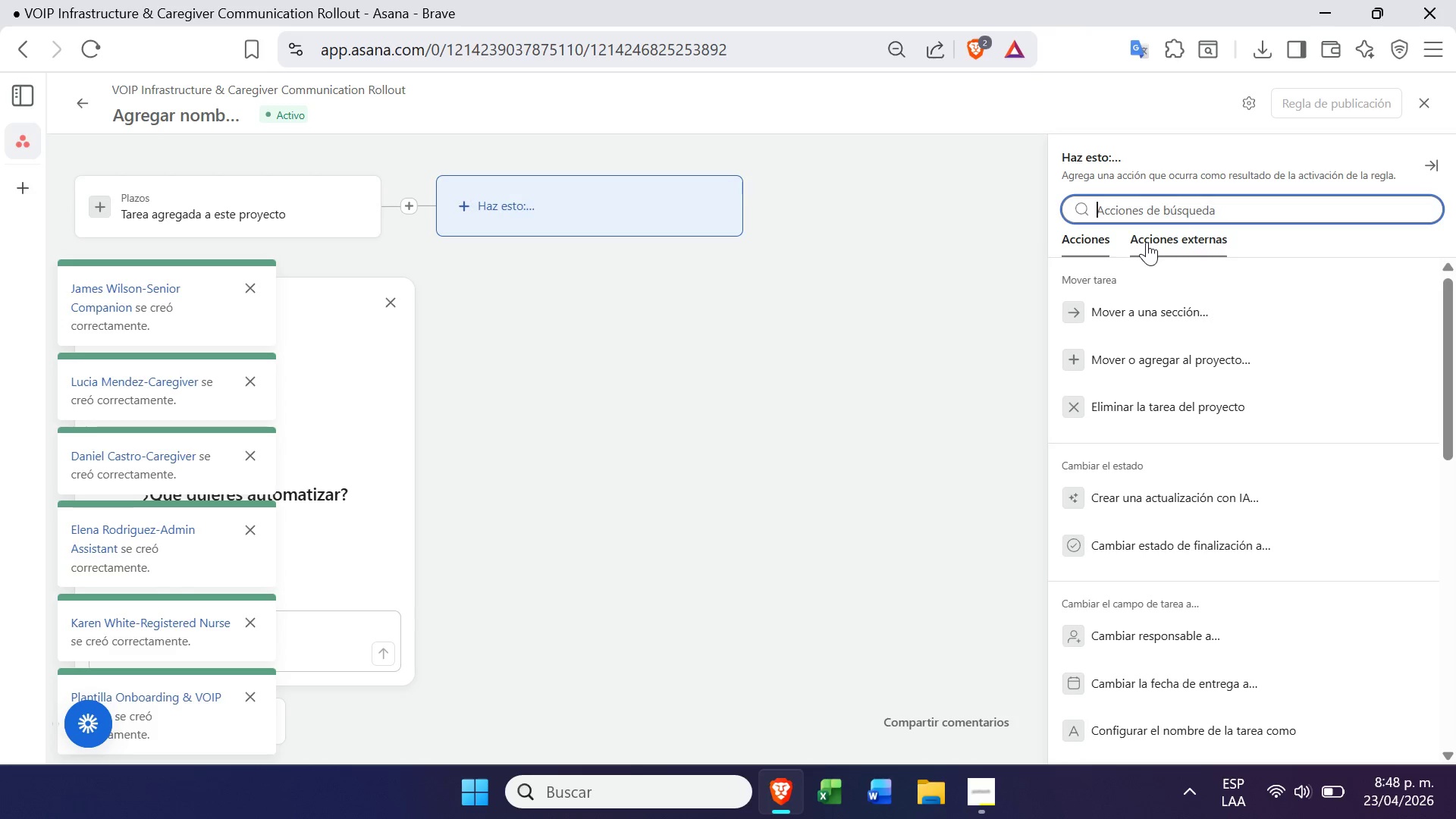 
left_click([1147, 242])
 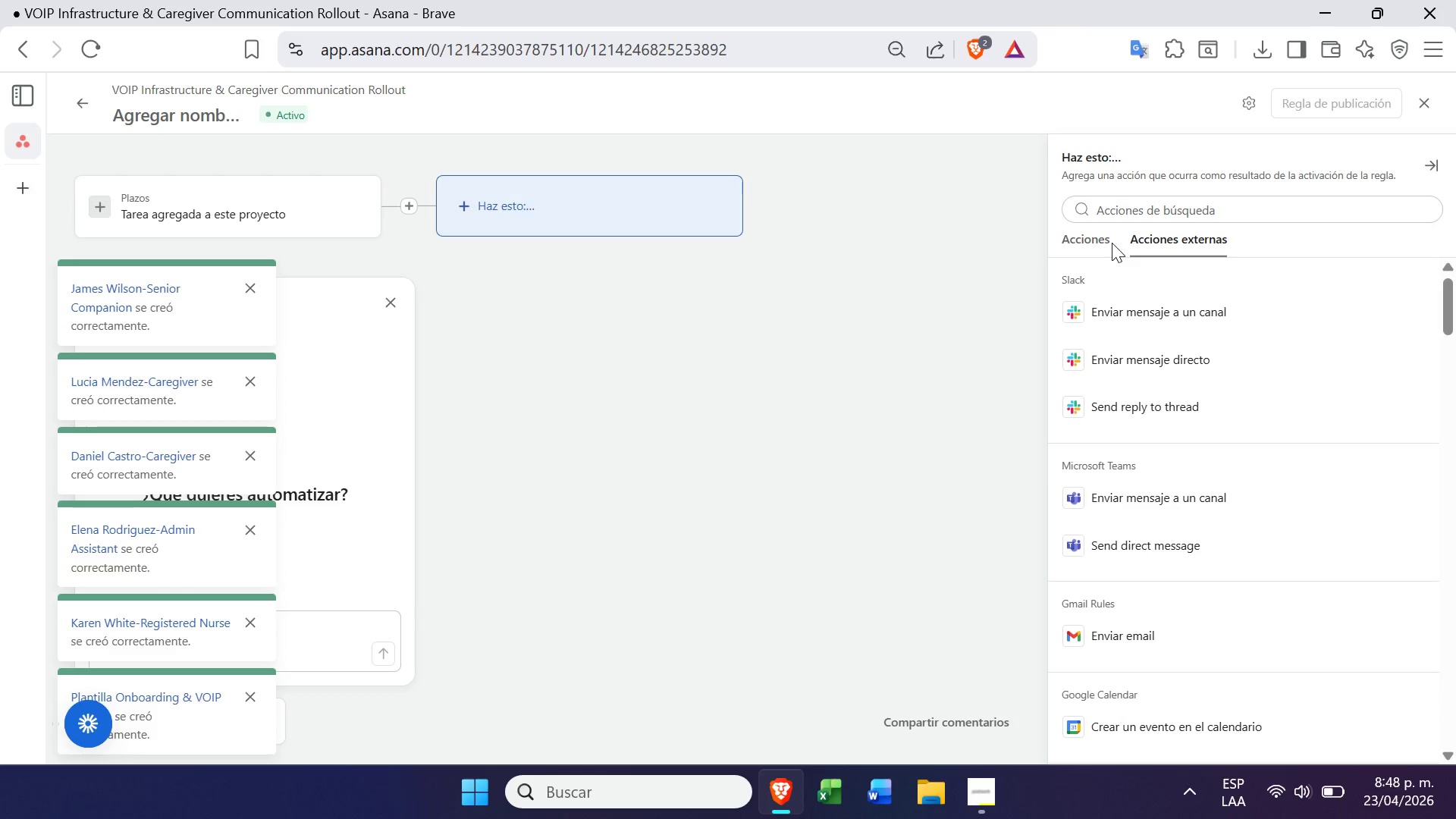 
left_click([1097, 245])
 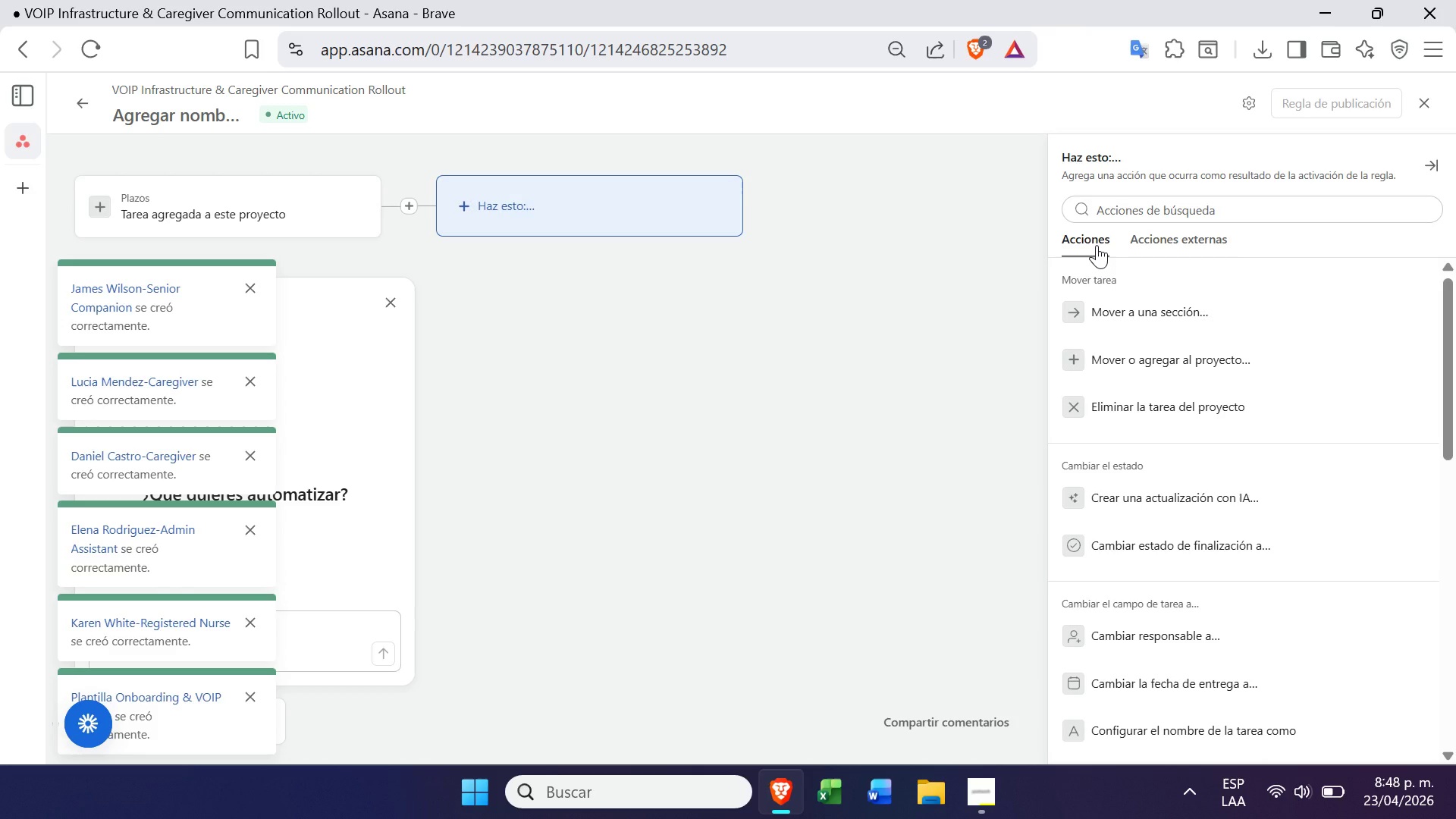 
type(plantil)
 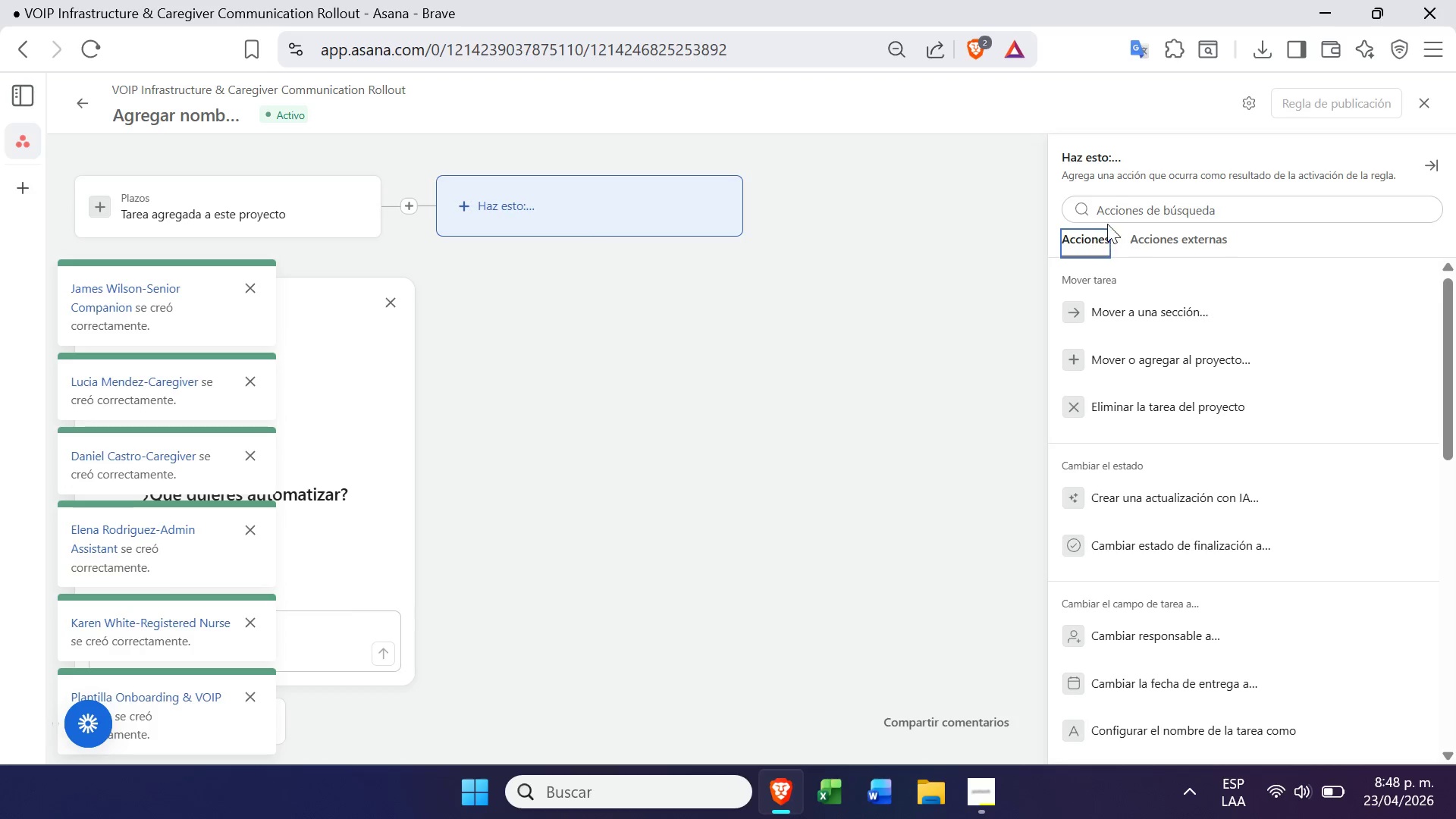 
left_click([1118, 217])
 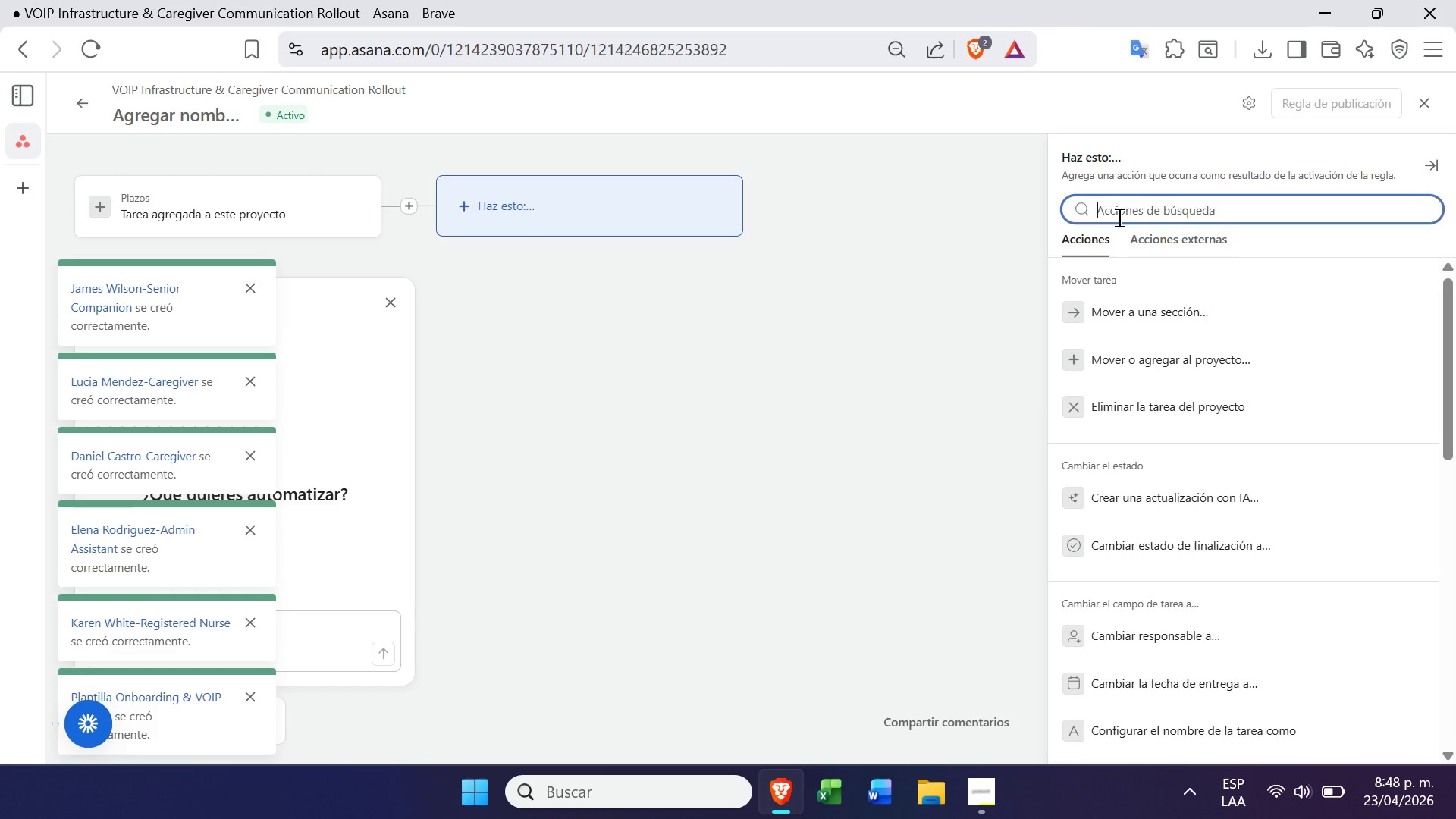 
type(plantilla)
 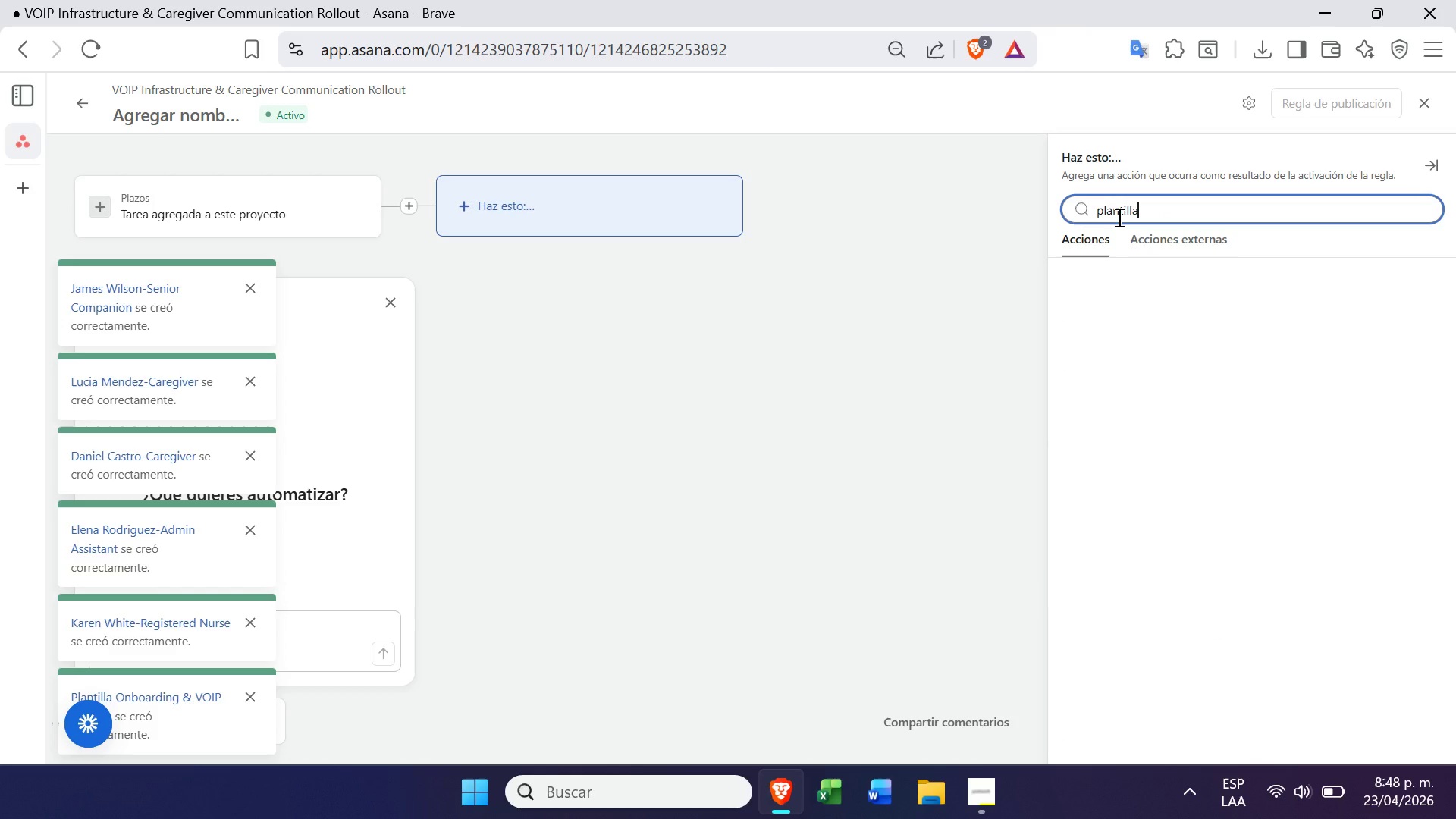 
key(Enter)
 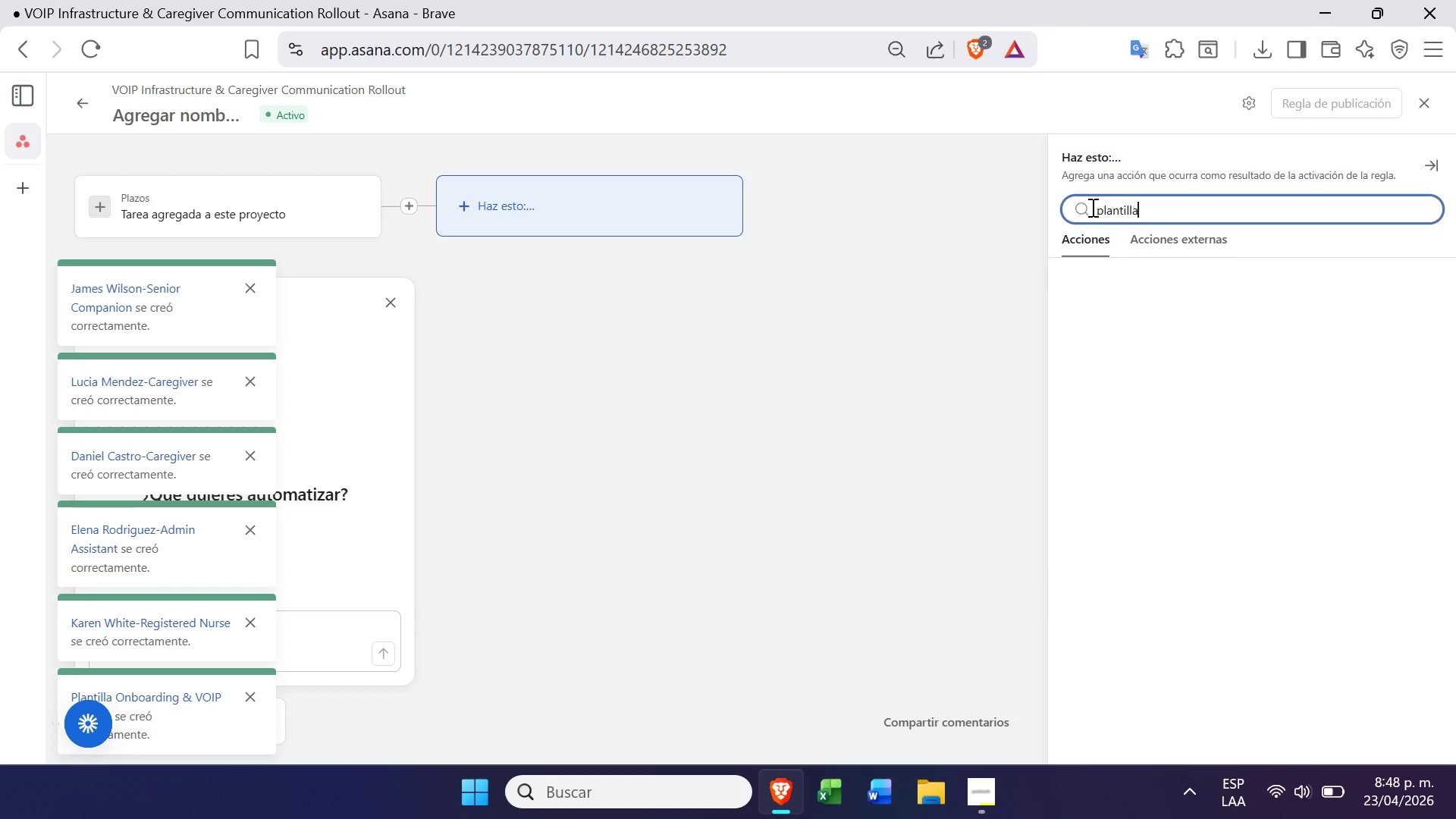 
left_click([1103, 209])
 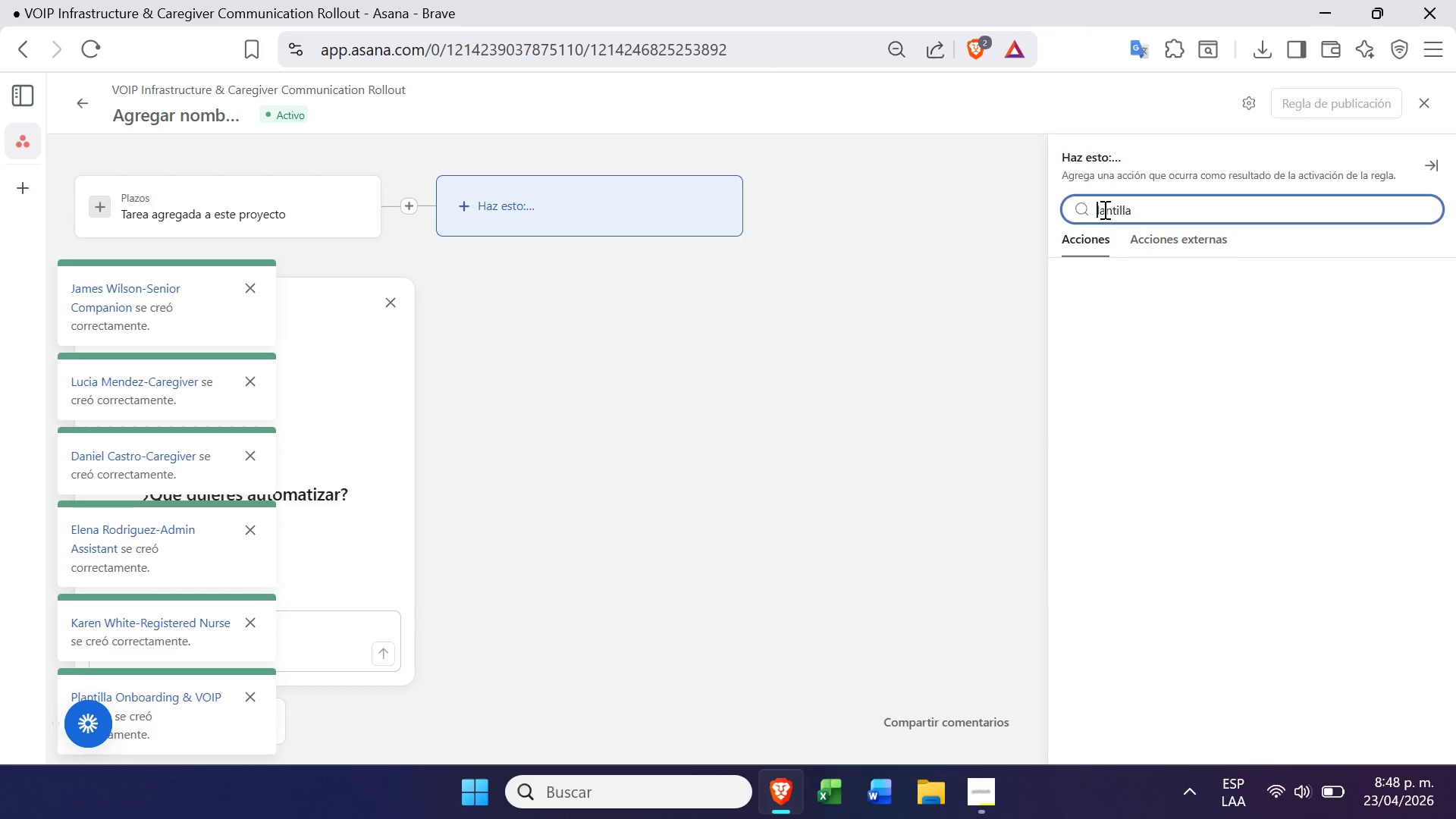 
key(Backspace)
 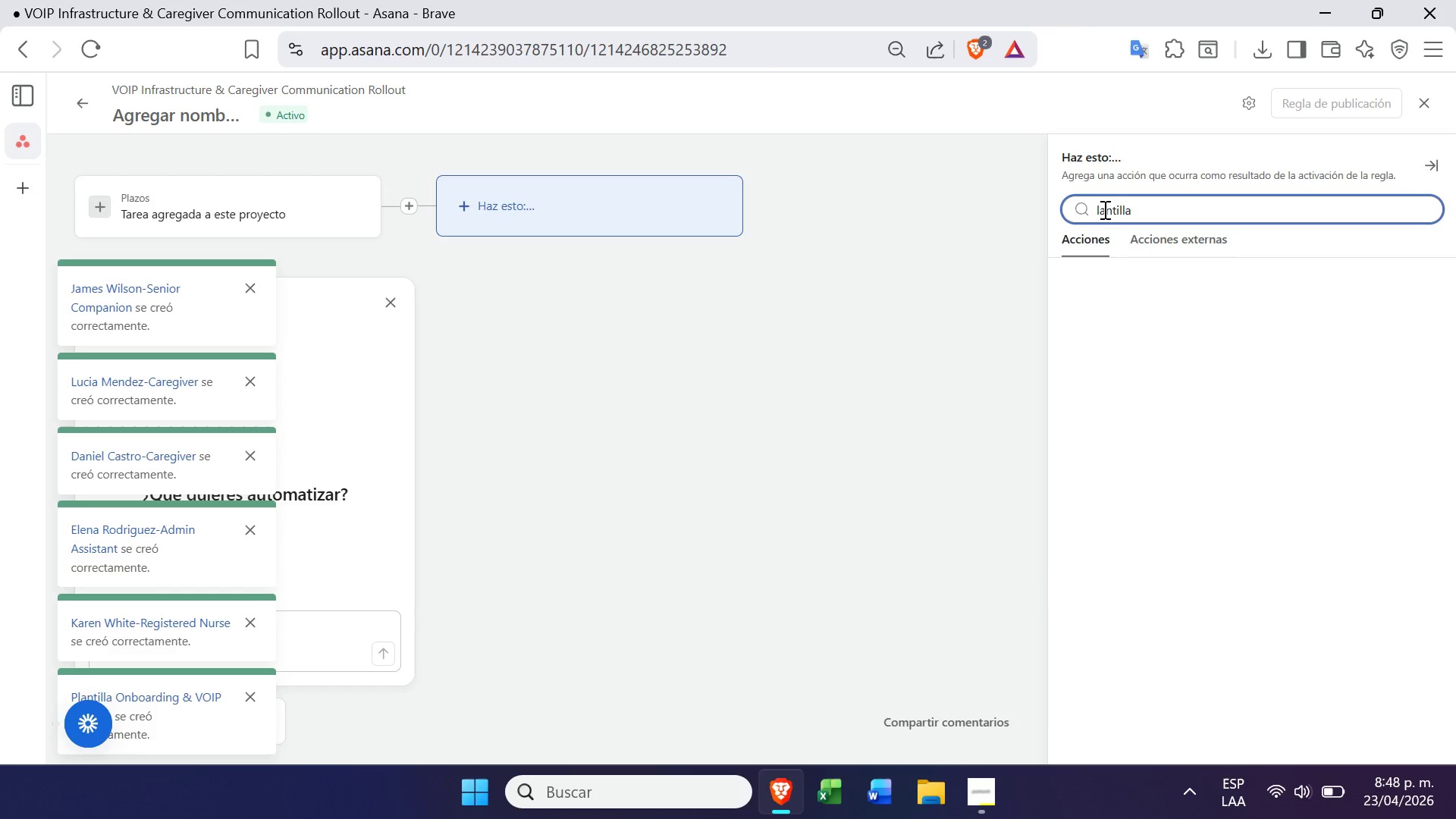 
key(CapsLock)
 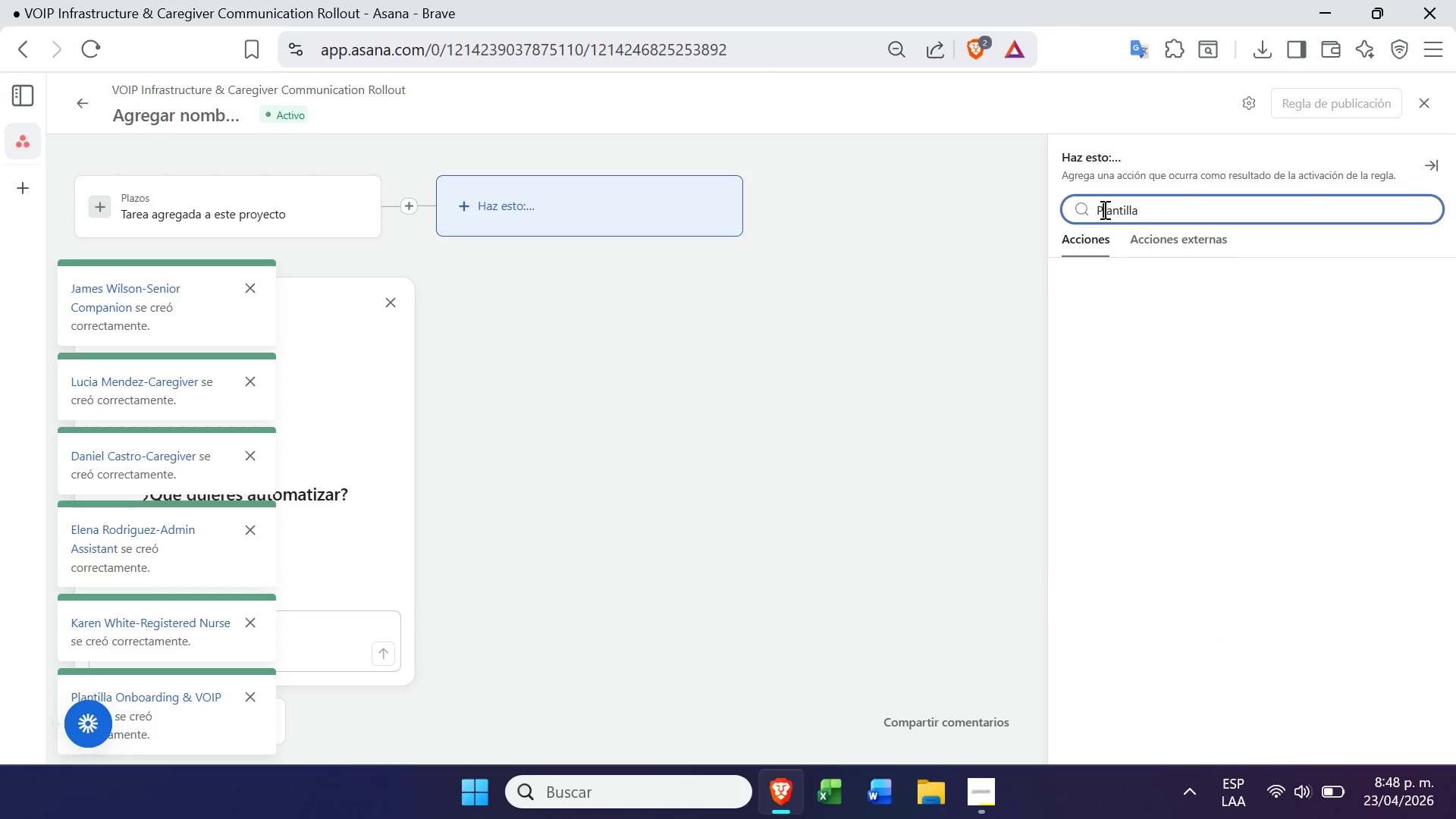 
key(P)
 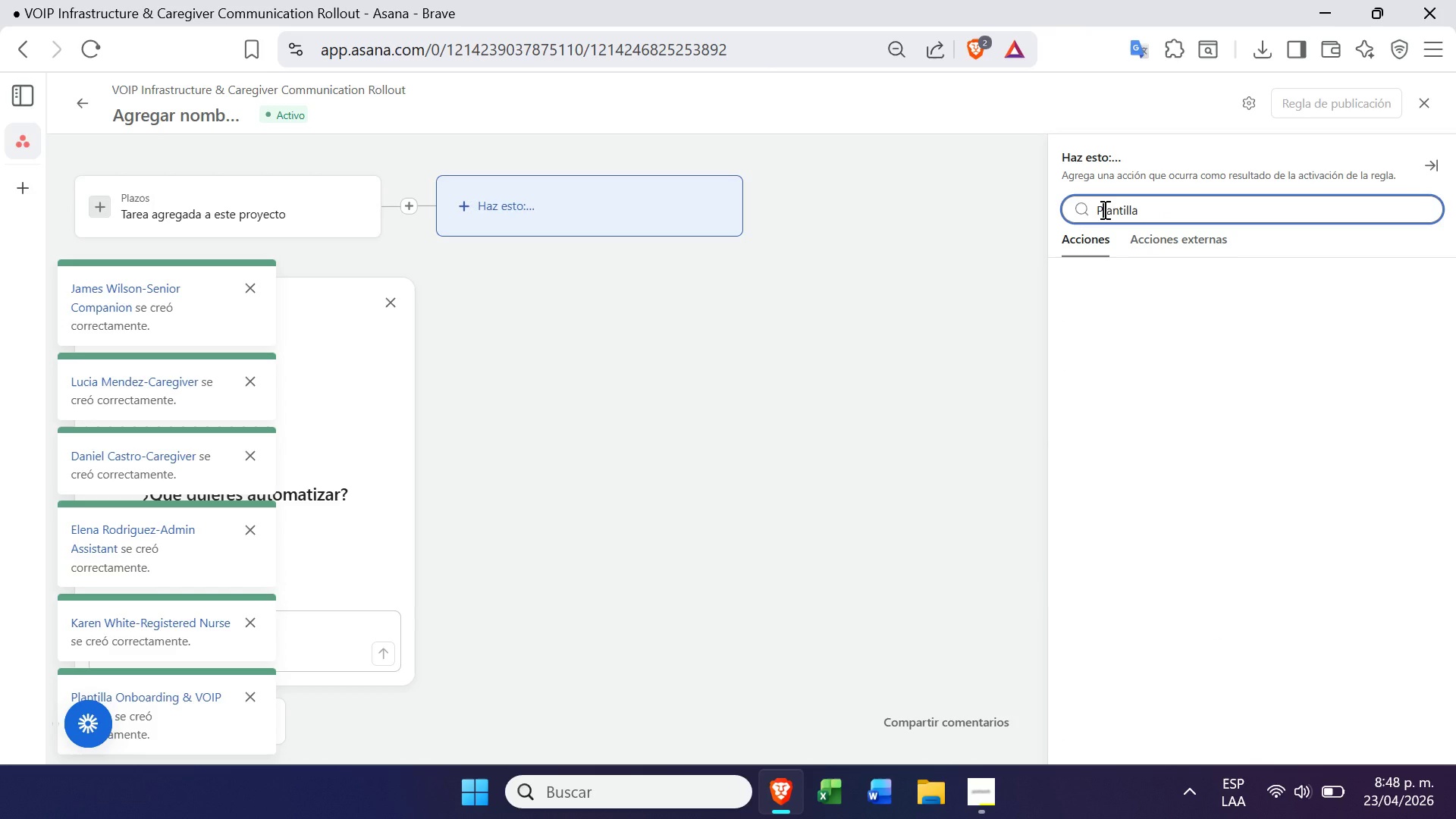 
key(CapsLock)
 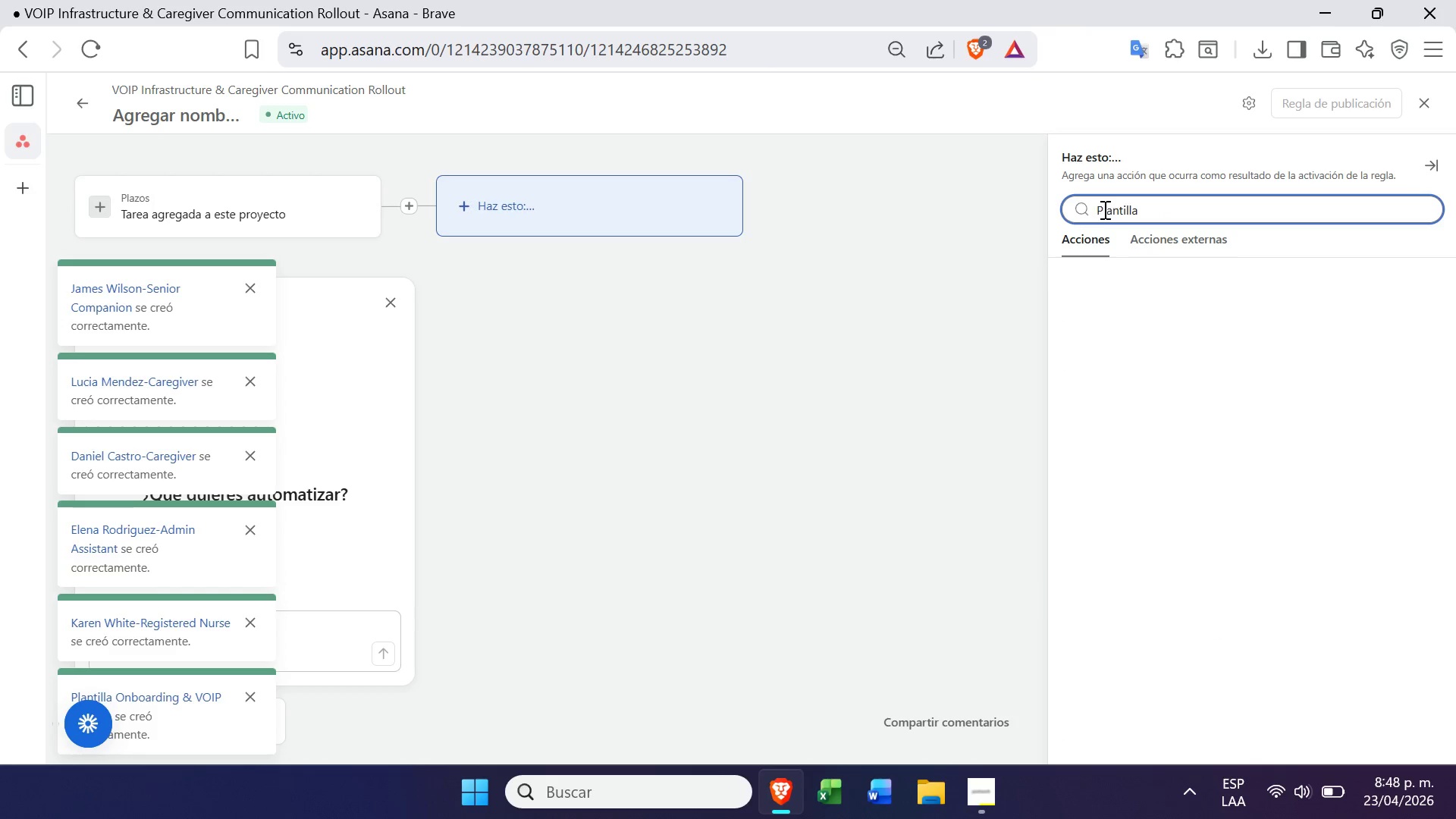 
key(Enter)
 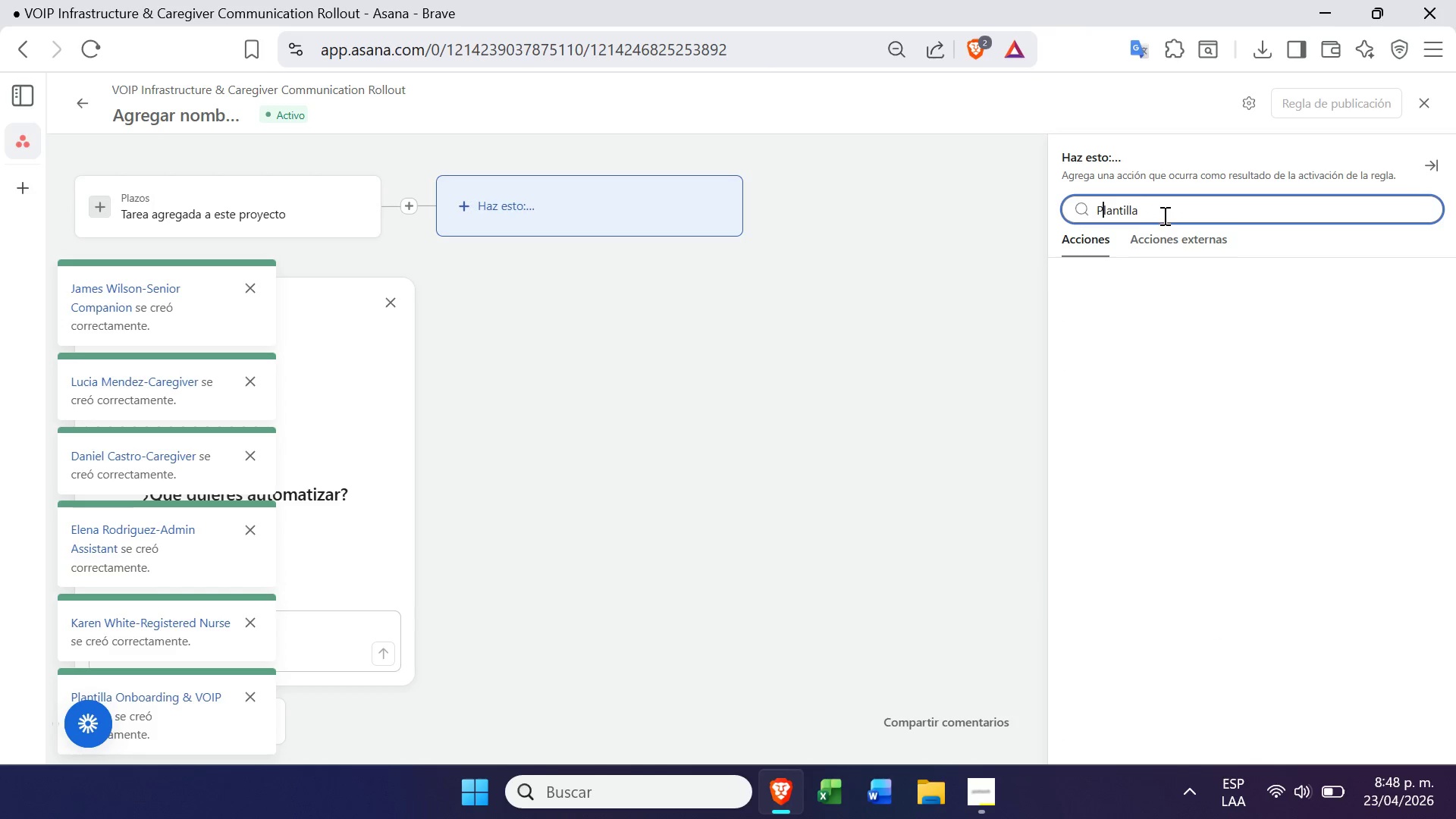 
left_click([1162, 214])
 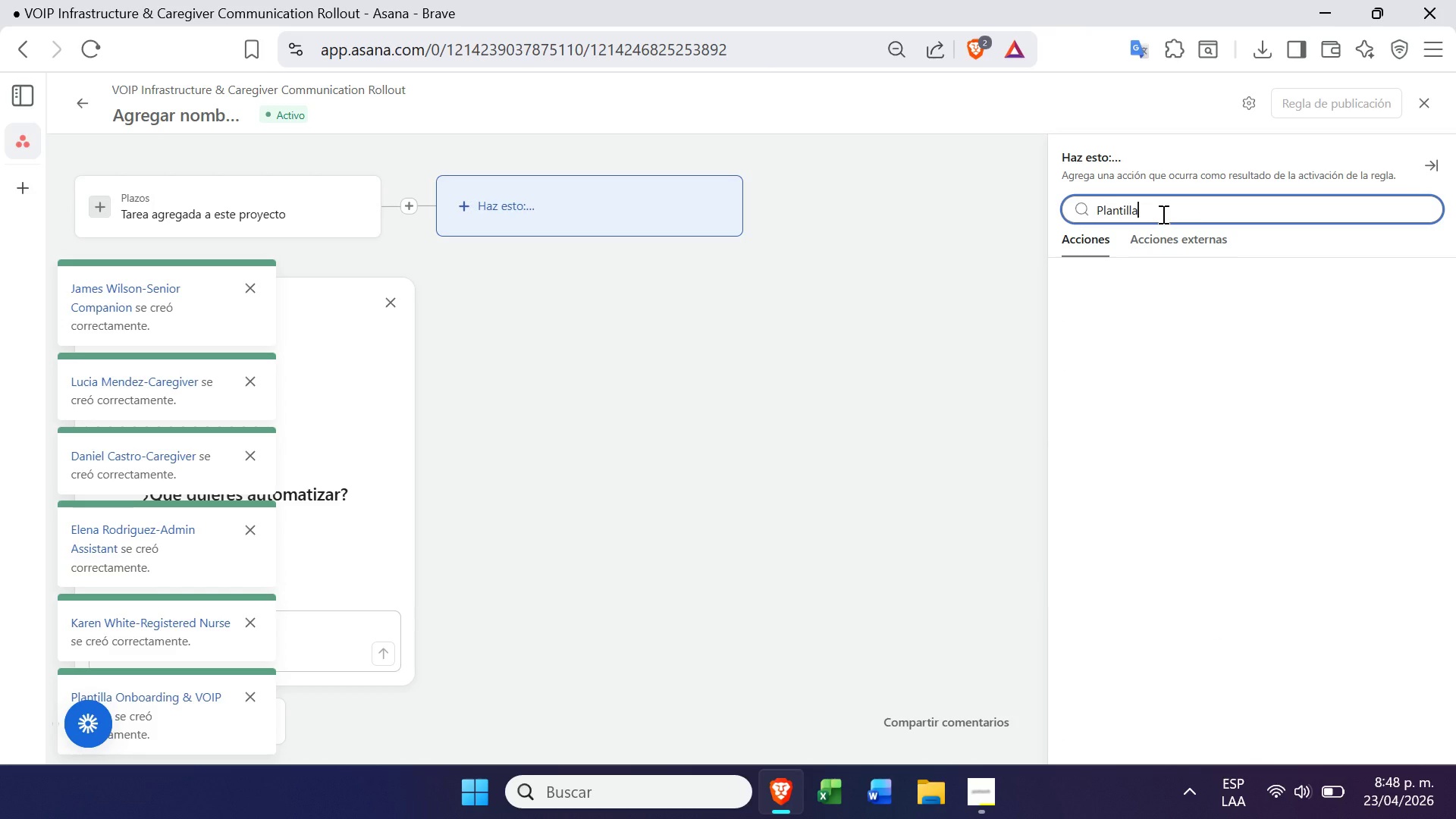 
key(Enter)
 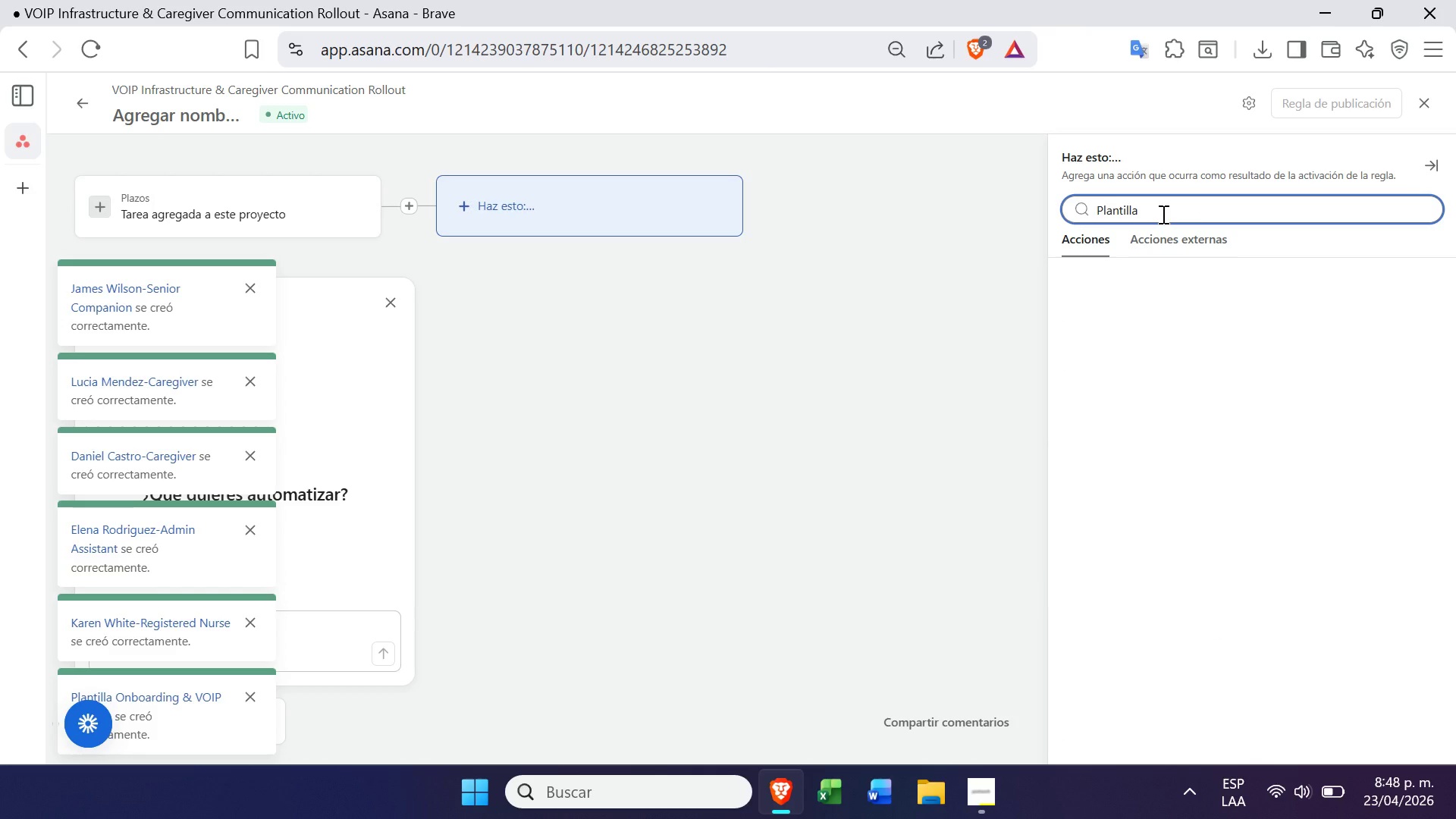 
key(Enter)
 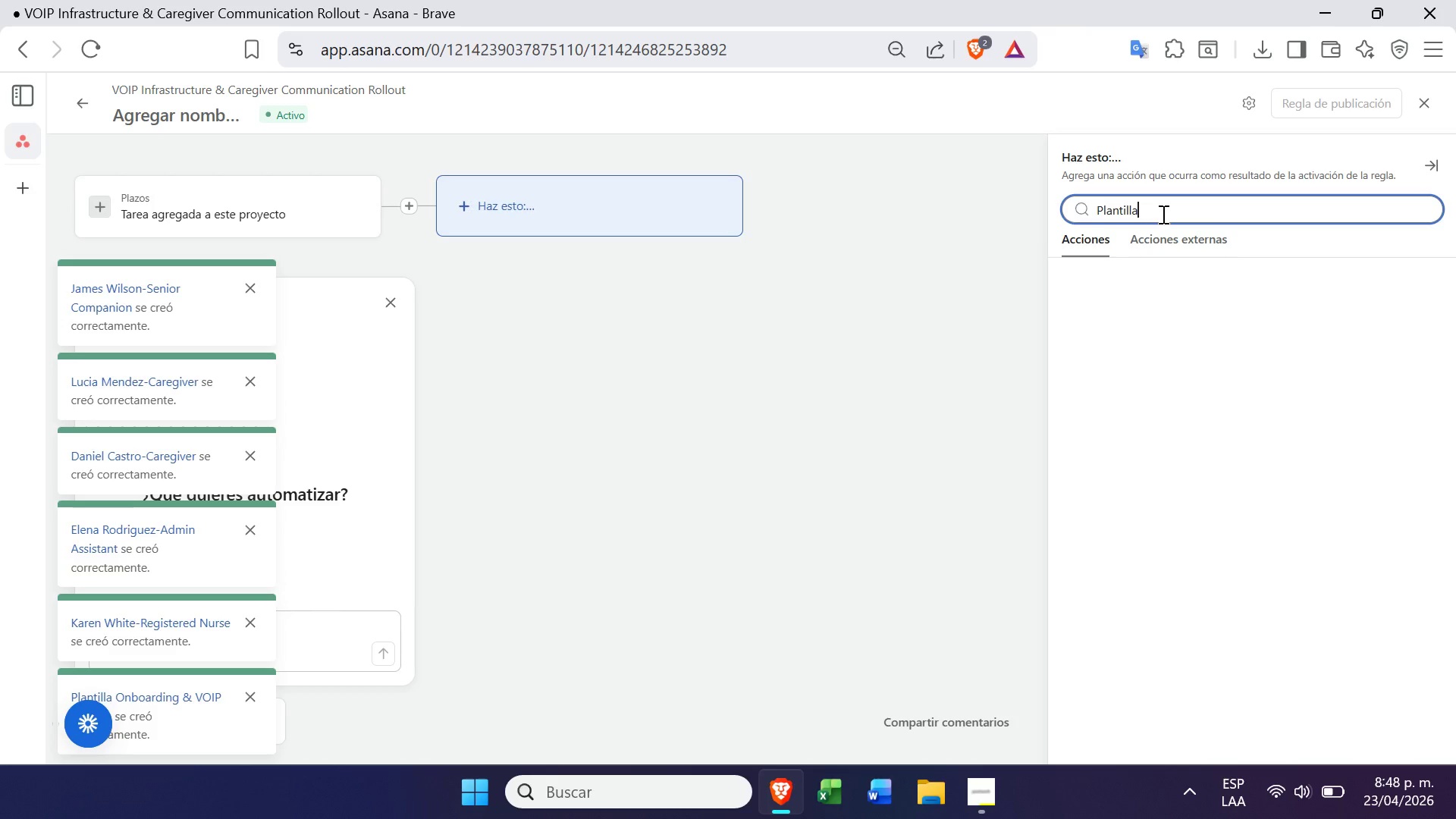 
key(Enter)
 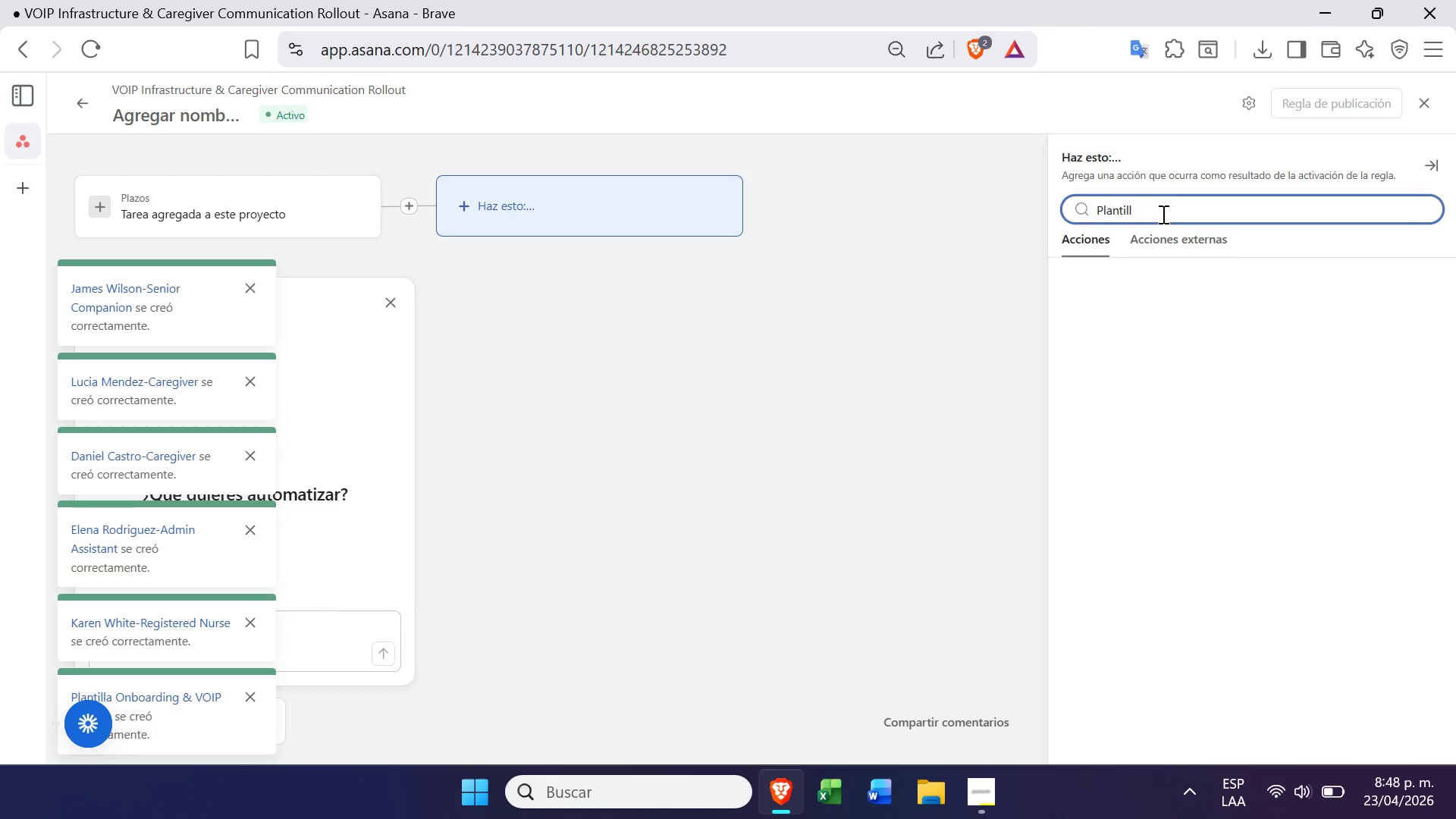 
key(Backspace)
 